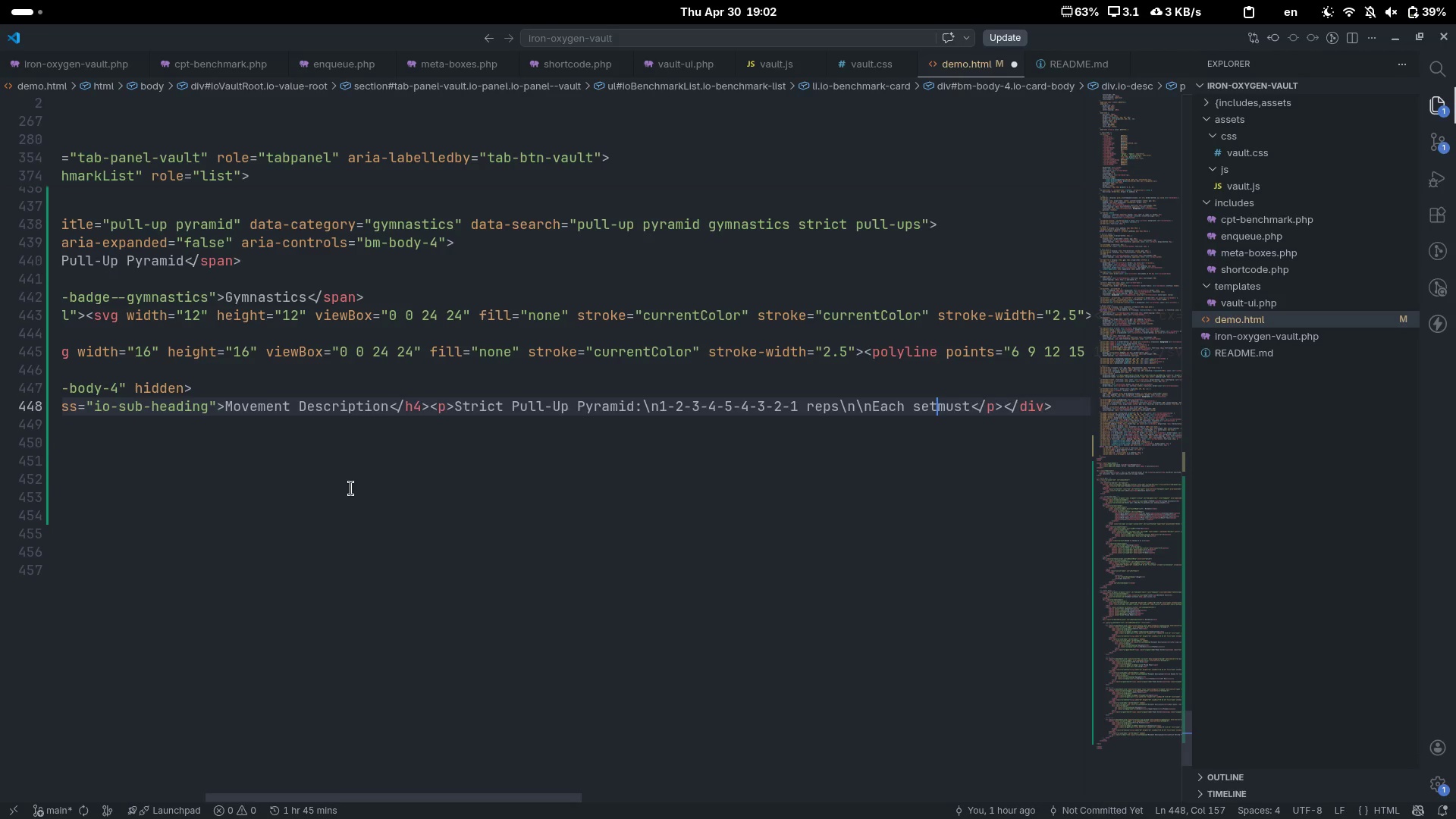 
key(ArrowLeft)
 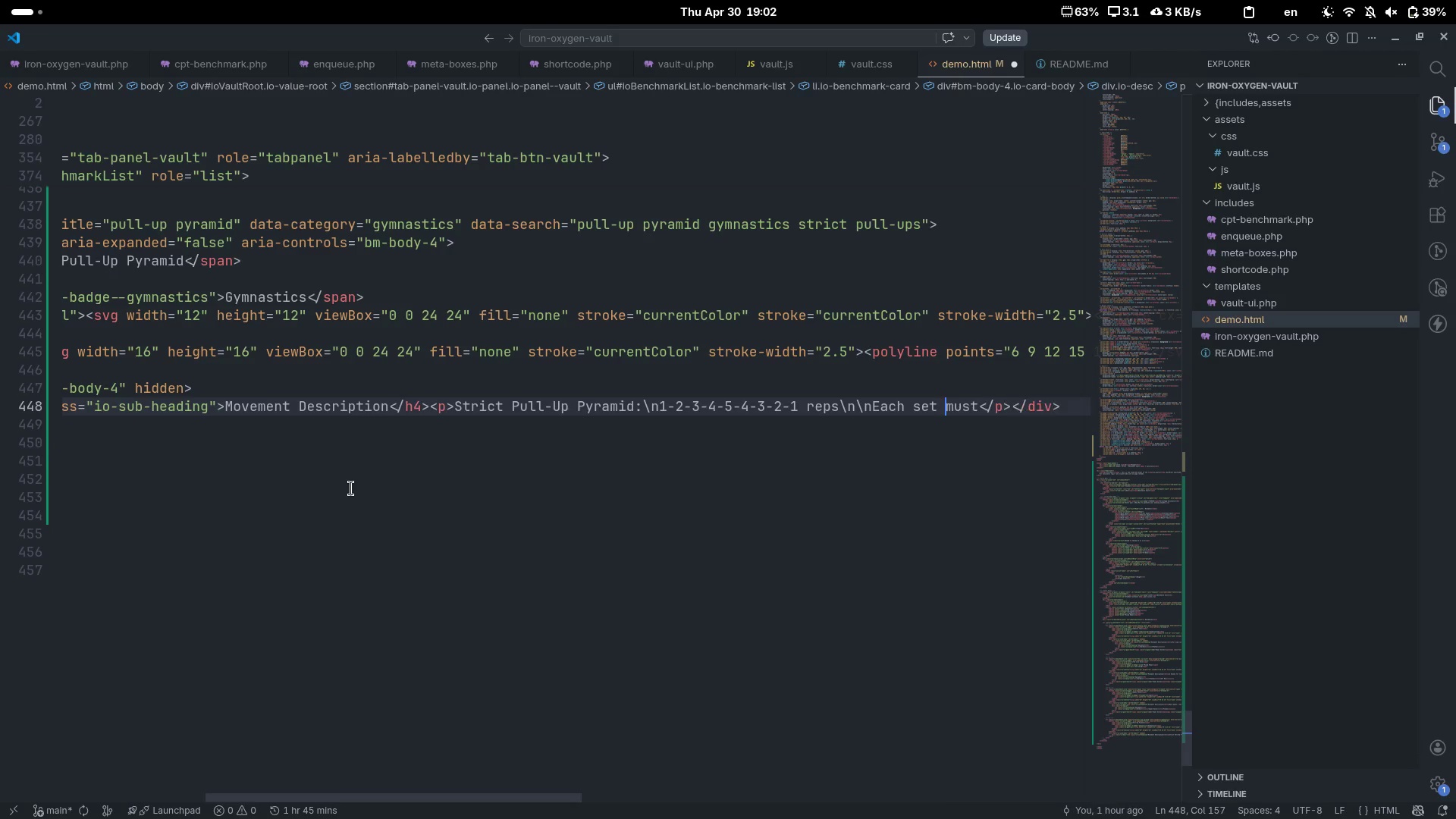 
key(Space)
 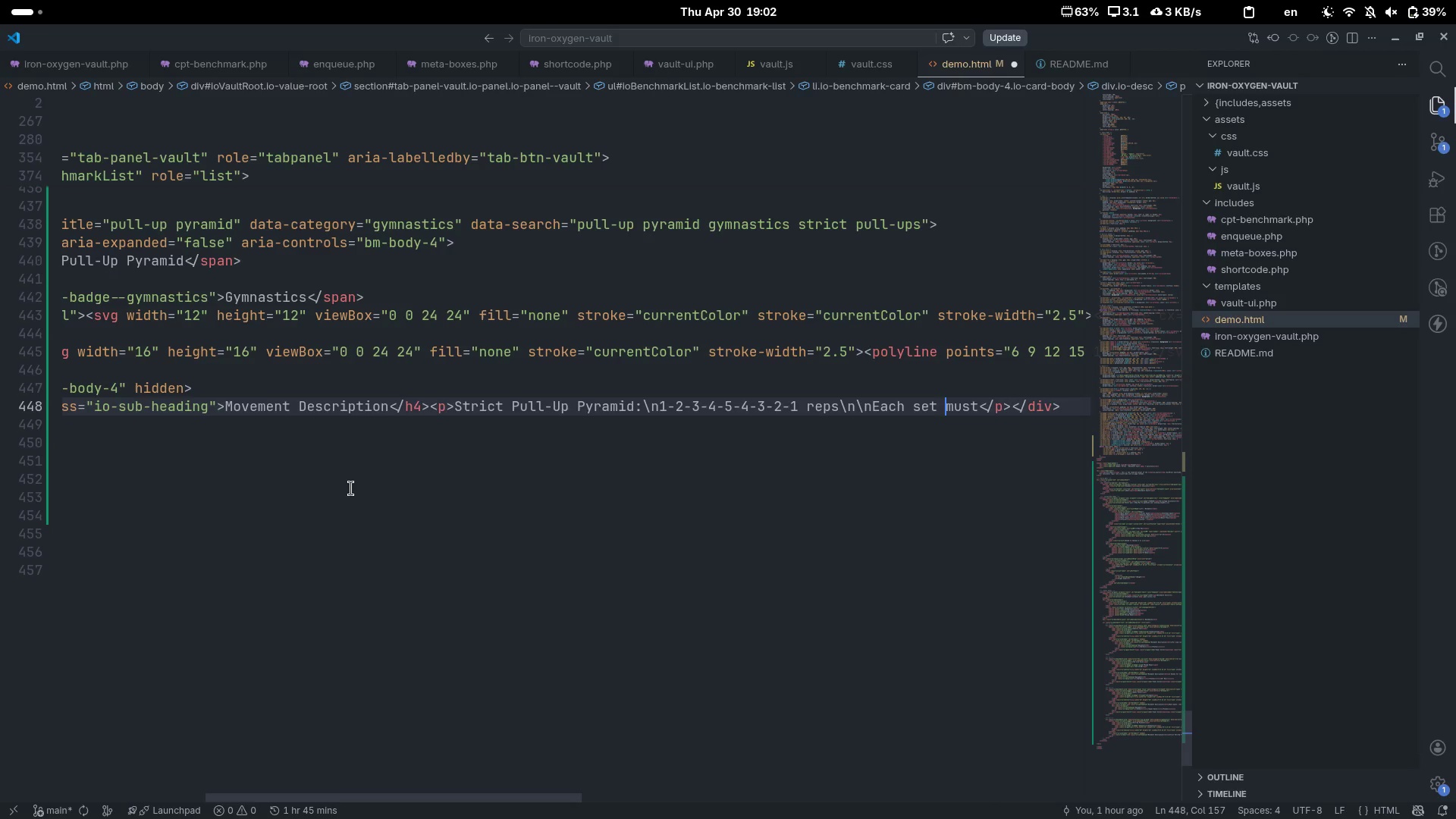 
key(Control+ControlLeft)
 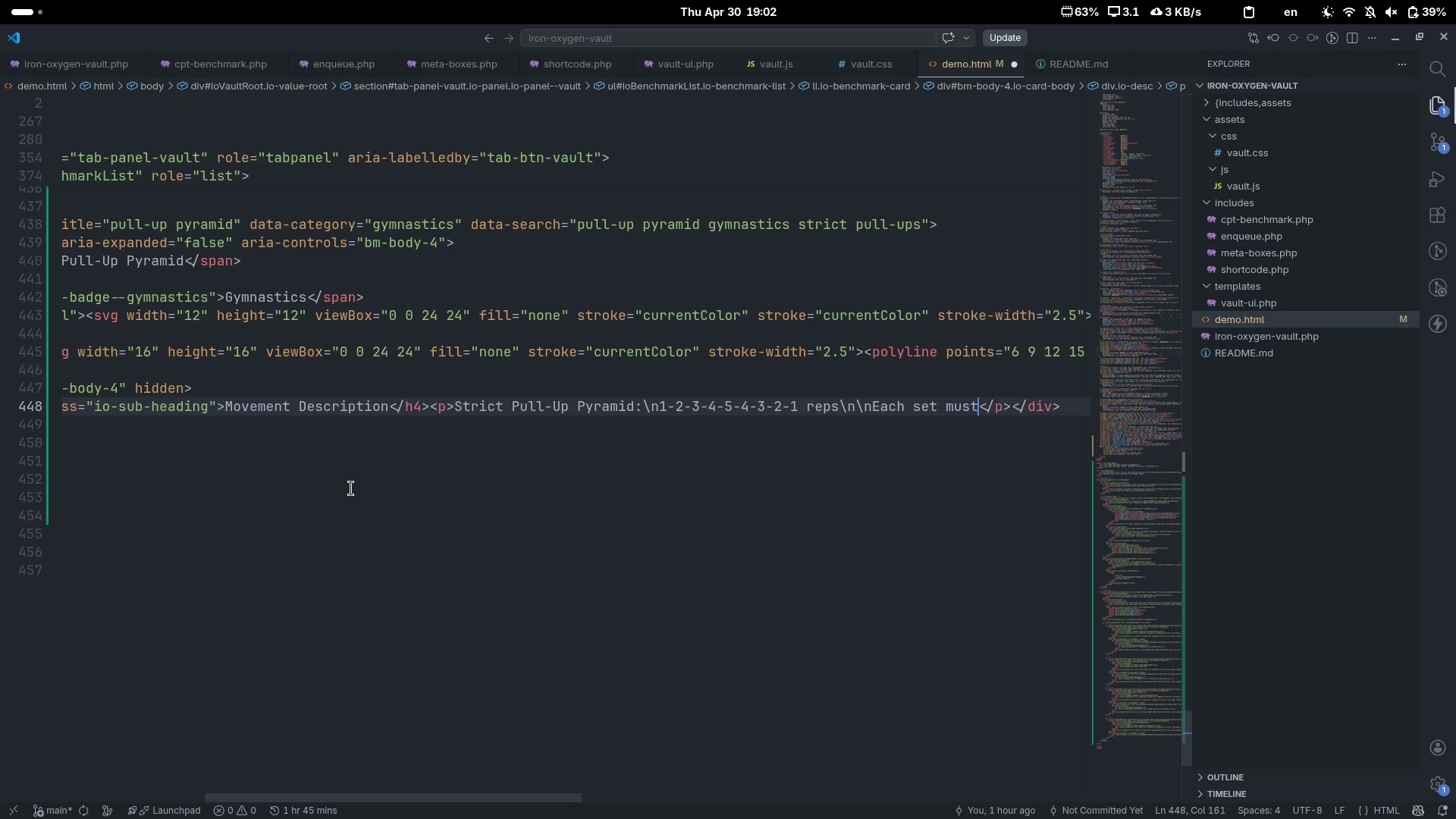 
key(Control+ArrowRight)
 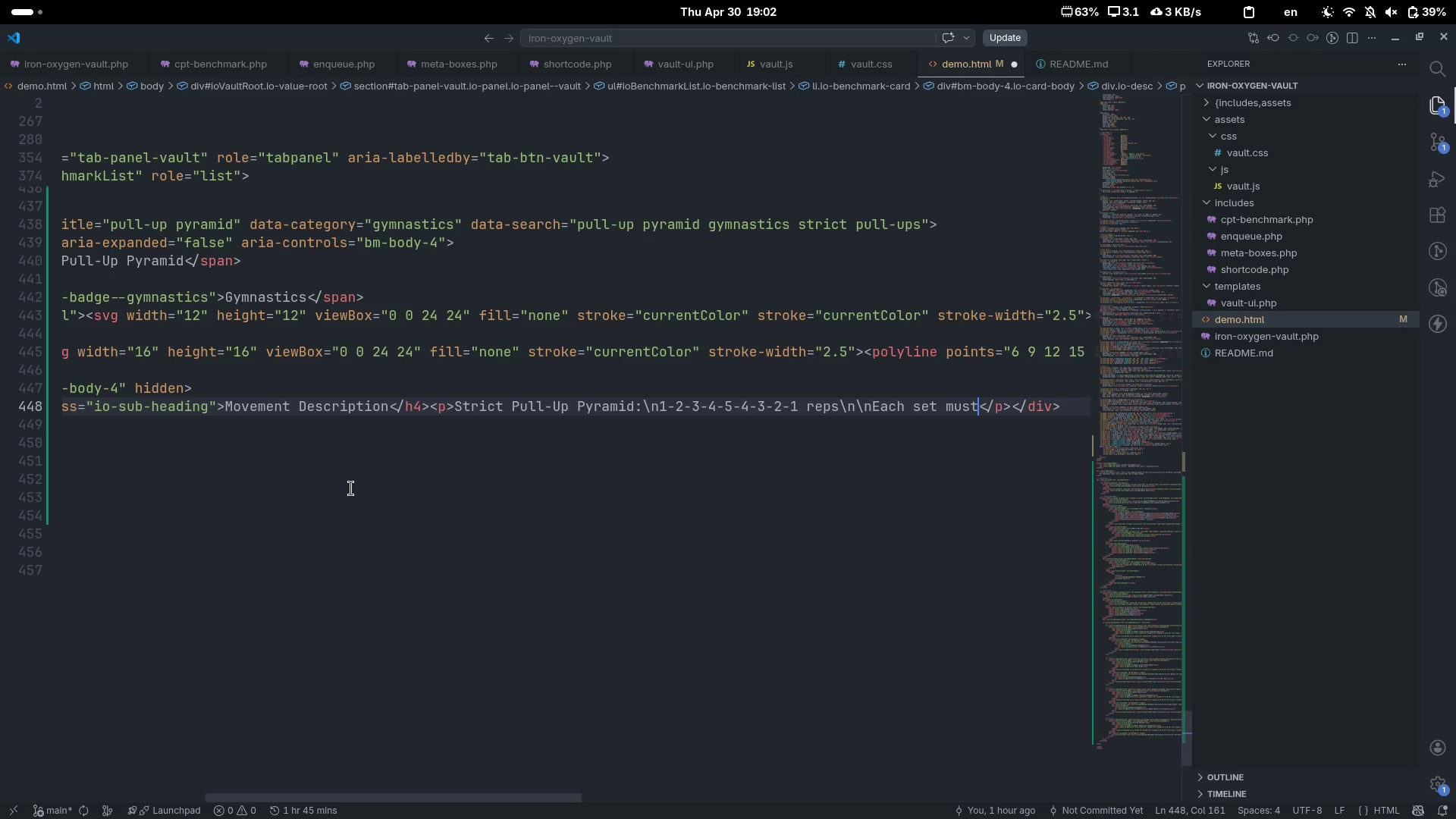 
type( be mroken)
 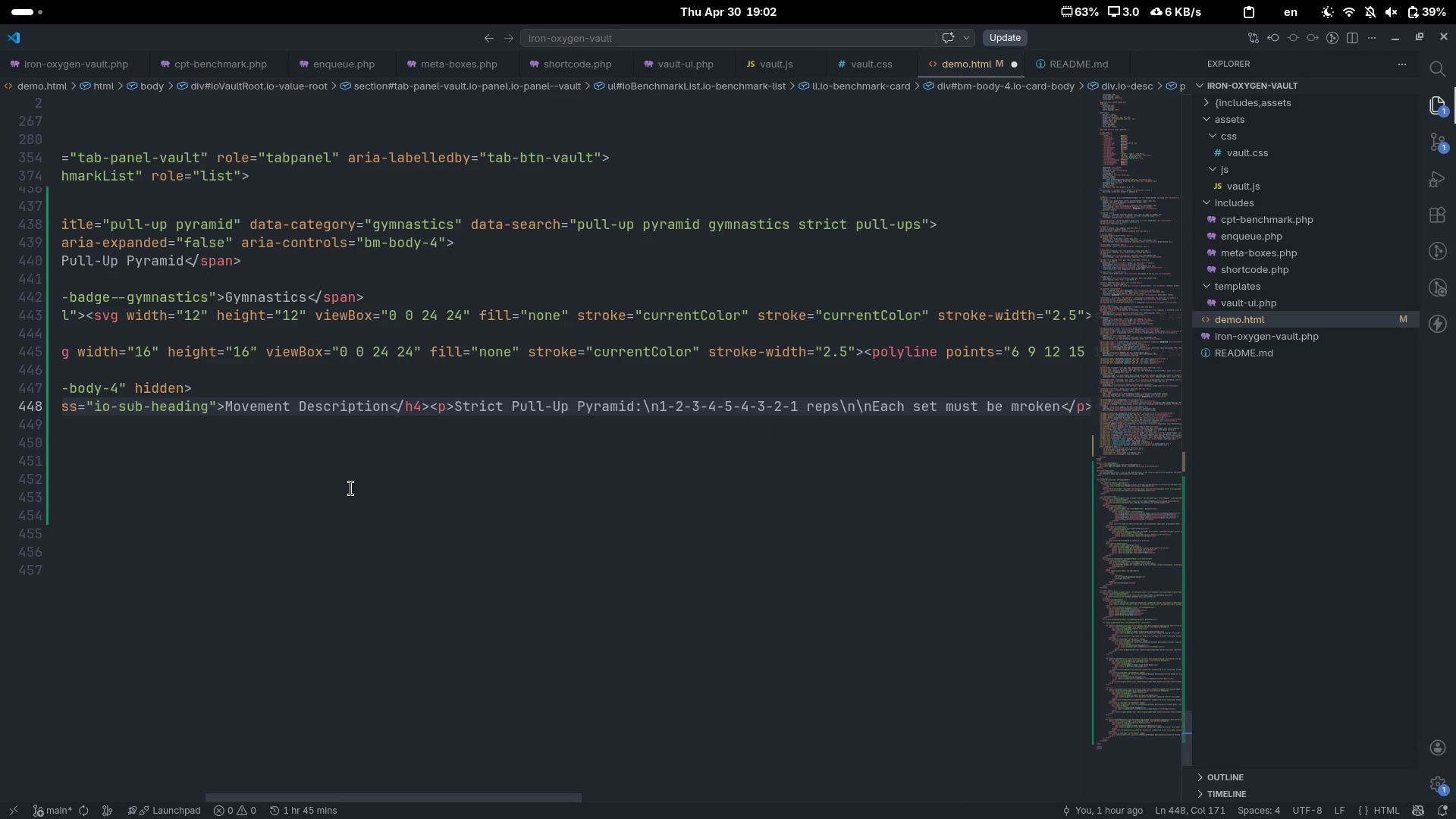 
key(Control+ControlLeft)
 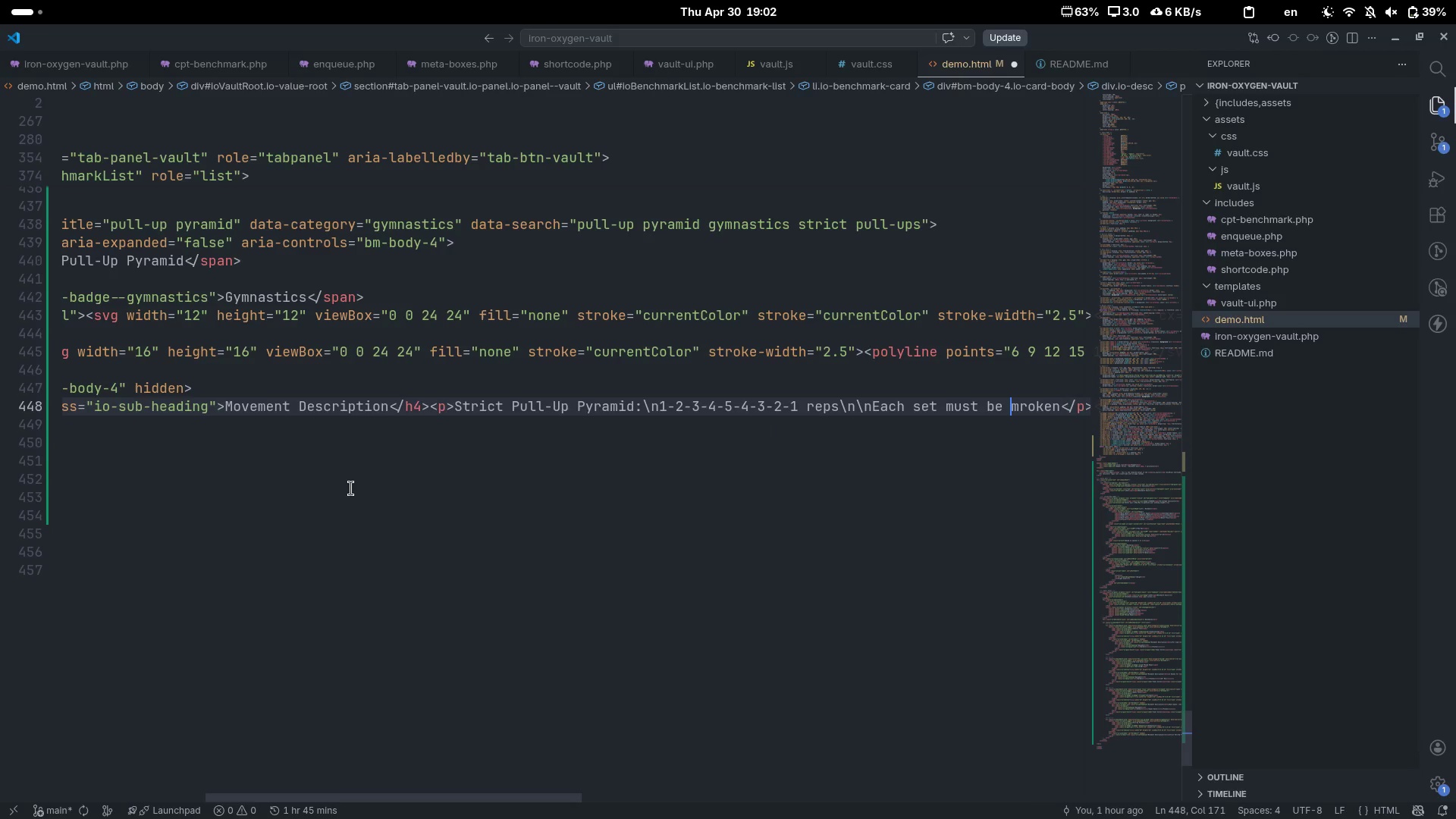 
key(Control+ArrowLeft)
 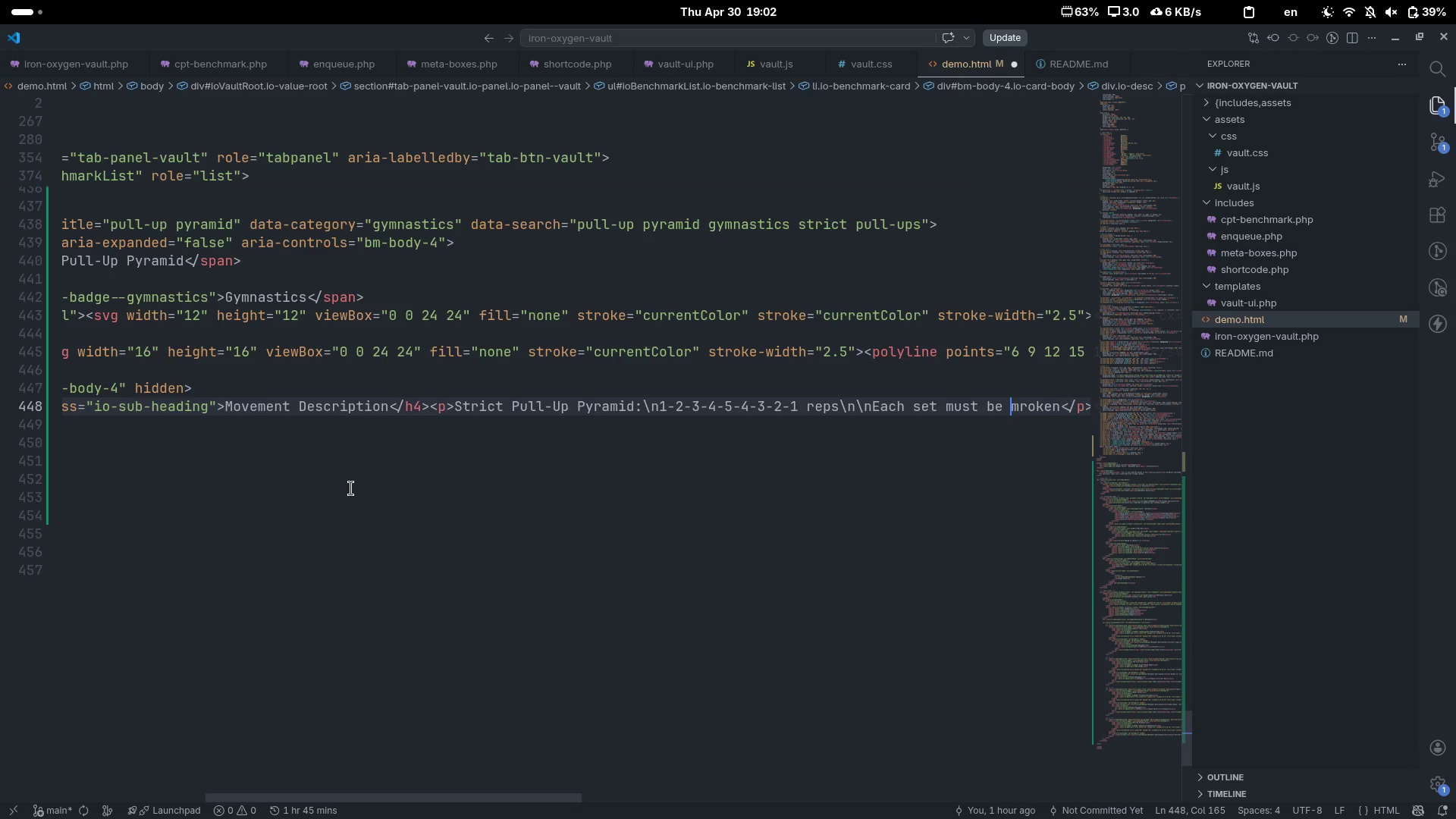 
key(Control+ArrowRight)
 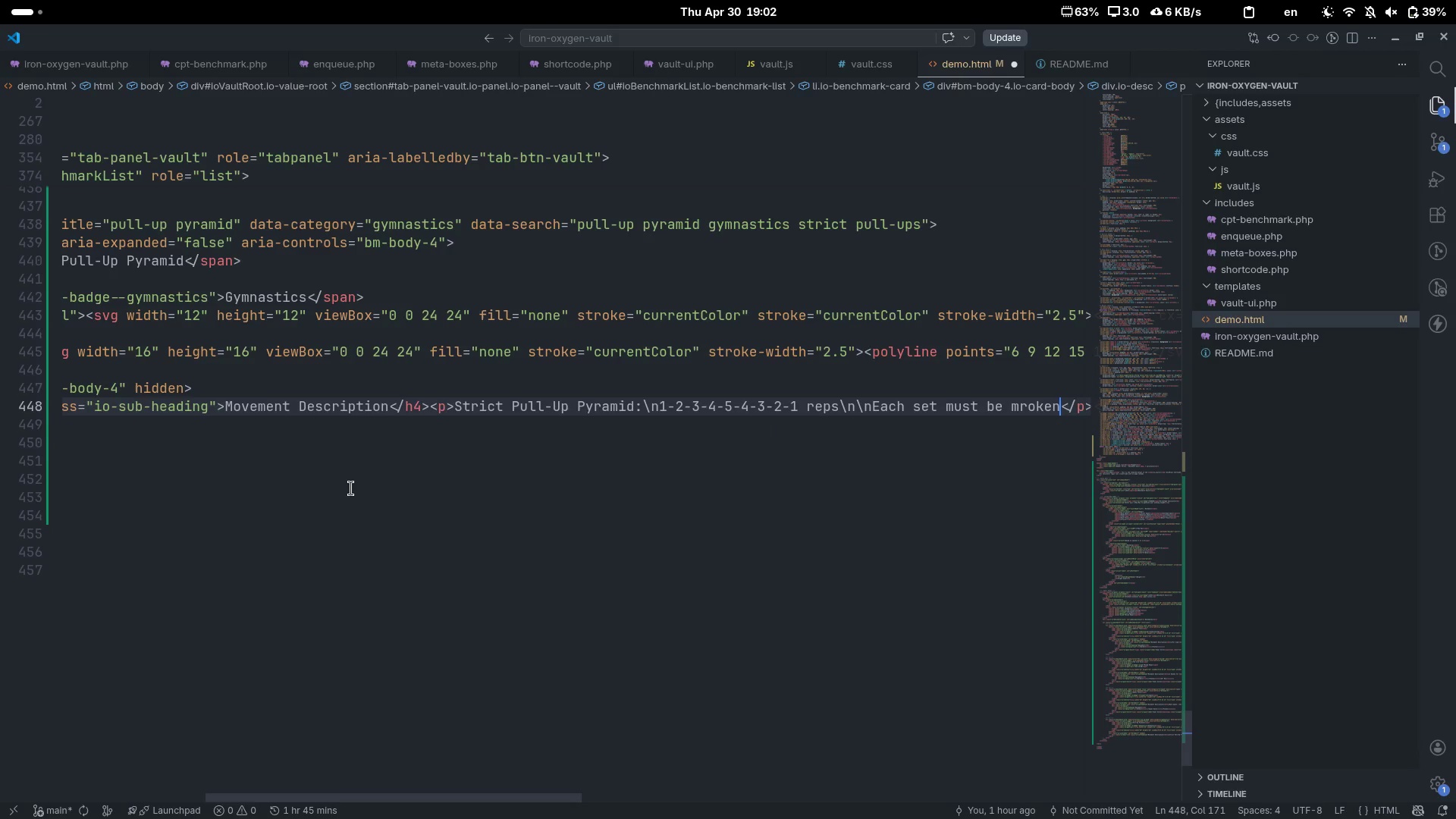 
key(Control+Backspace)
 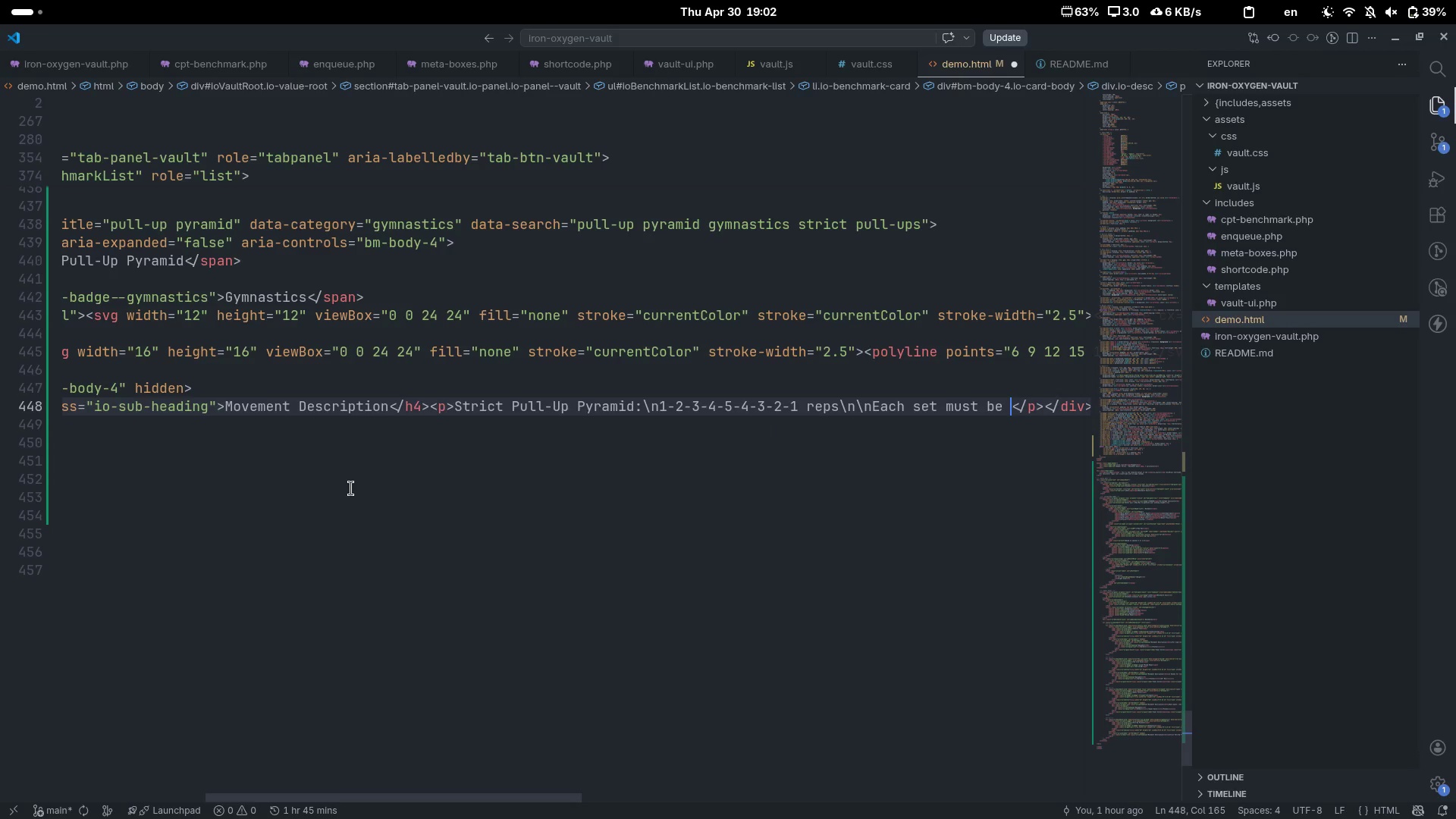 
type(ubb)
key(Backspace)
key(Backspace)
type(nb)
key(Tab)
type(. Rest 90 seconds )
 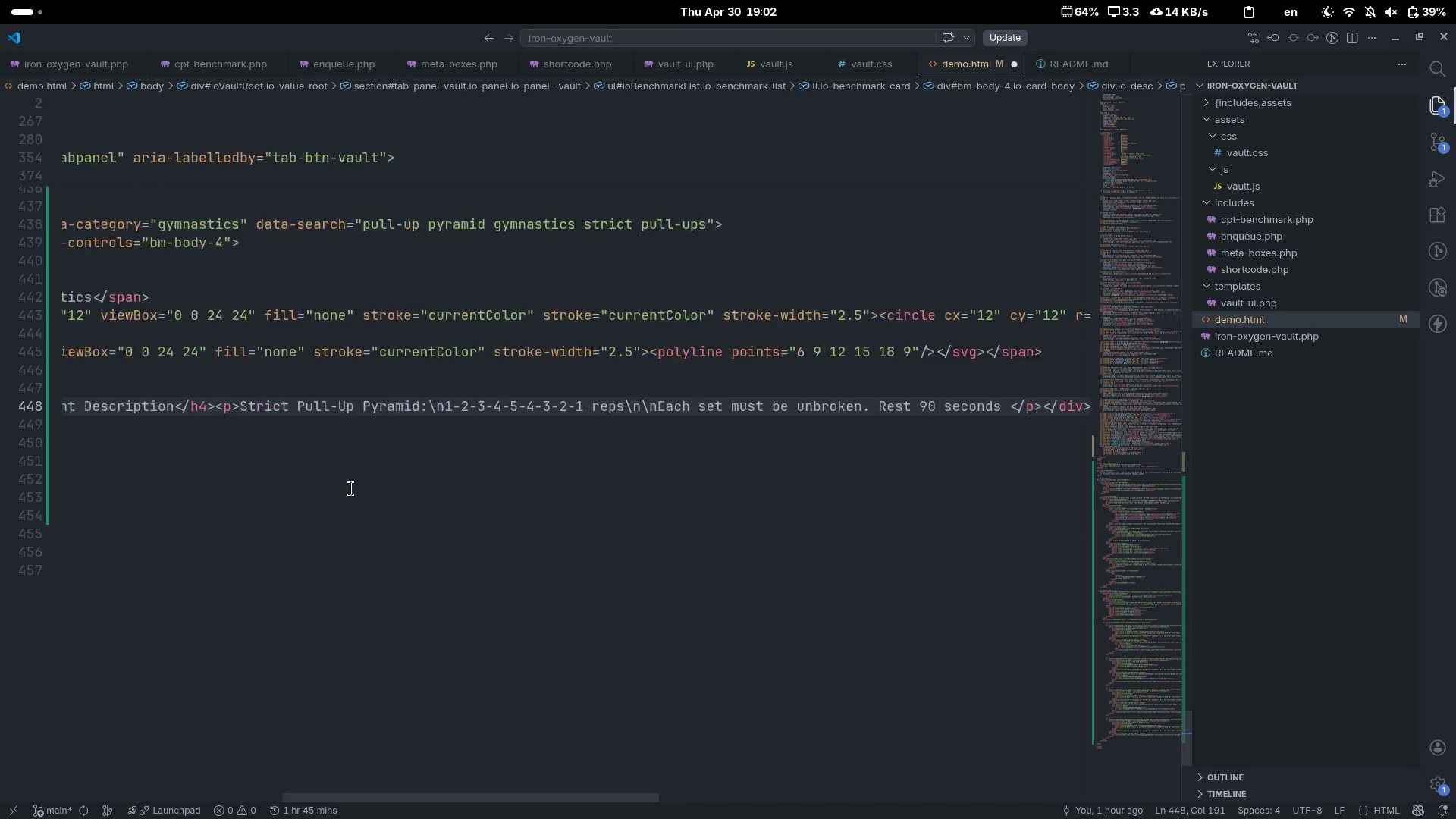 
scroll: coordinate [351, 488], scroll_direction: down, amount: 14.0
 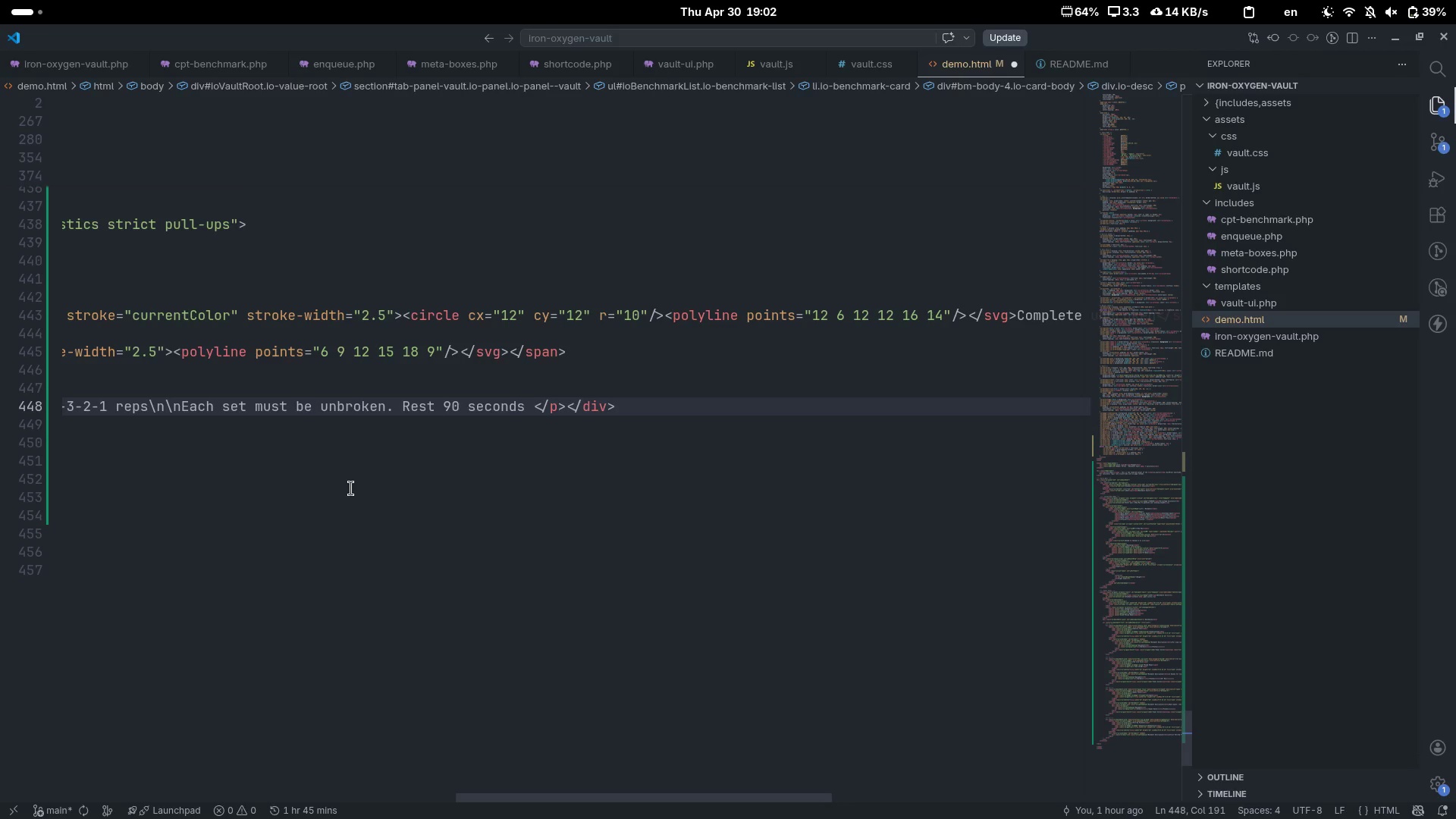 
type(betweensets.)
 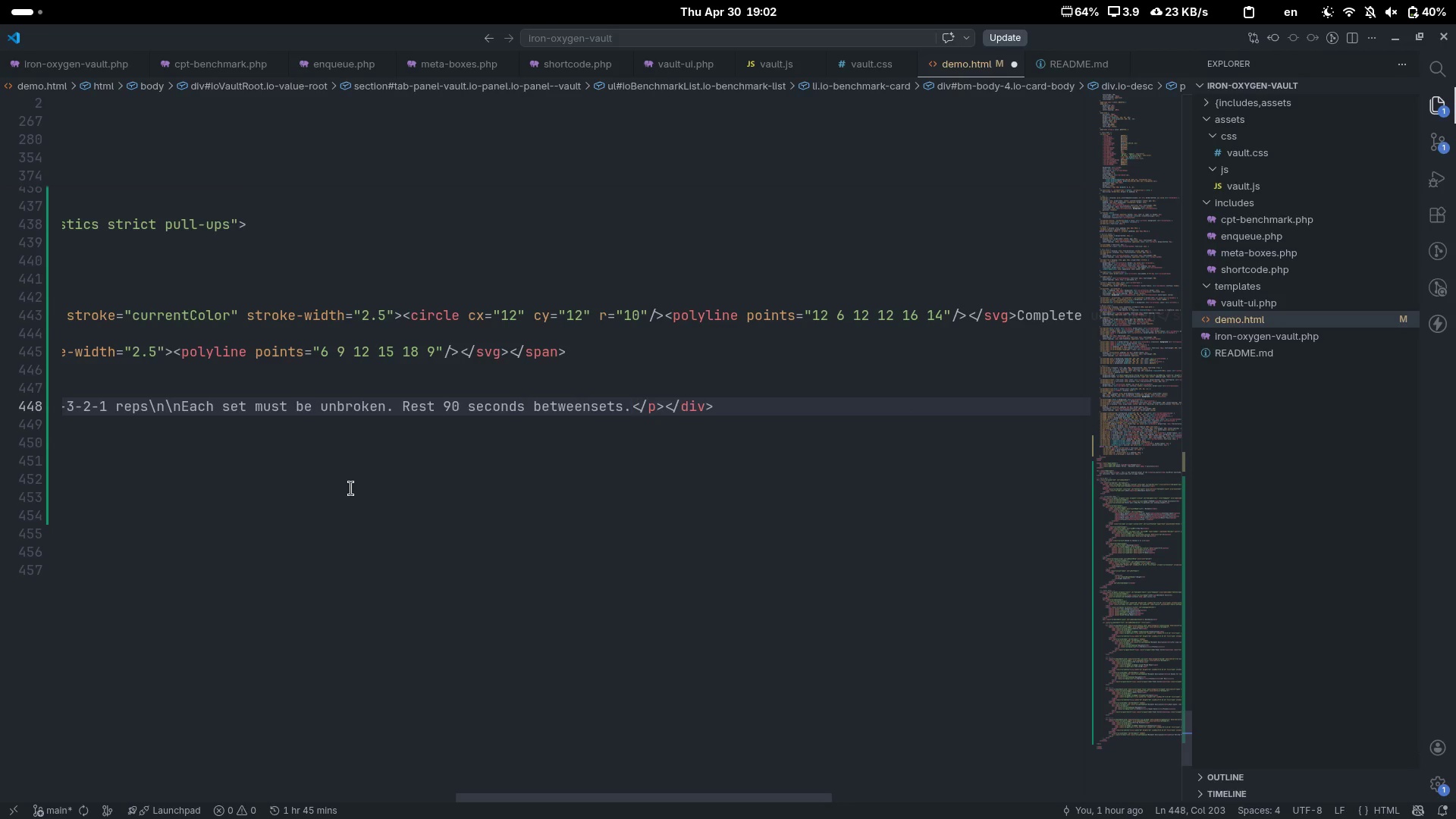 
key(ArrowLeft)
 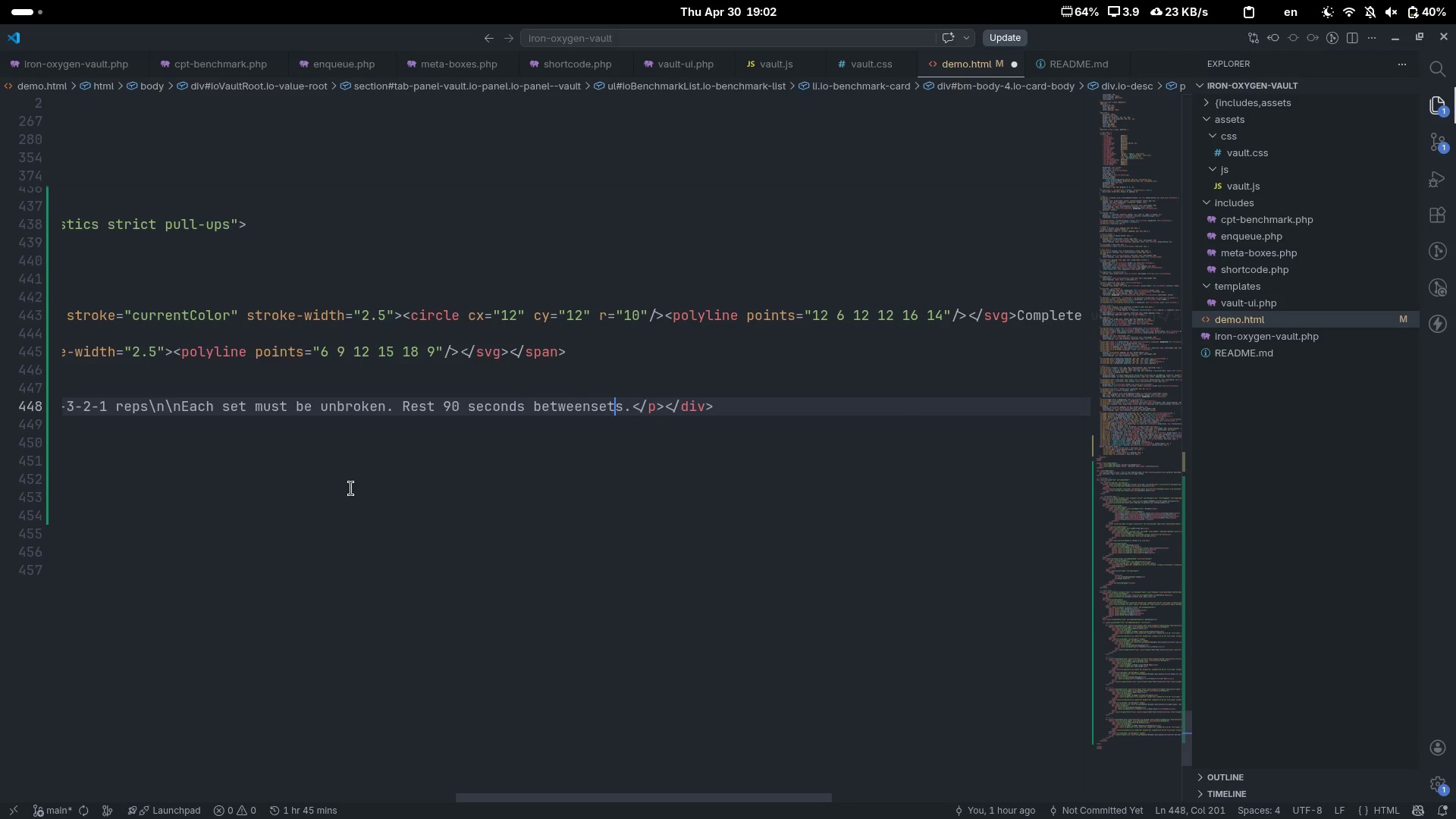 
key(ArrowLeft)
 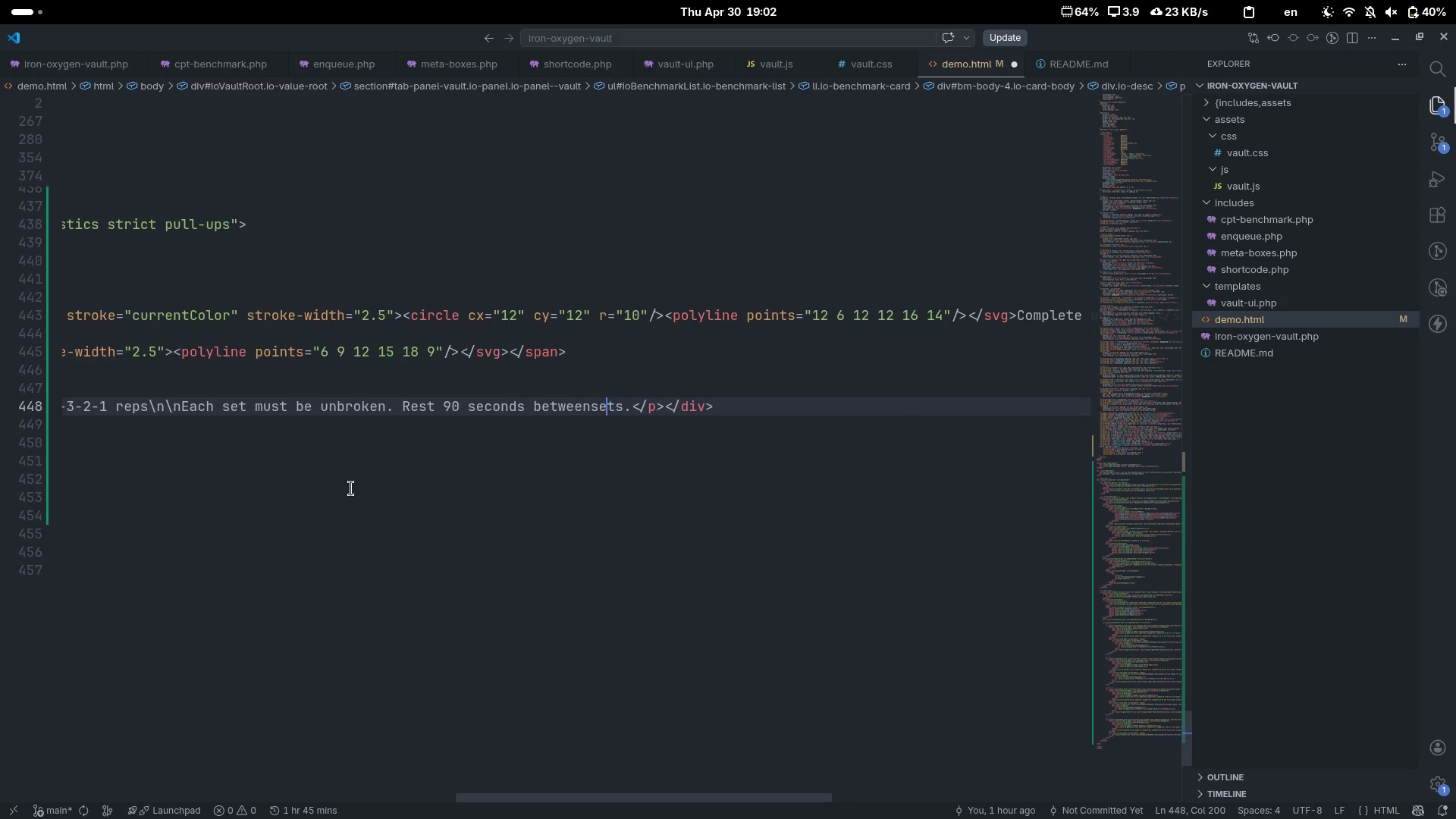 
key(ArrowLeft)
 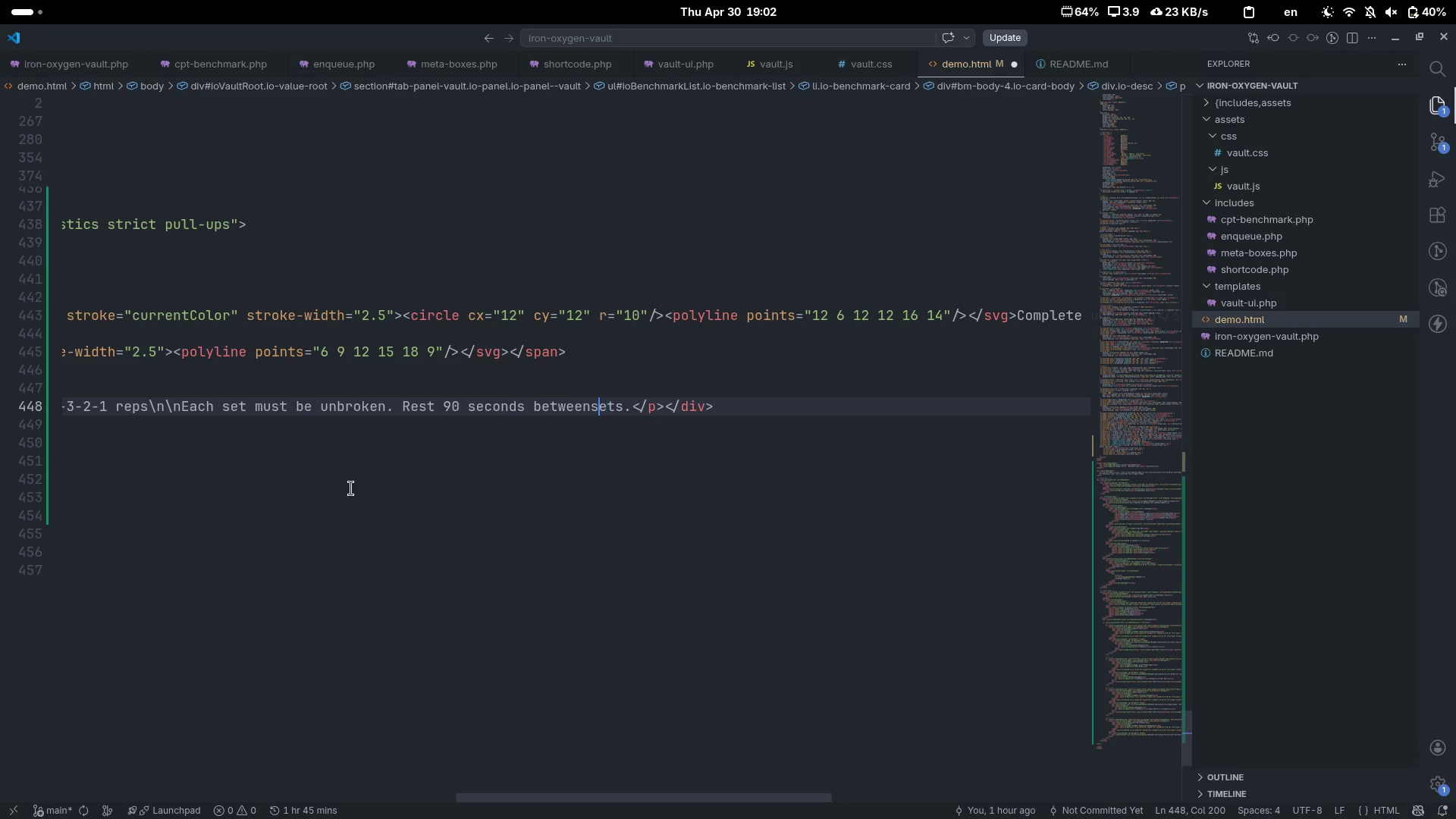 
key(ArrowLeft)
 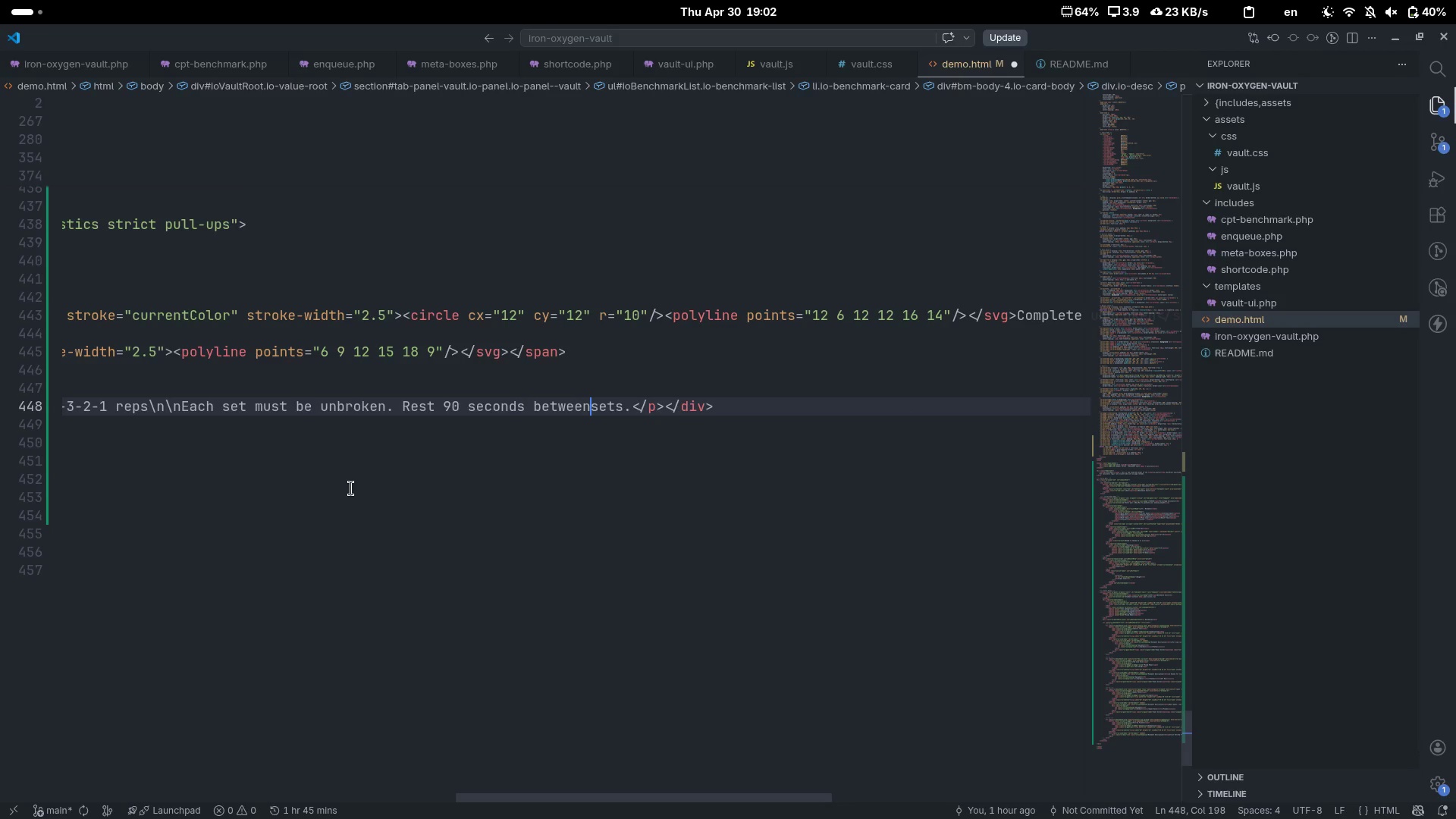 
key(ArrowLeft)
 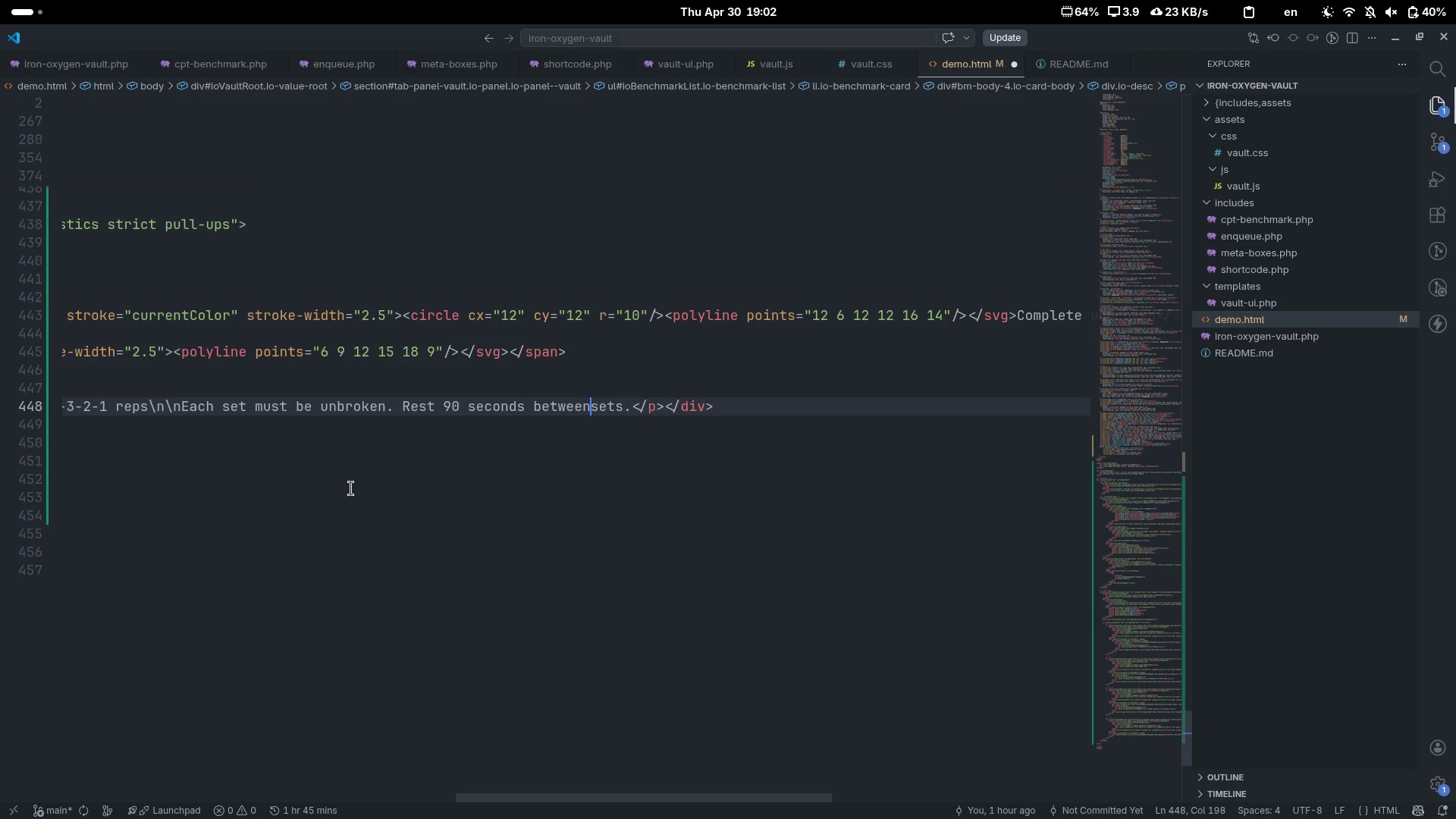 
key(Space)
 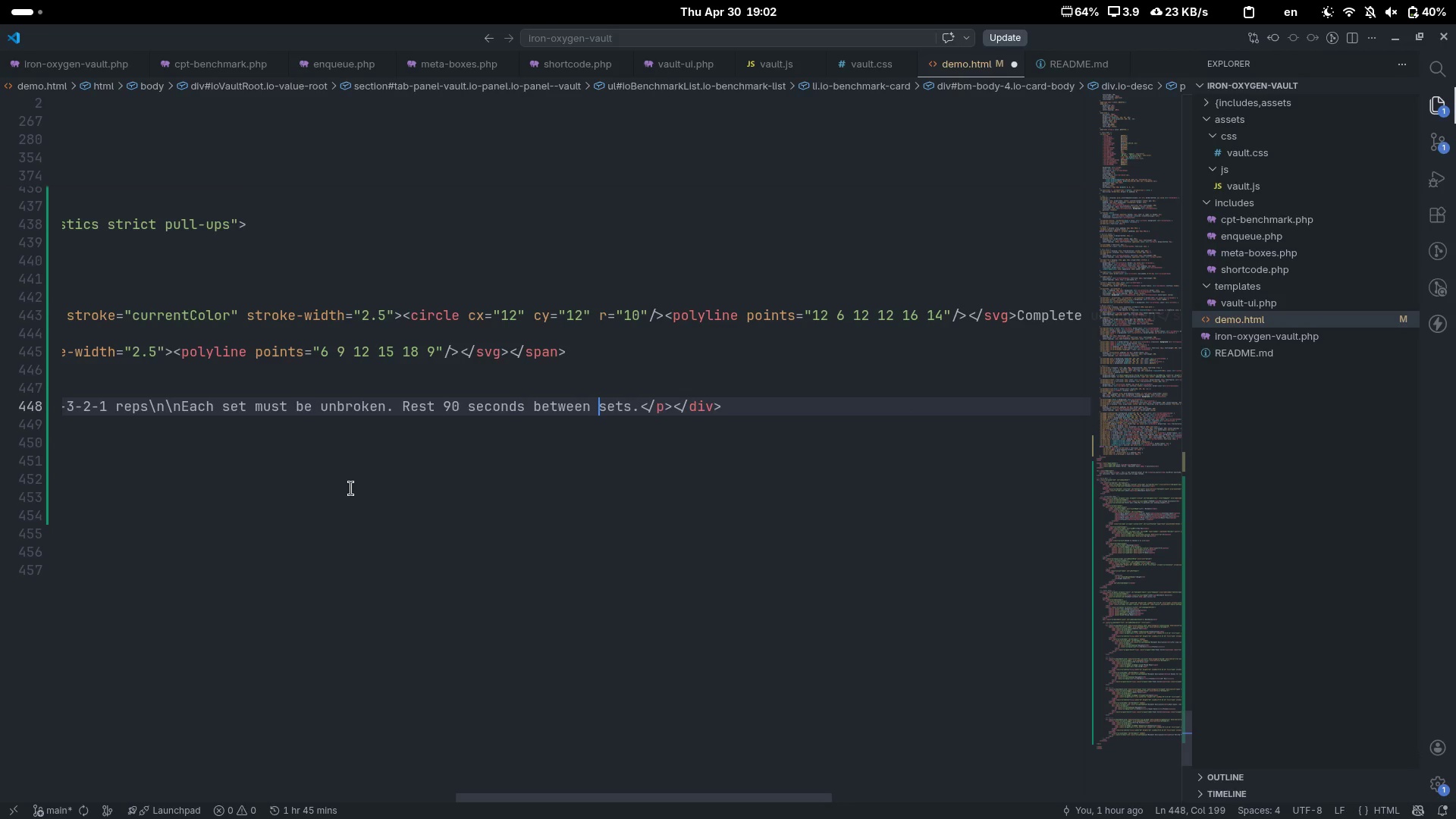 
key(Control+ControlLeft)
 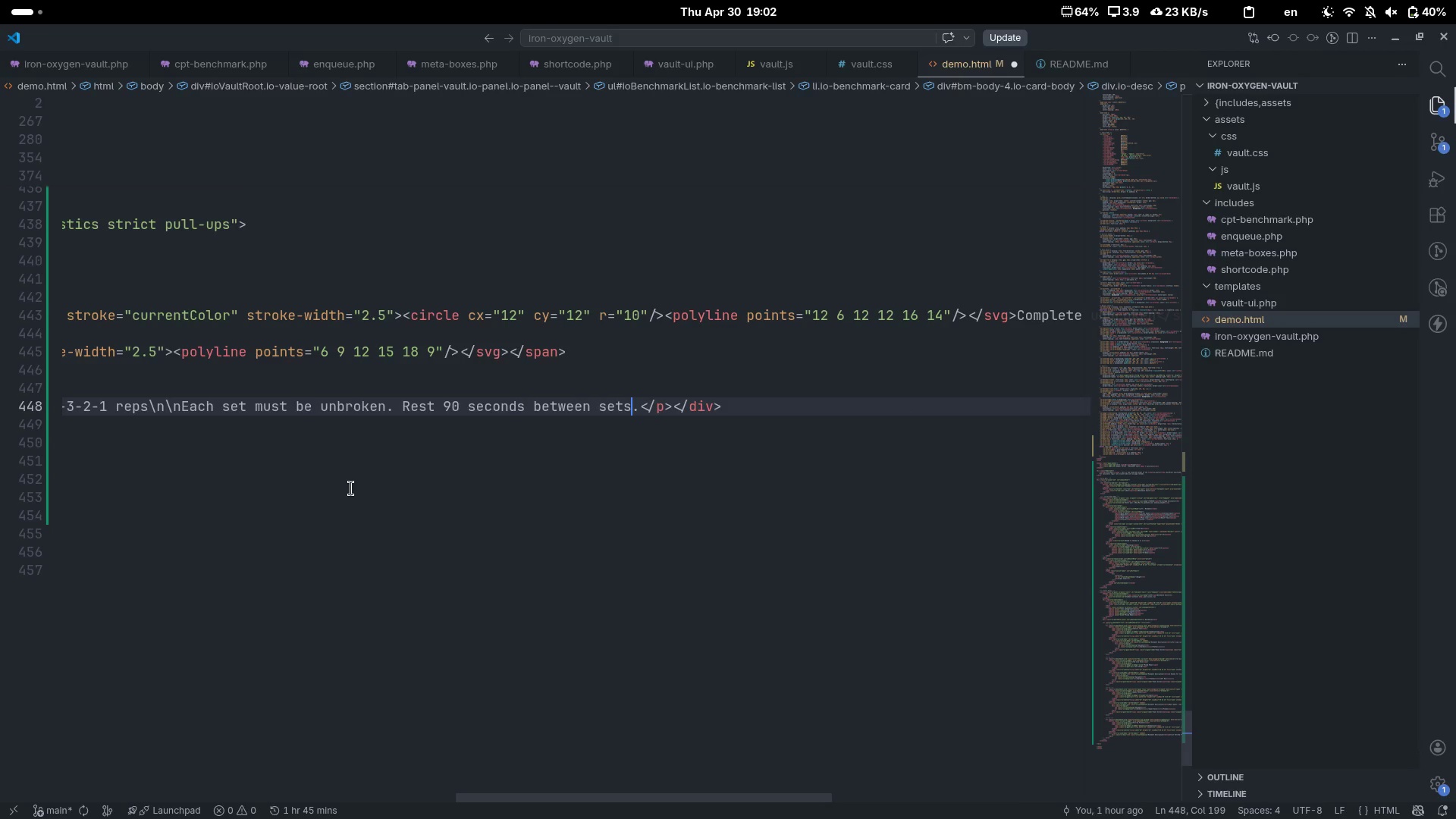 
key(Control+ArrowRight)
 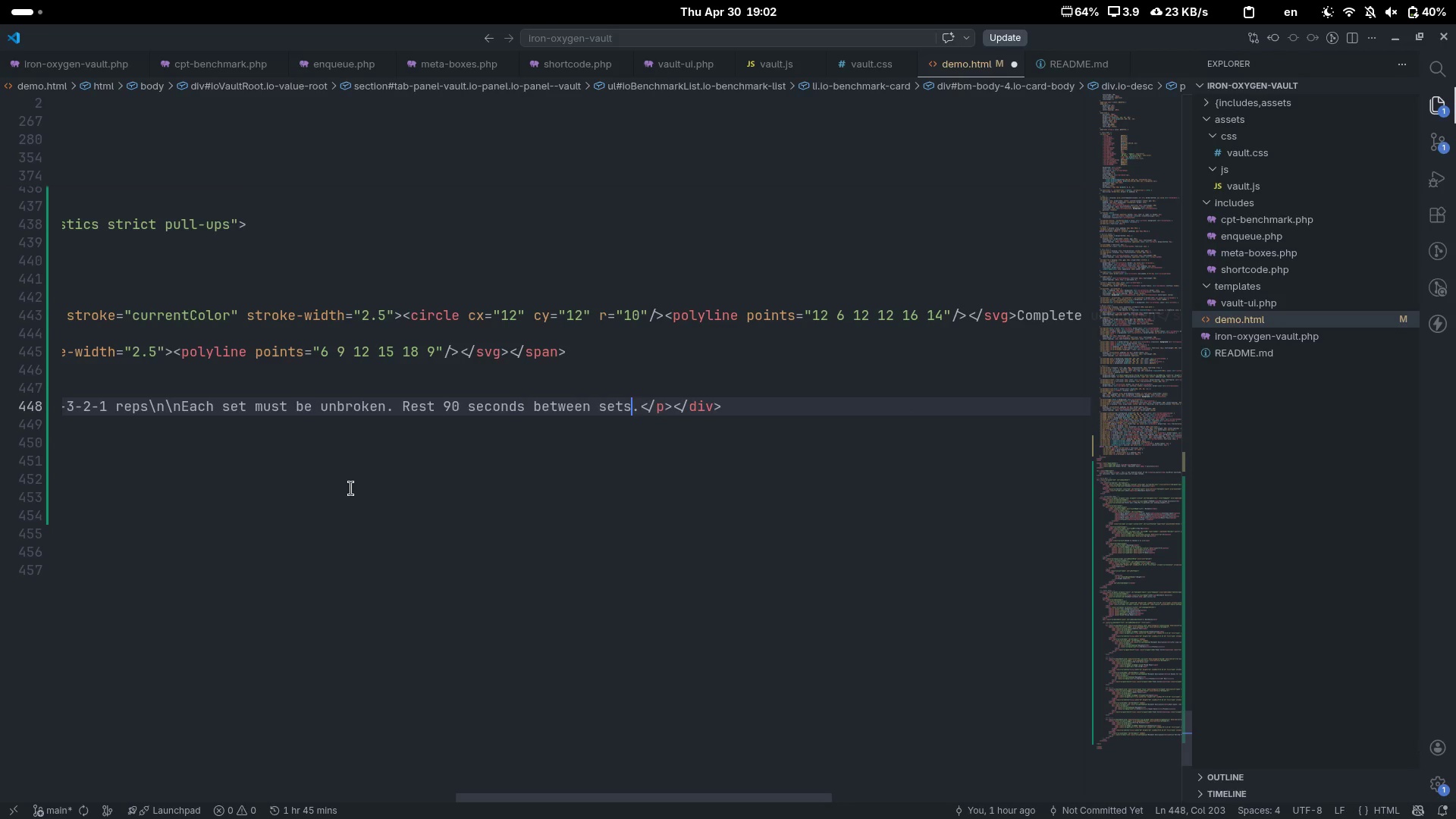 
key(ArrowRight)
 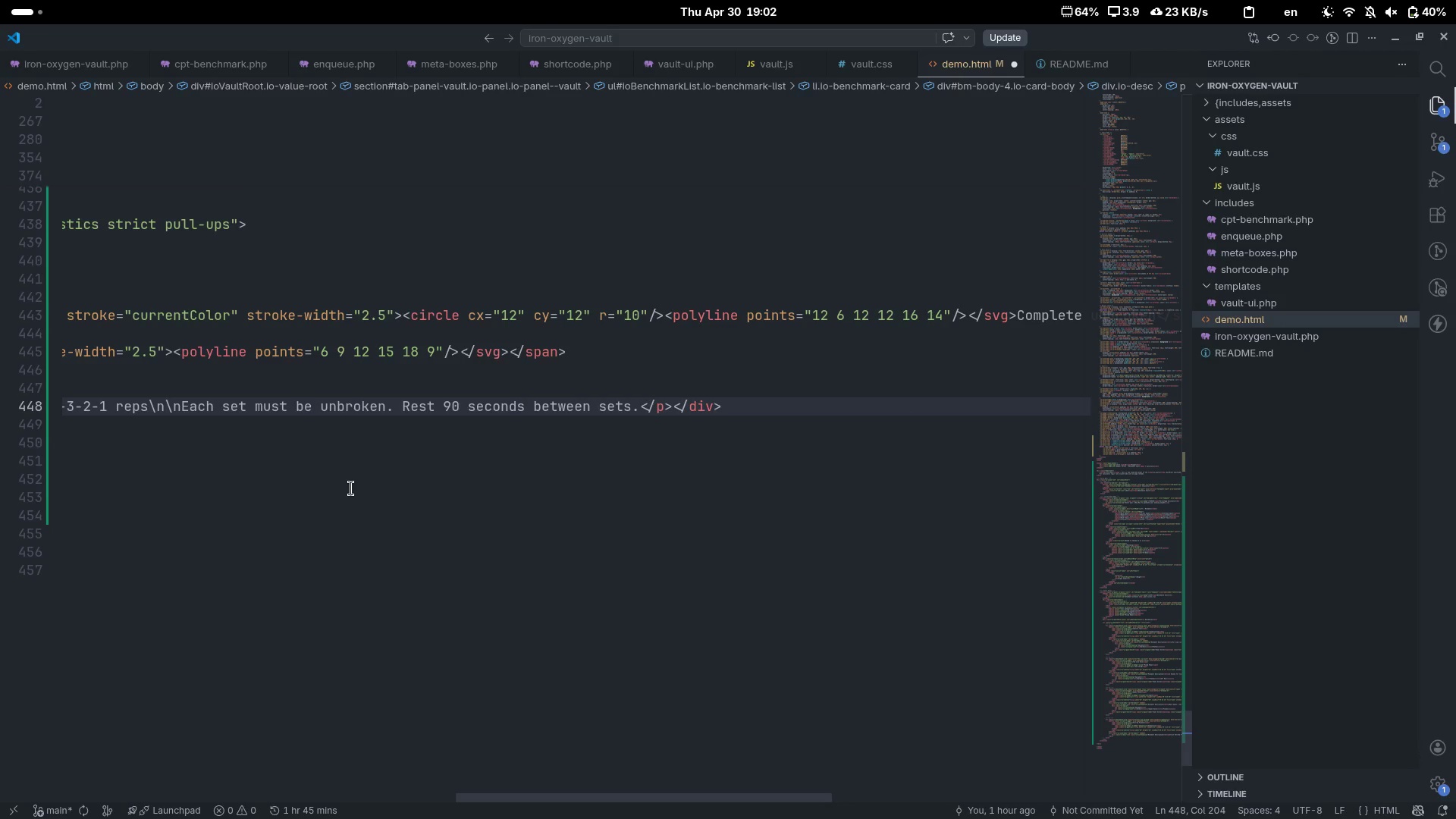 
type( Add a 10lb)
 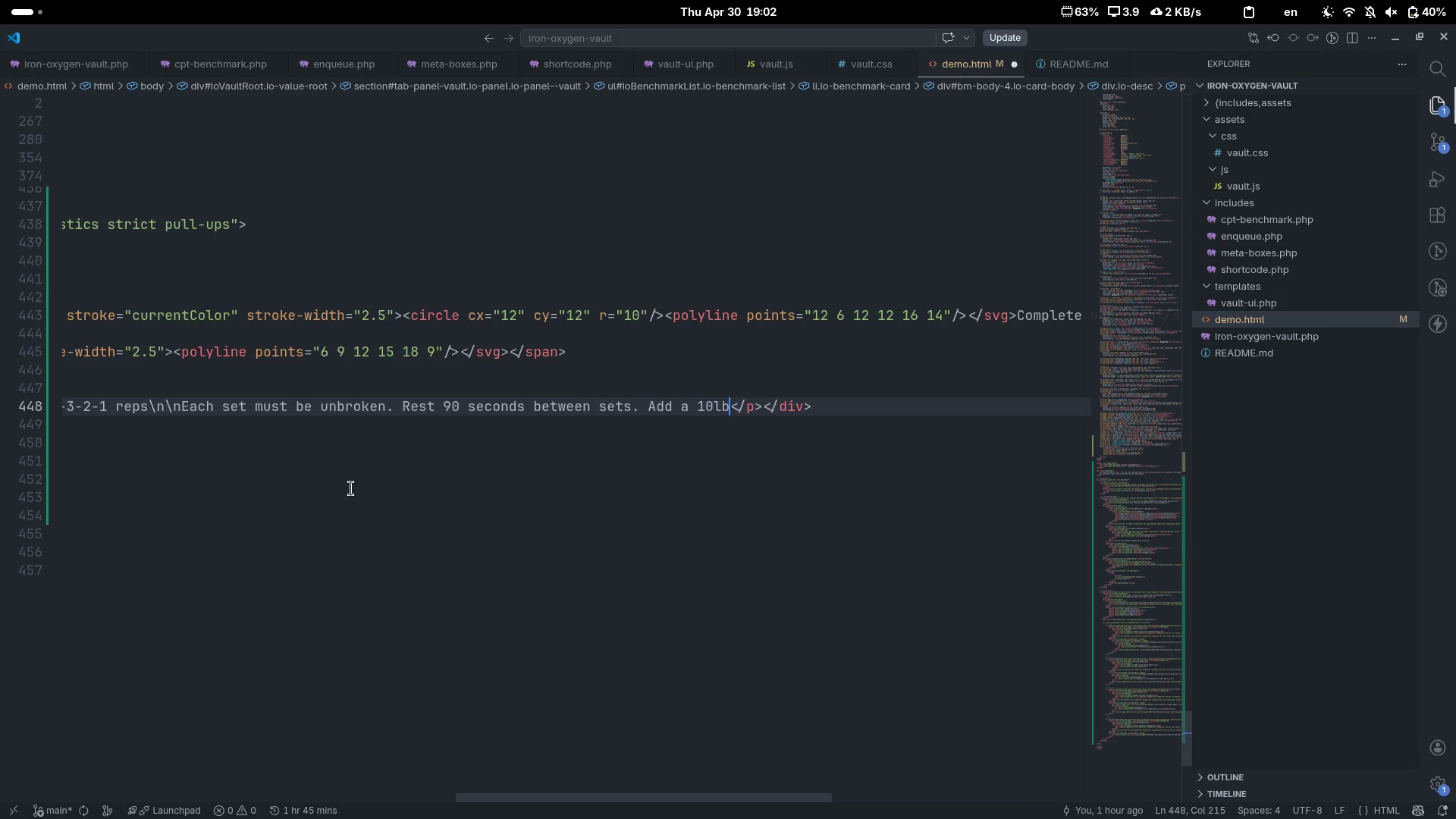 
key(ArrowLeft)
 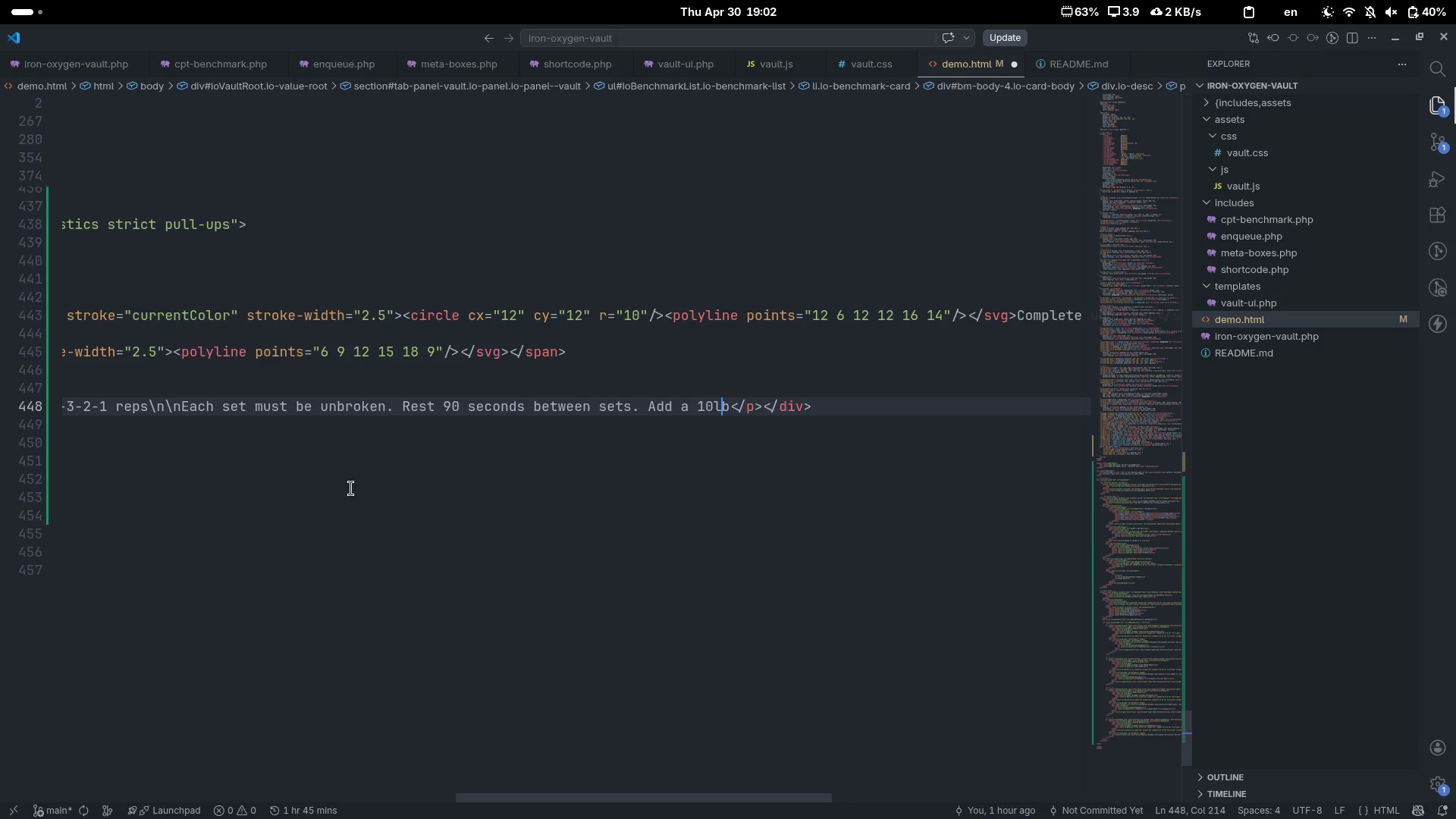 
key(ArrowLeft)
 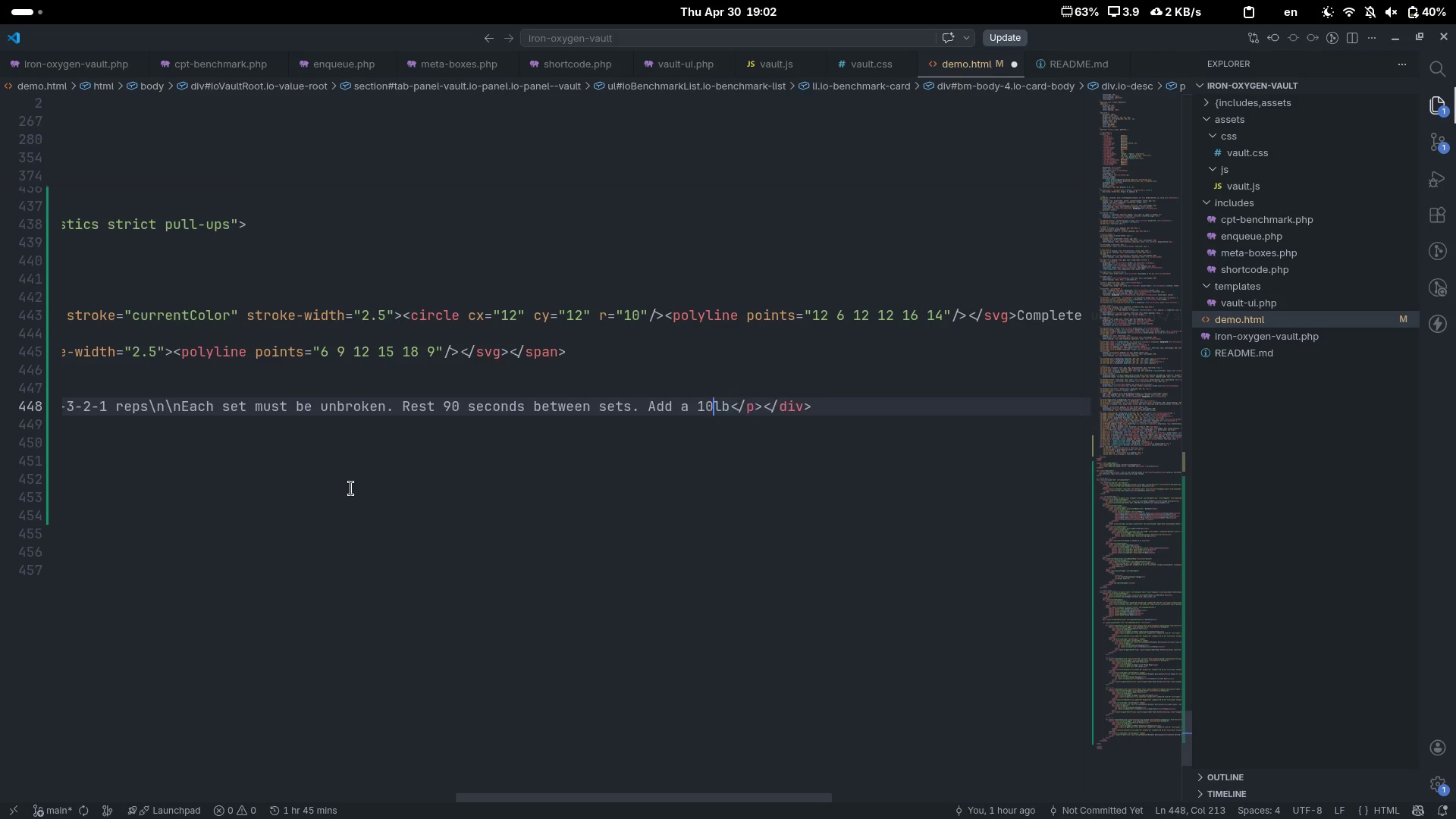 
key(Space)
 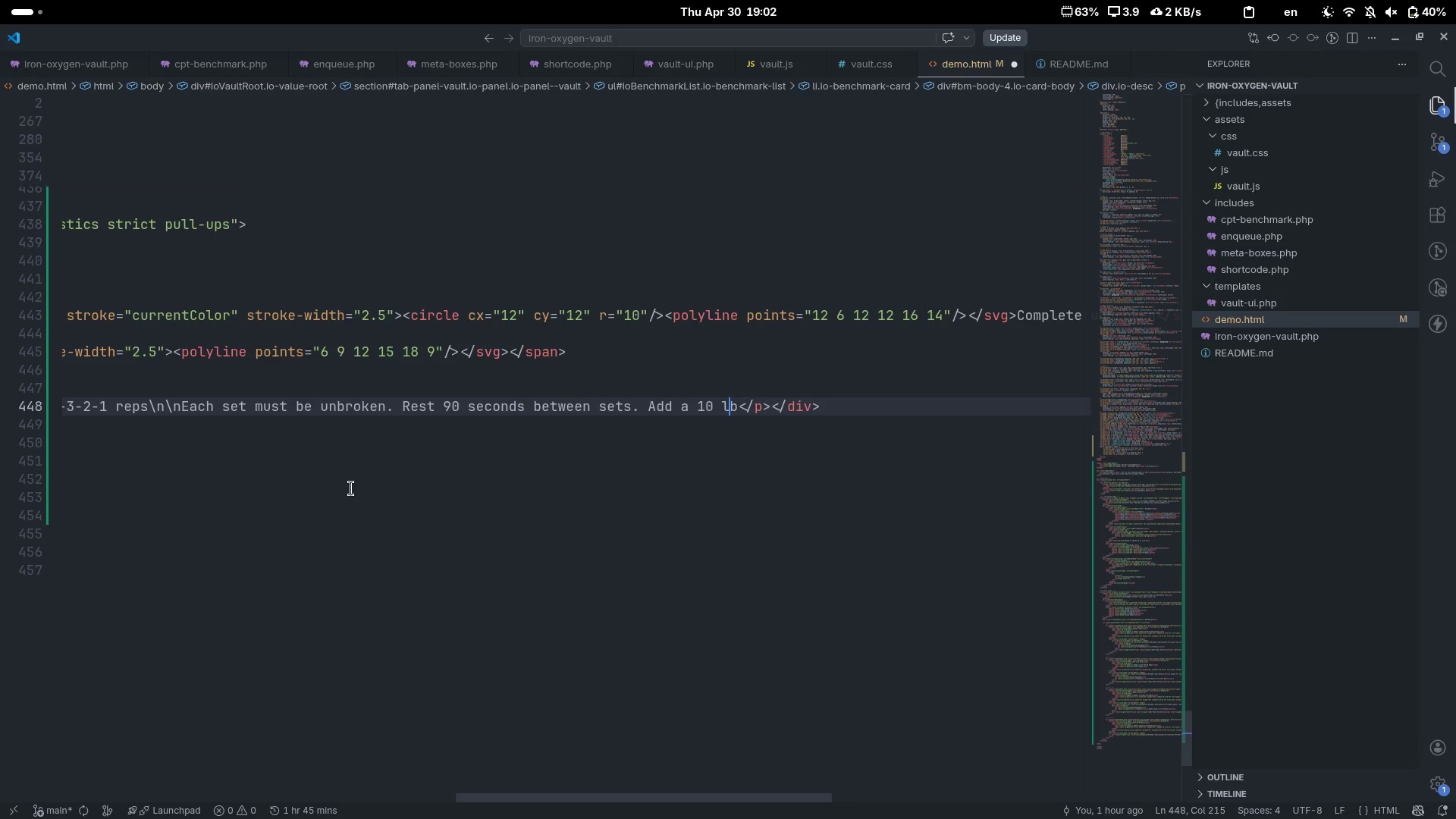 
key(ArrowRight)
 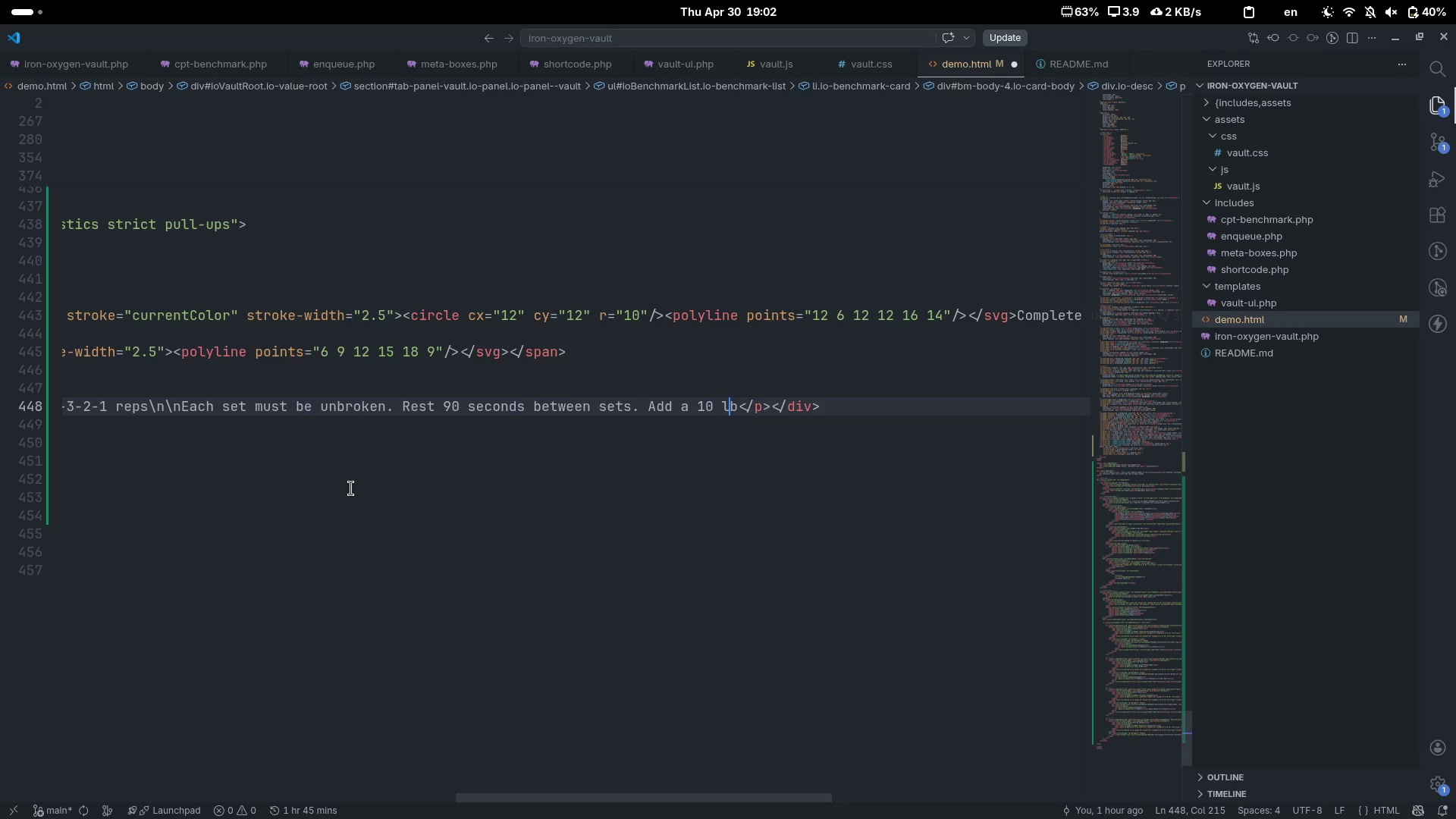 
key(ArrowRight)
 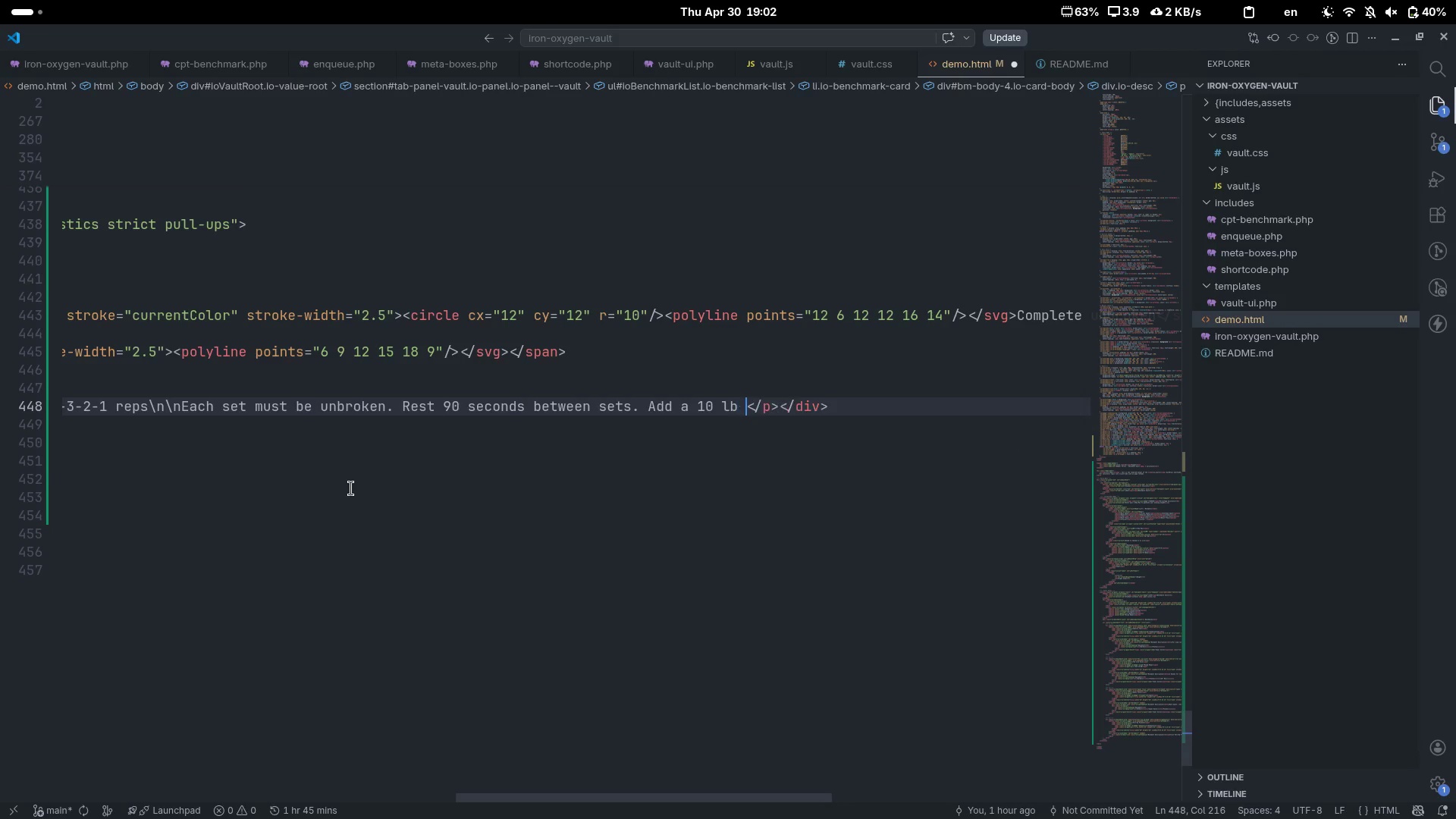 
type( vest for Rx+. Record max cons)
key(Tab)
 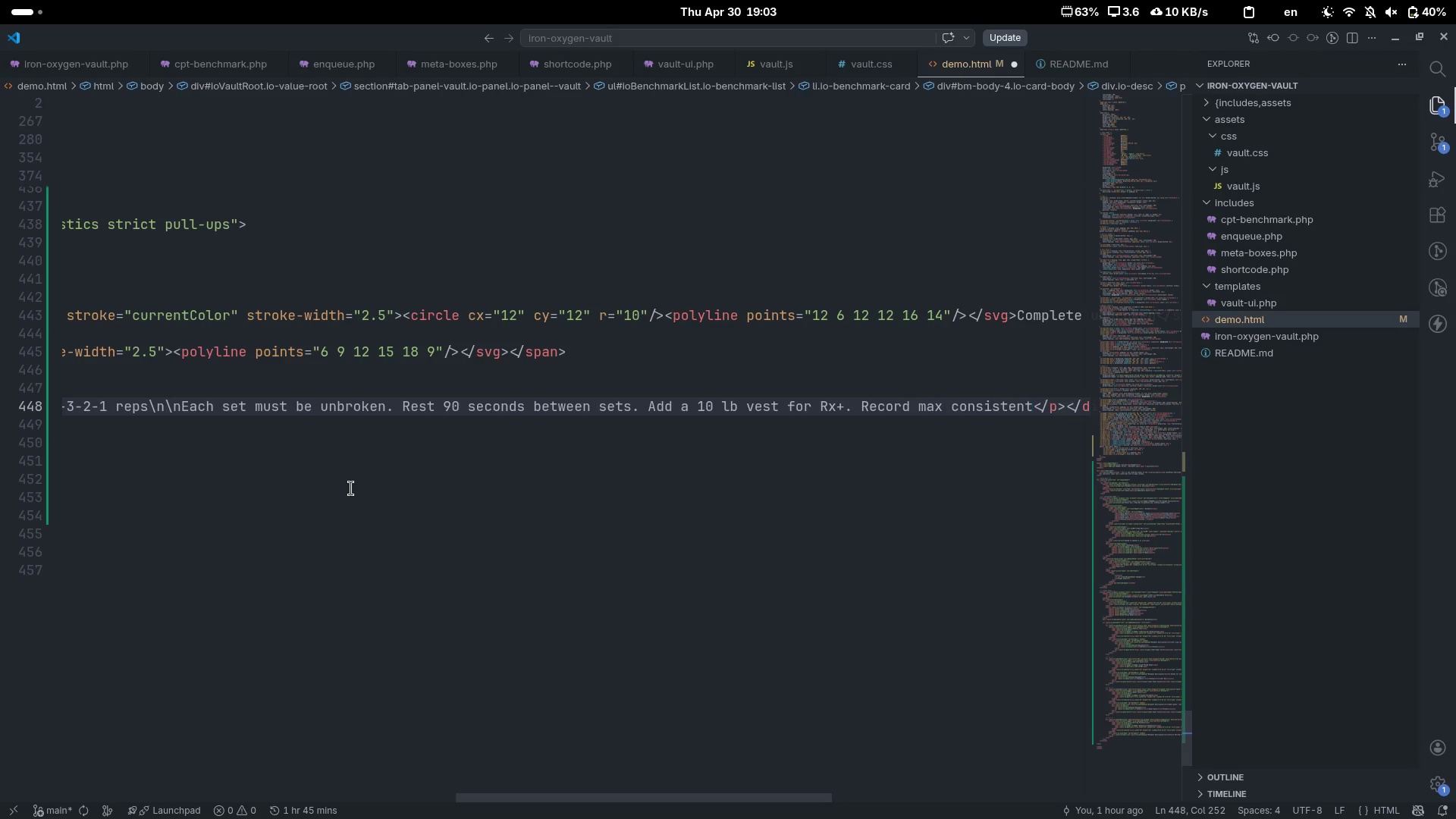 
key(Control+ControlLeft)
 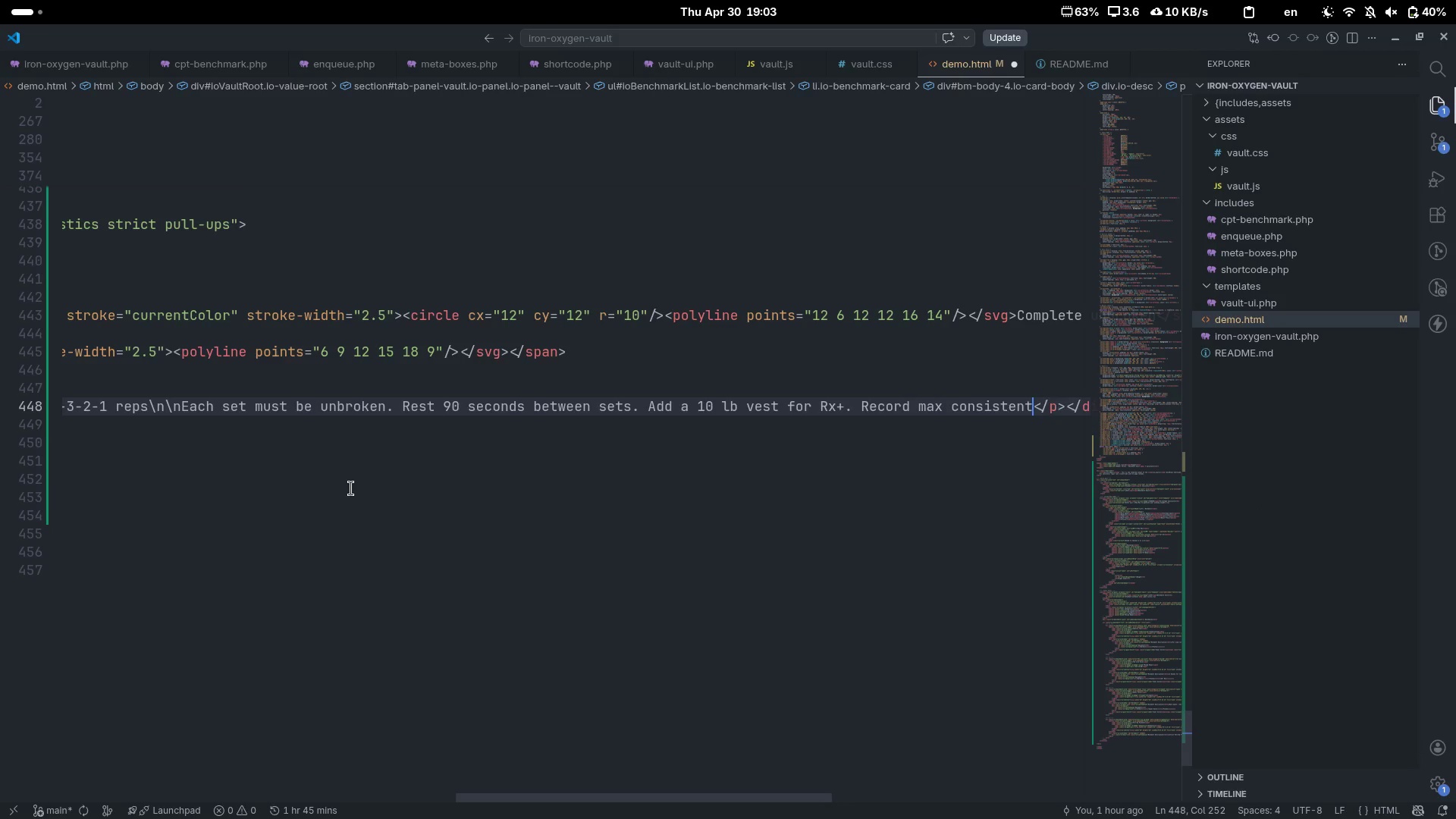 
key(Control+ControlLeft)
 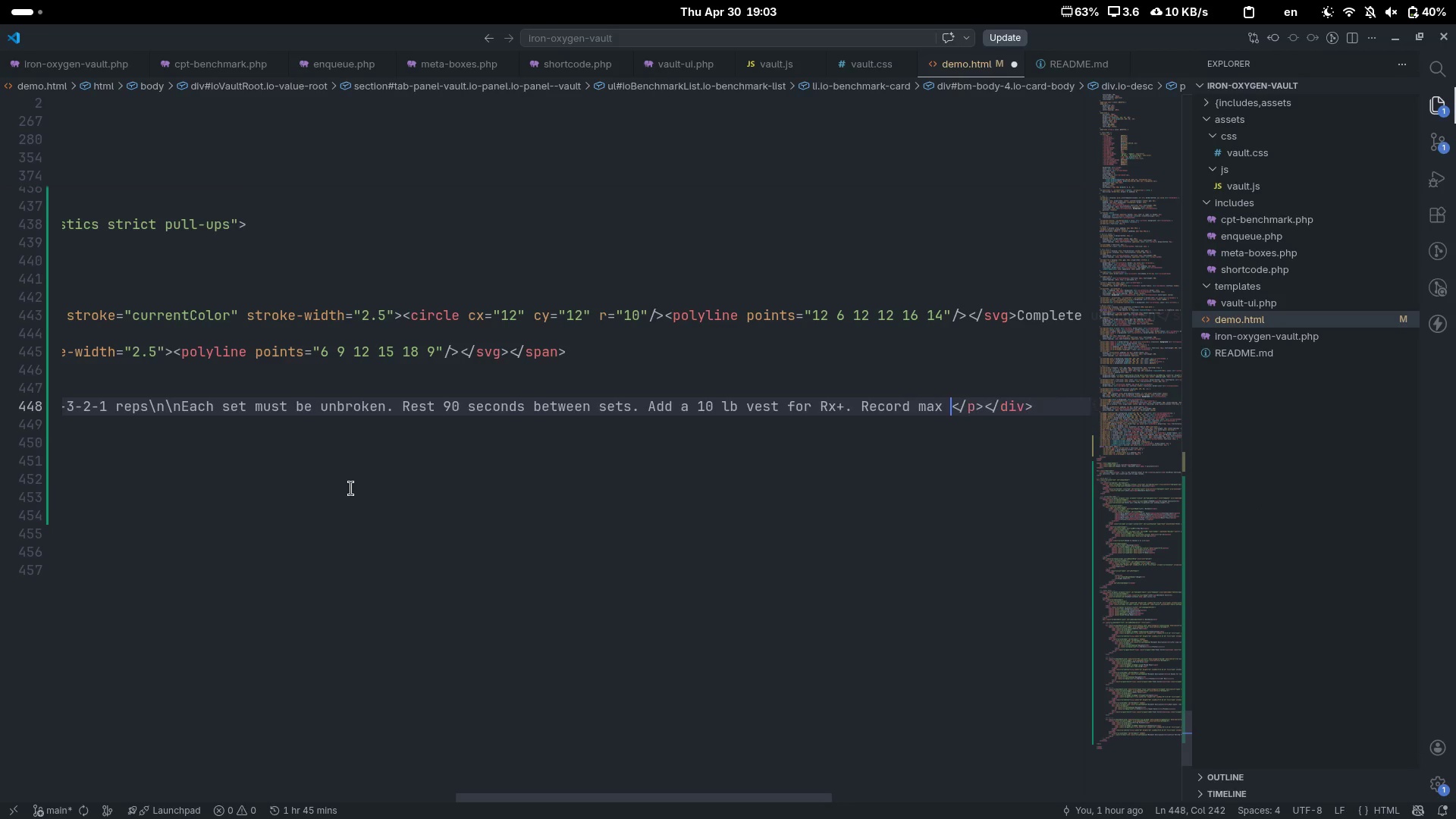 
key(Control+Backspace)
 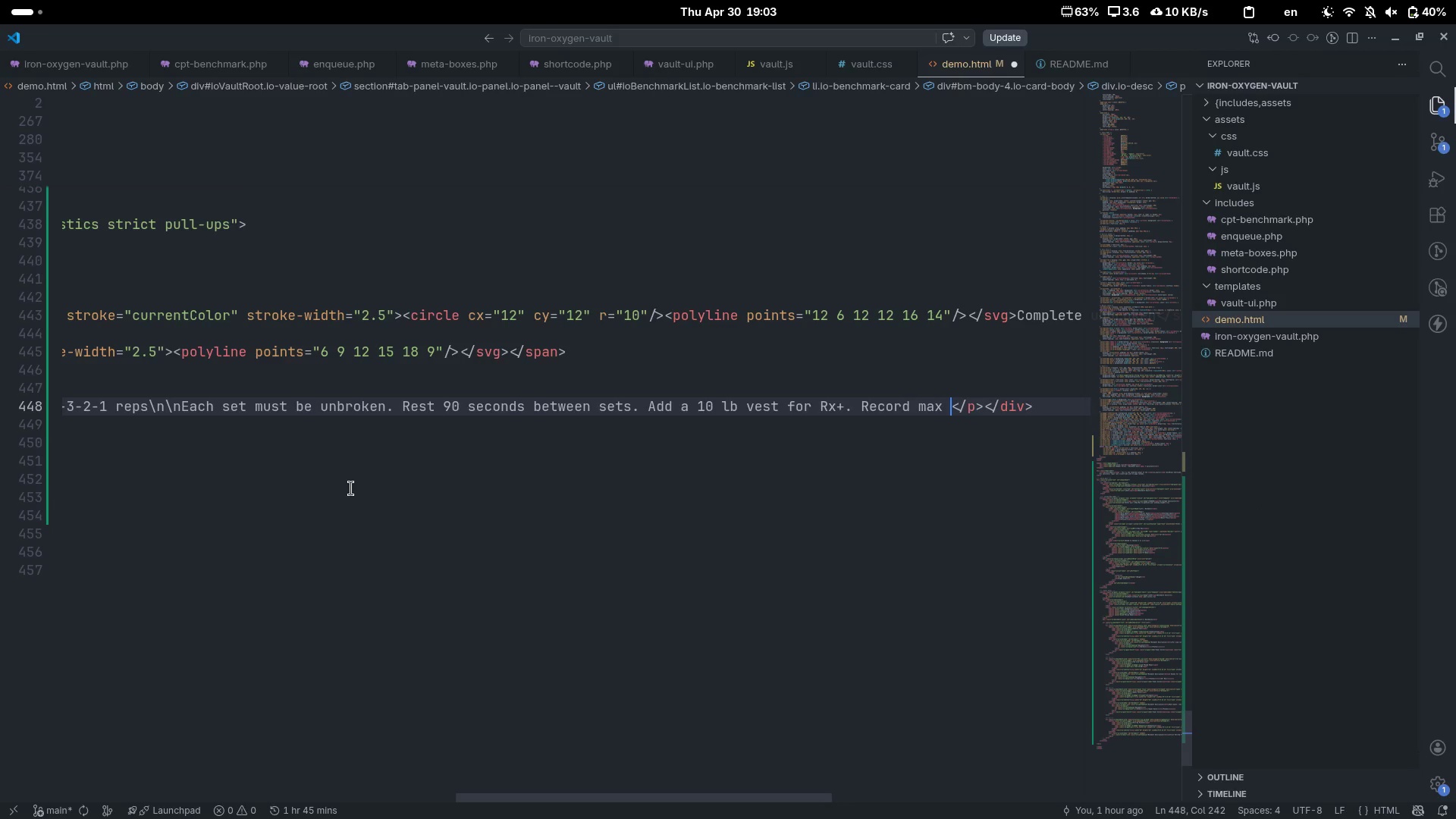 
type(constructive reps )
 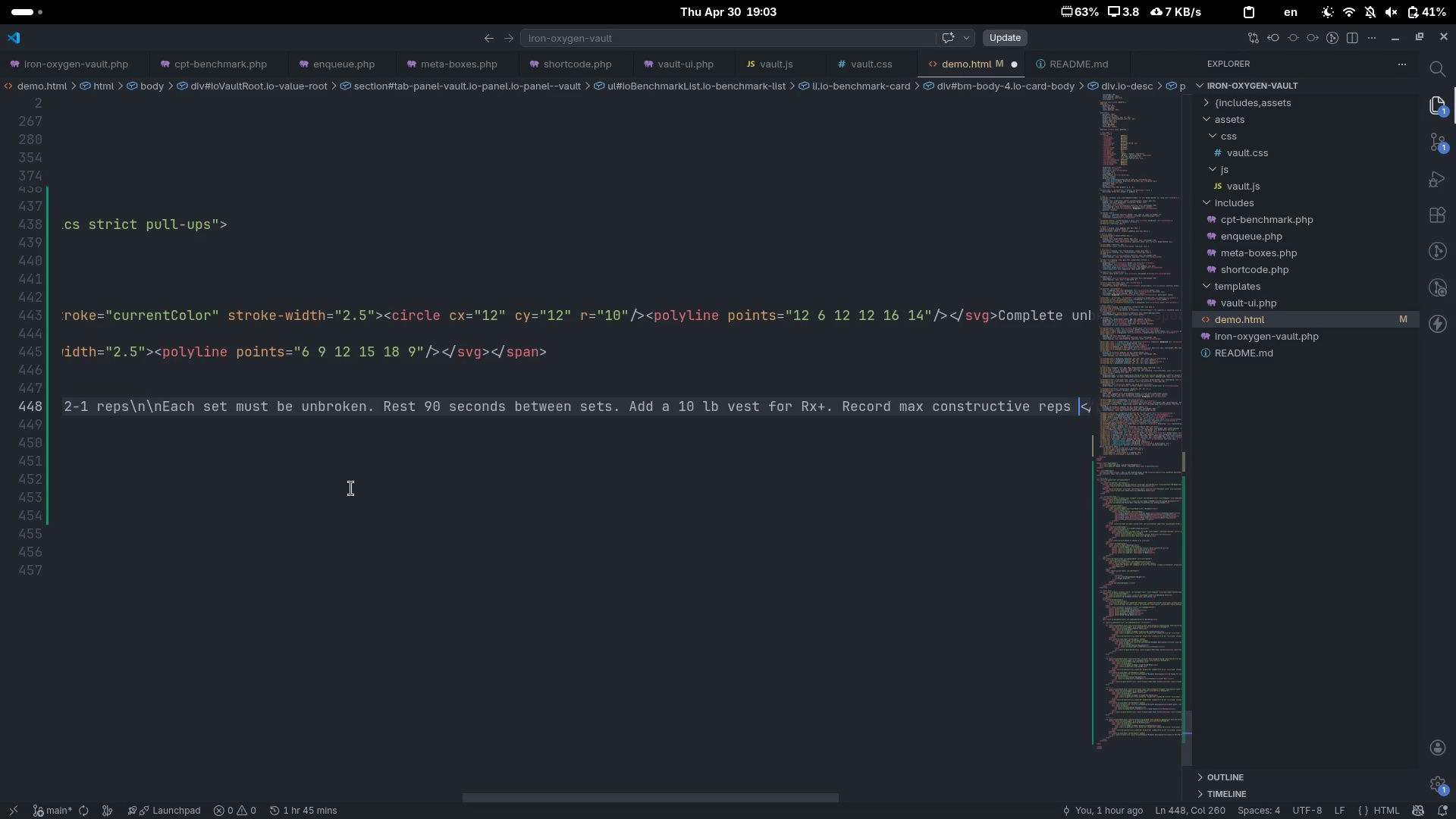 
scroll: coordinate [351, 488], scroll_direction: down, amount: 14.0
 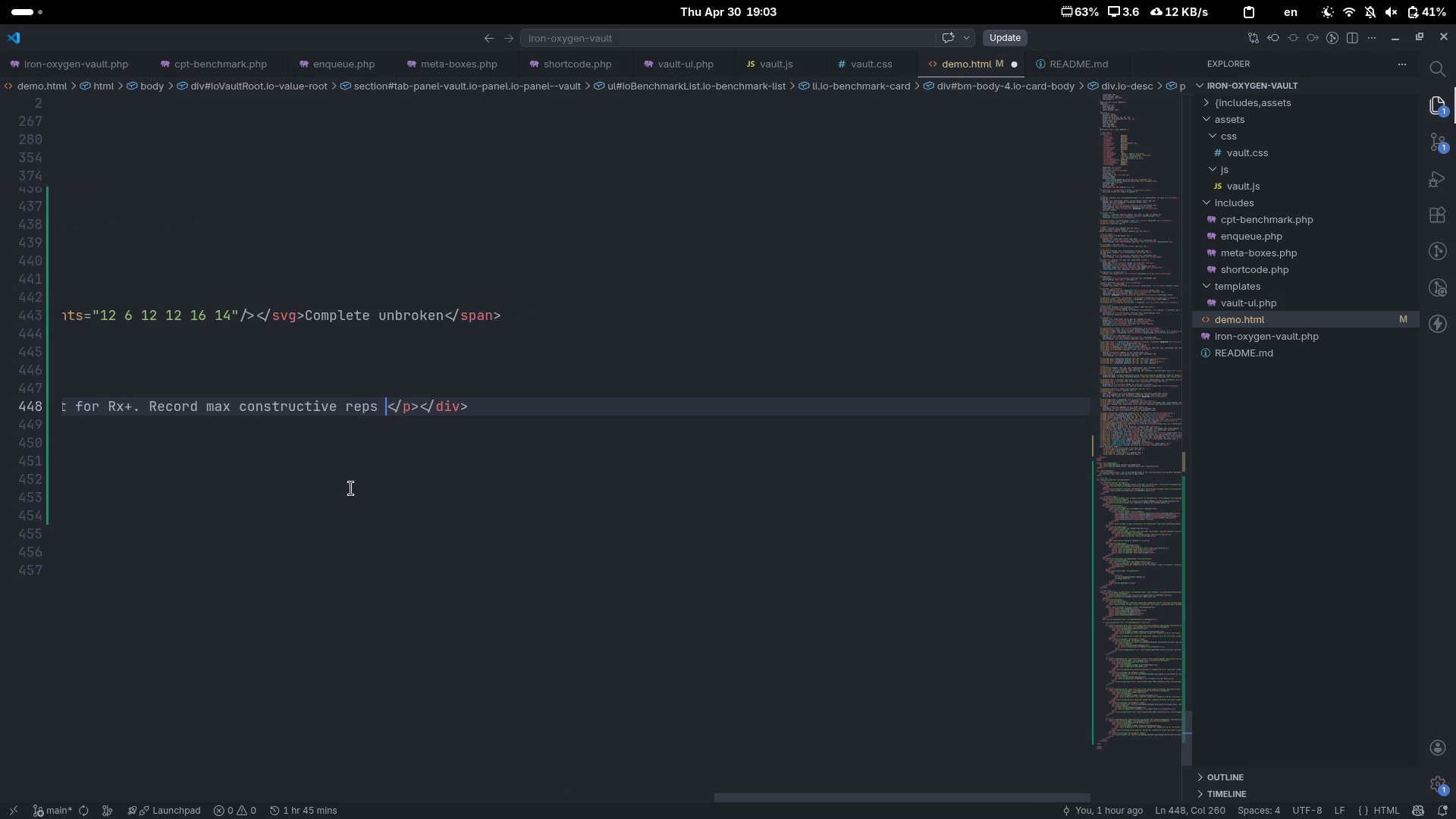 
type(ig )
key(Backspace)
key(Backspace)
type(f unable to complete a full unbroken set.[End])
 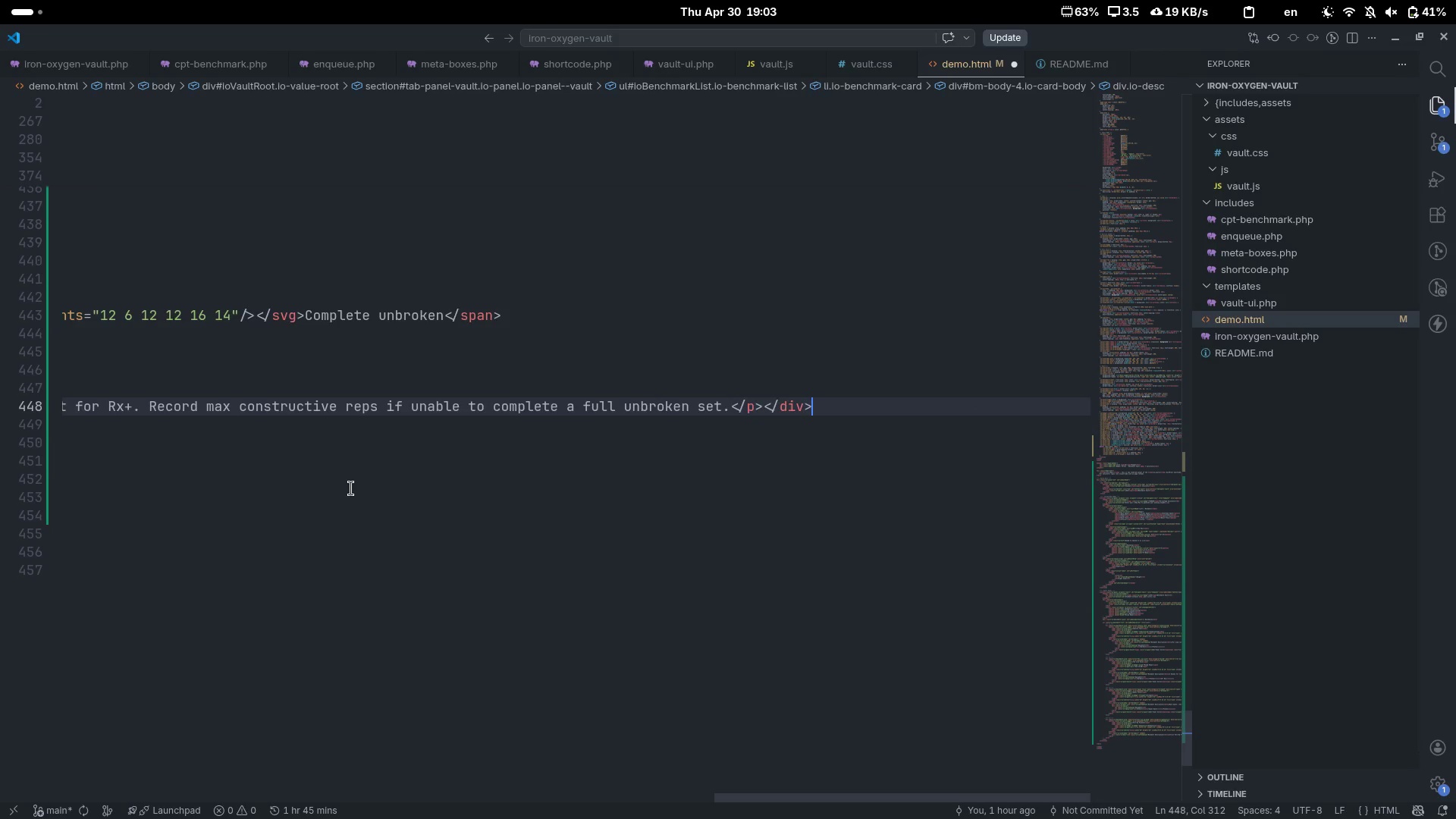 
key(Enter)
 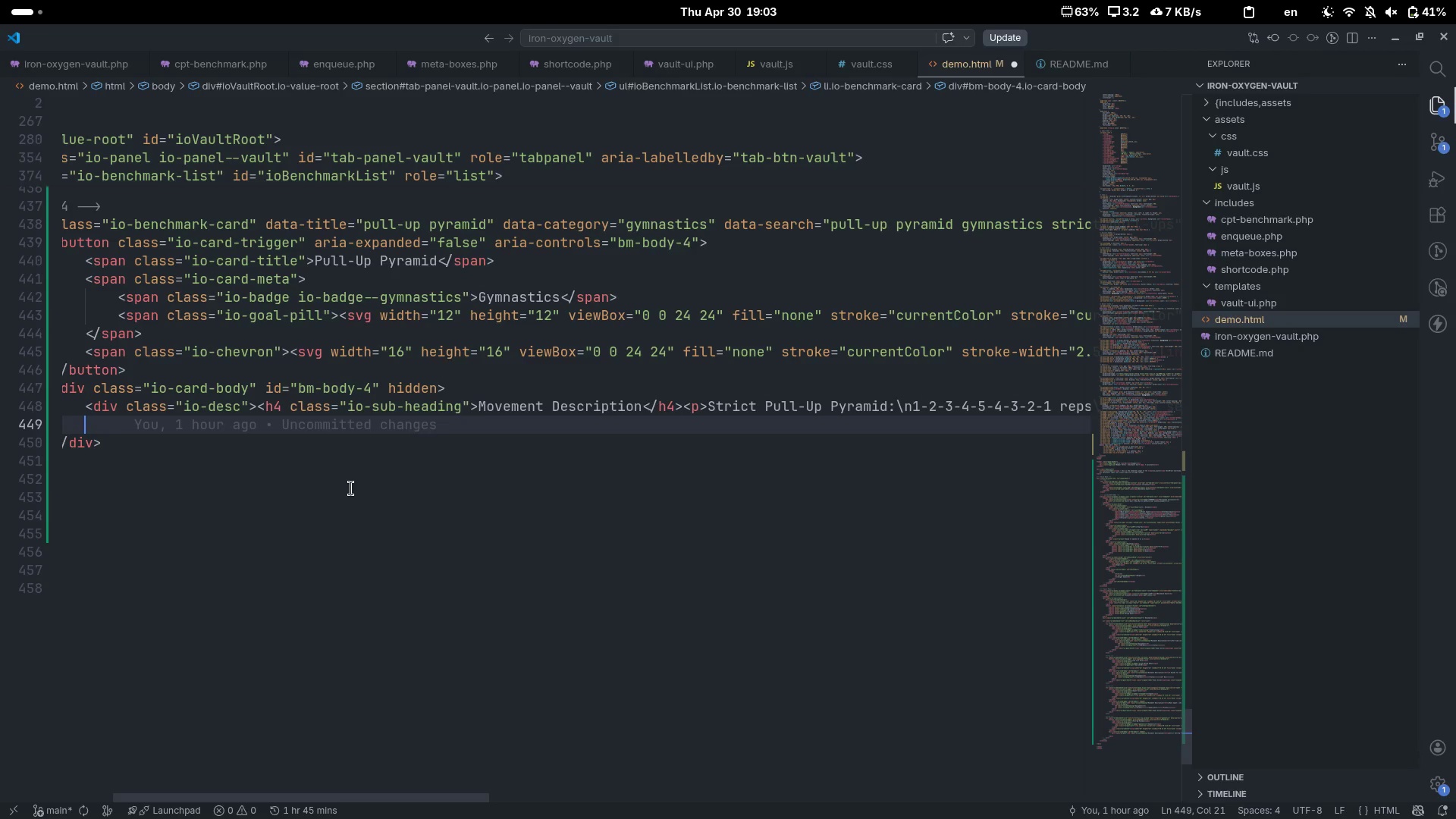 
wait(5.37)
 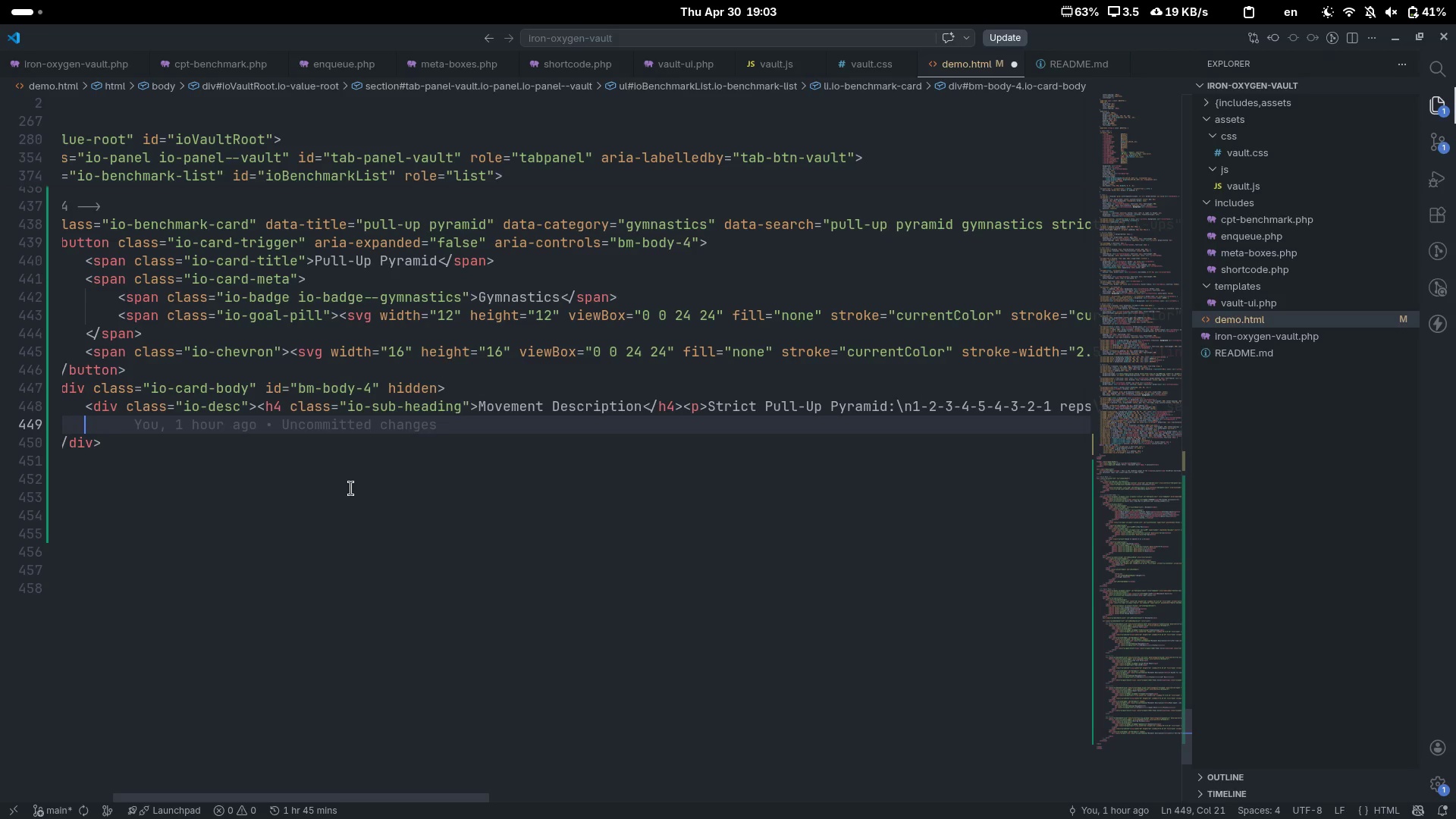 
scroll: coordinate [351, 488], scroll_direction: up, amount: 8.0
 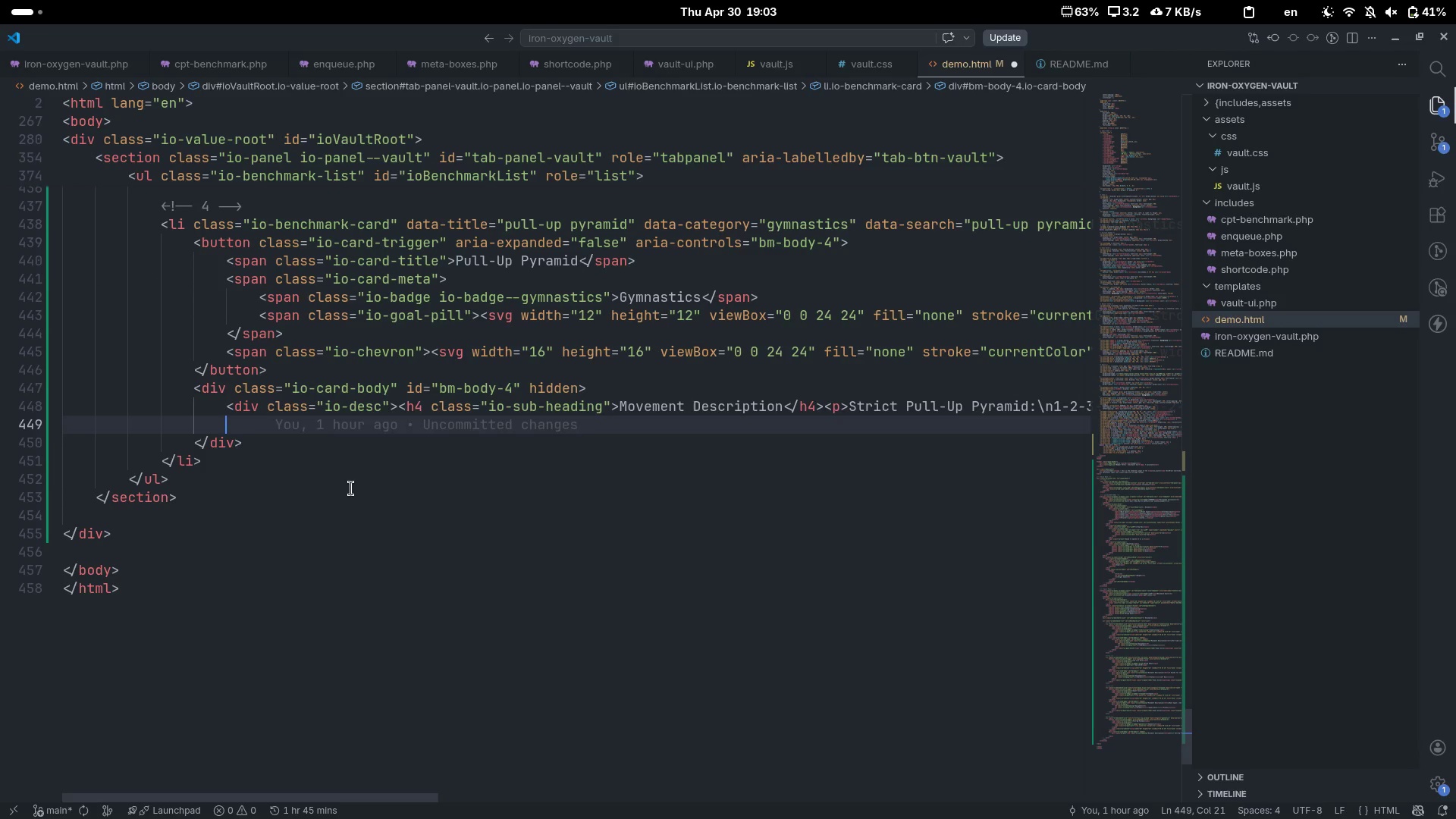 
type(i)
key(Backspace)
type(div)
key(Tab)
 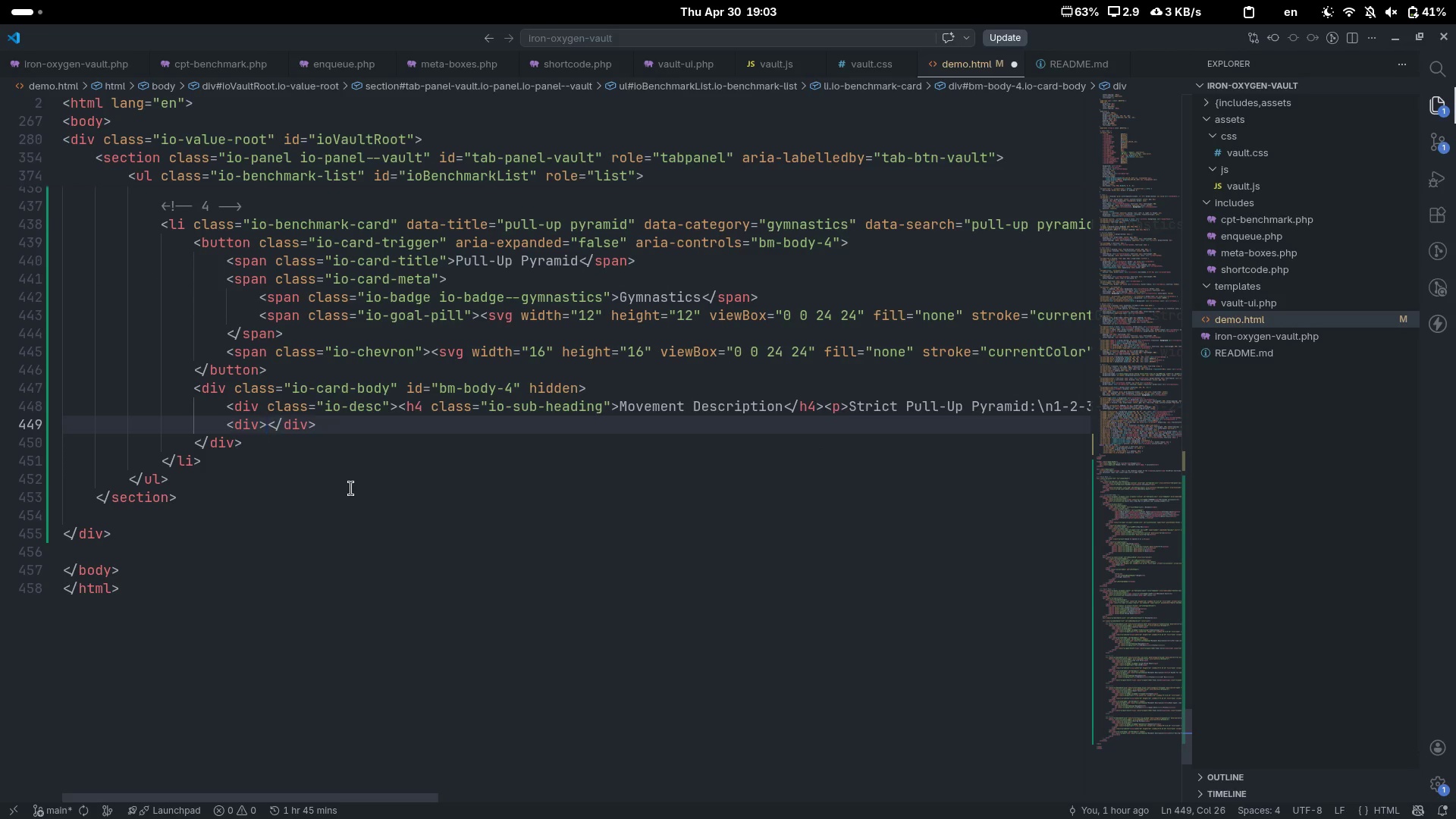 
key(Enter)
 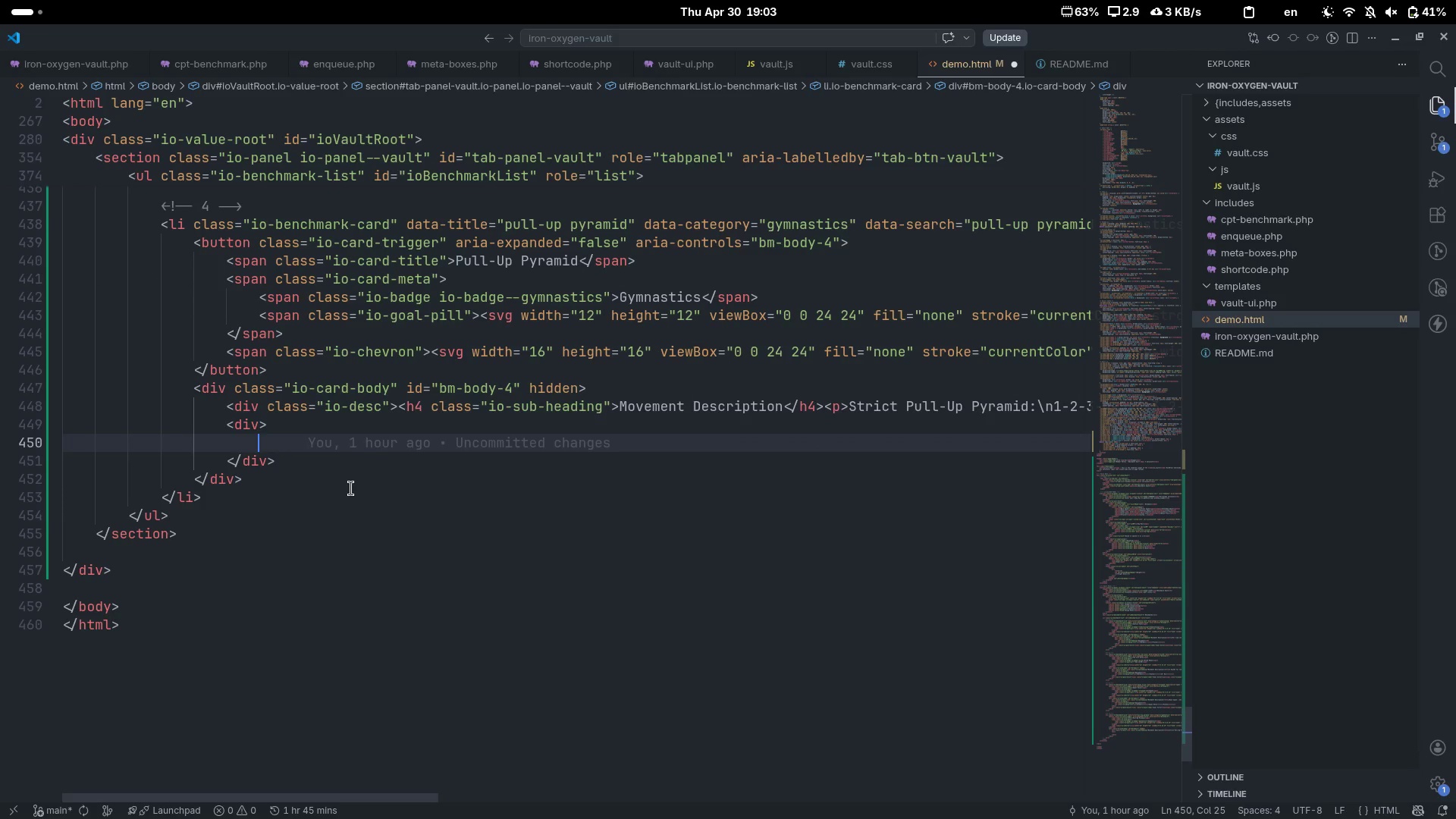 
key(ArrowUp)
 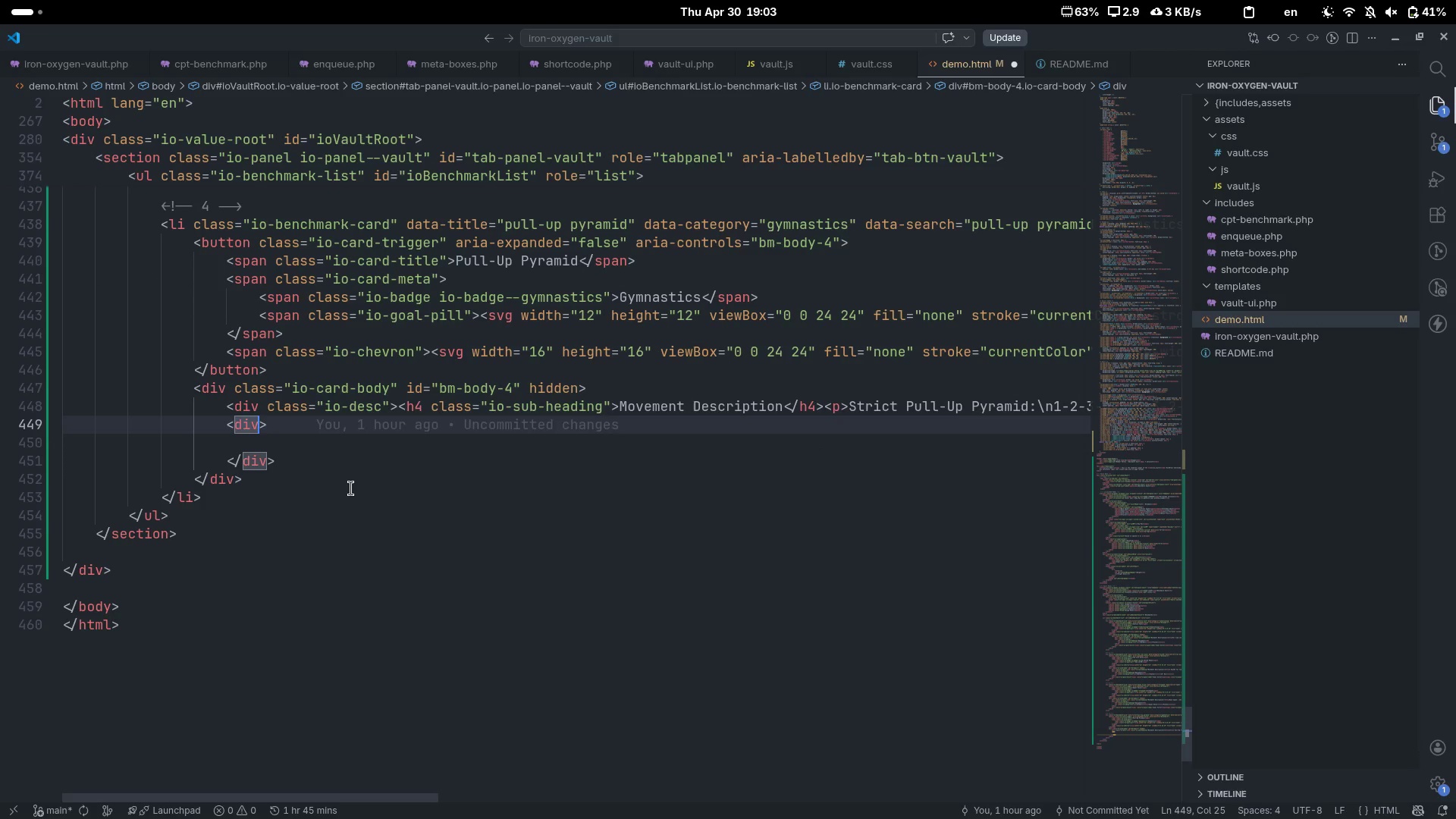 
type( clas)
key(Tab)
type(io-q)
key(Backspace)
key(Tab)
 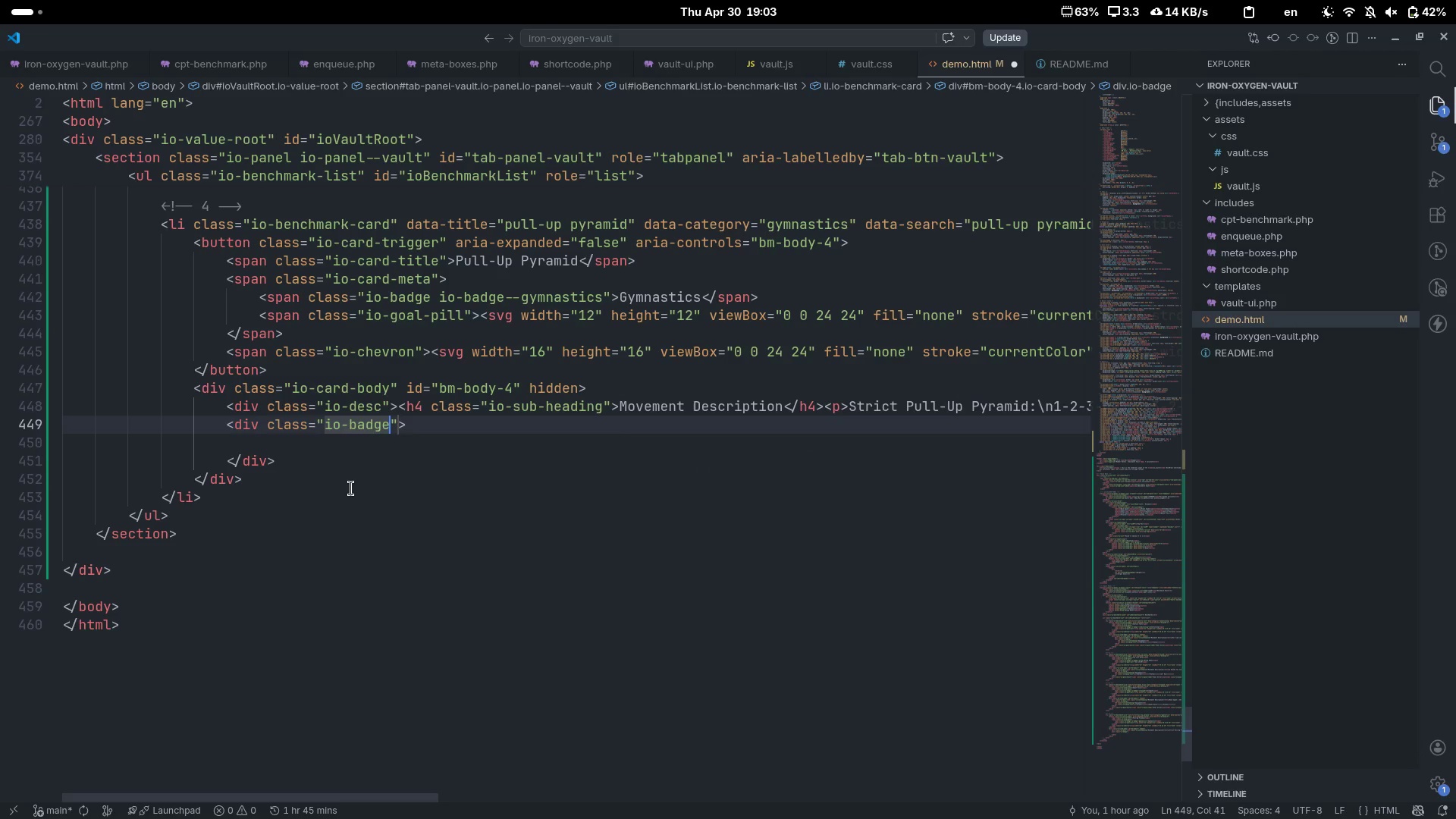 
key(Control+Backspace)
 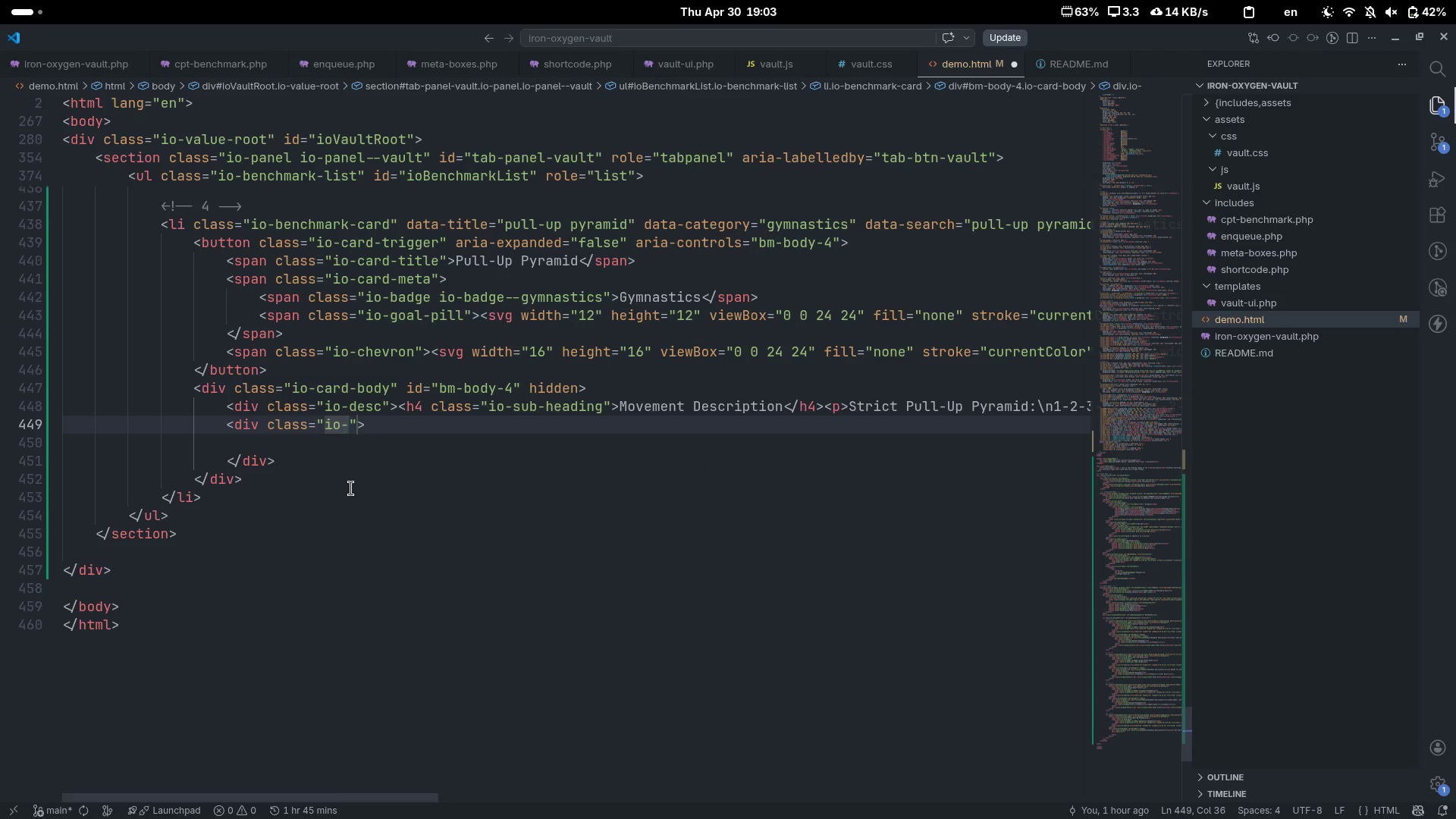 
type(eq)
key(Tab)
key(Escape)
 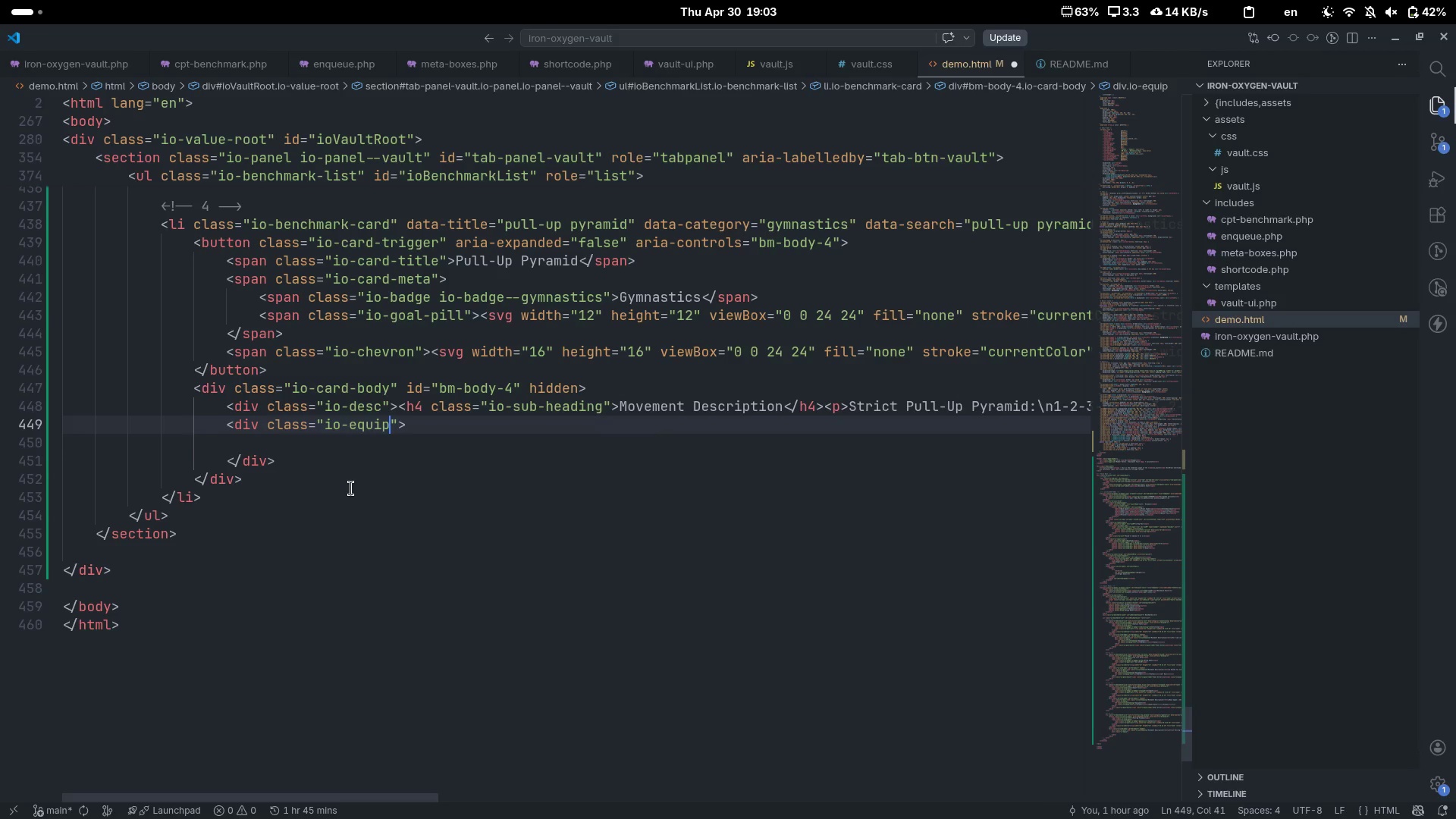 
key(ArrowDown)
 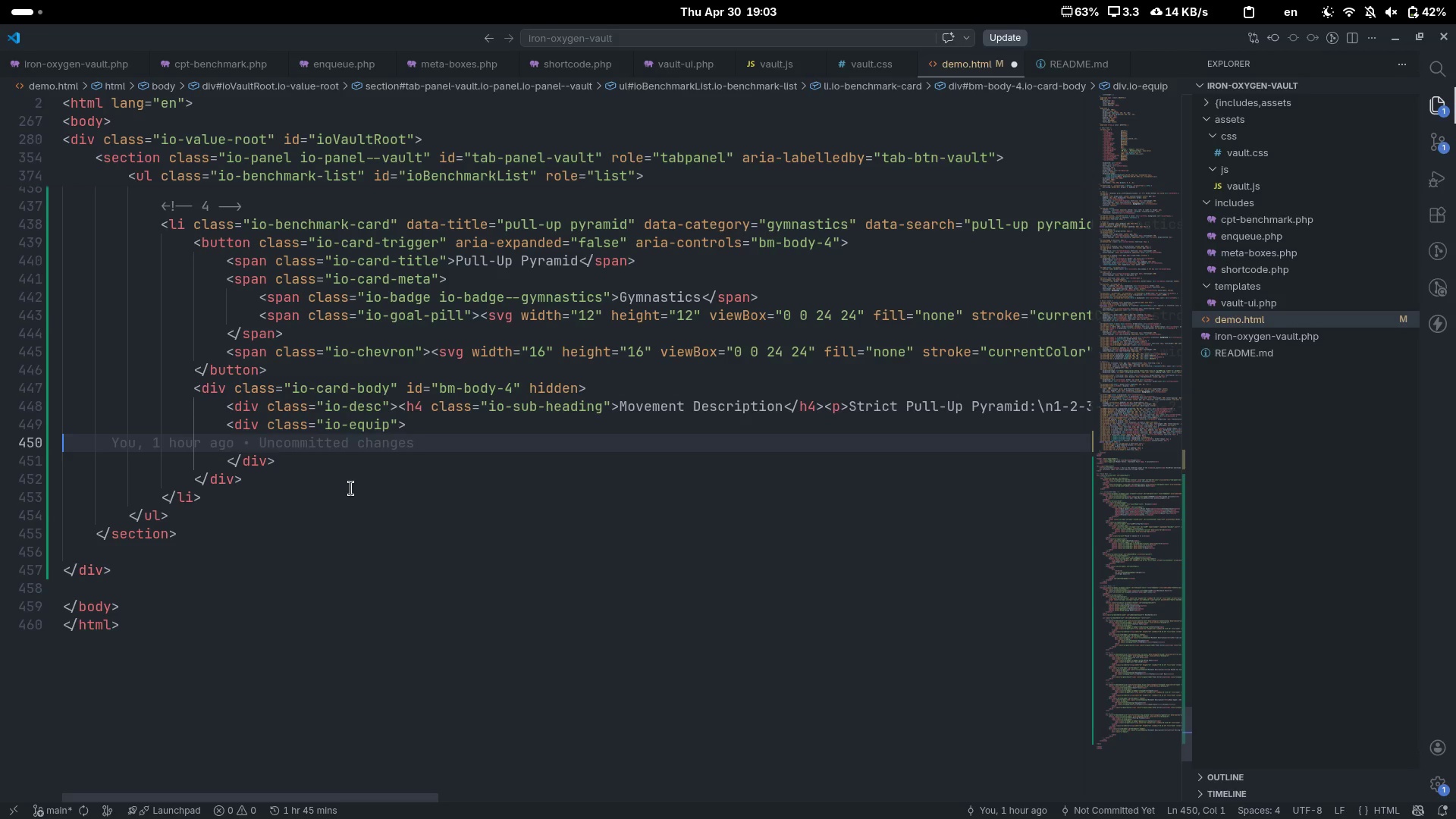 
key(Tab)
type(h4)
key(Tab)
 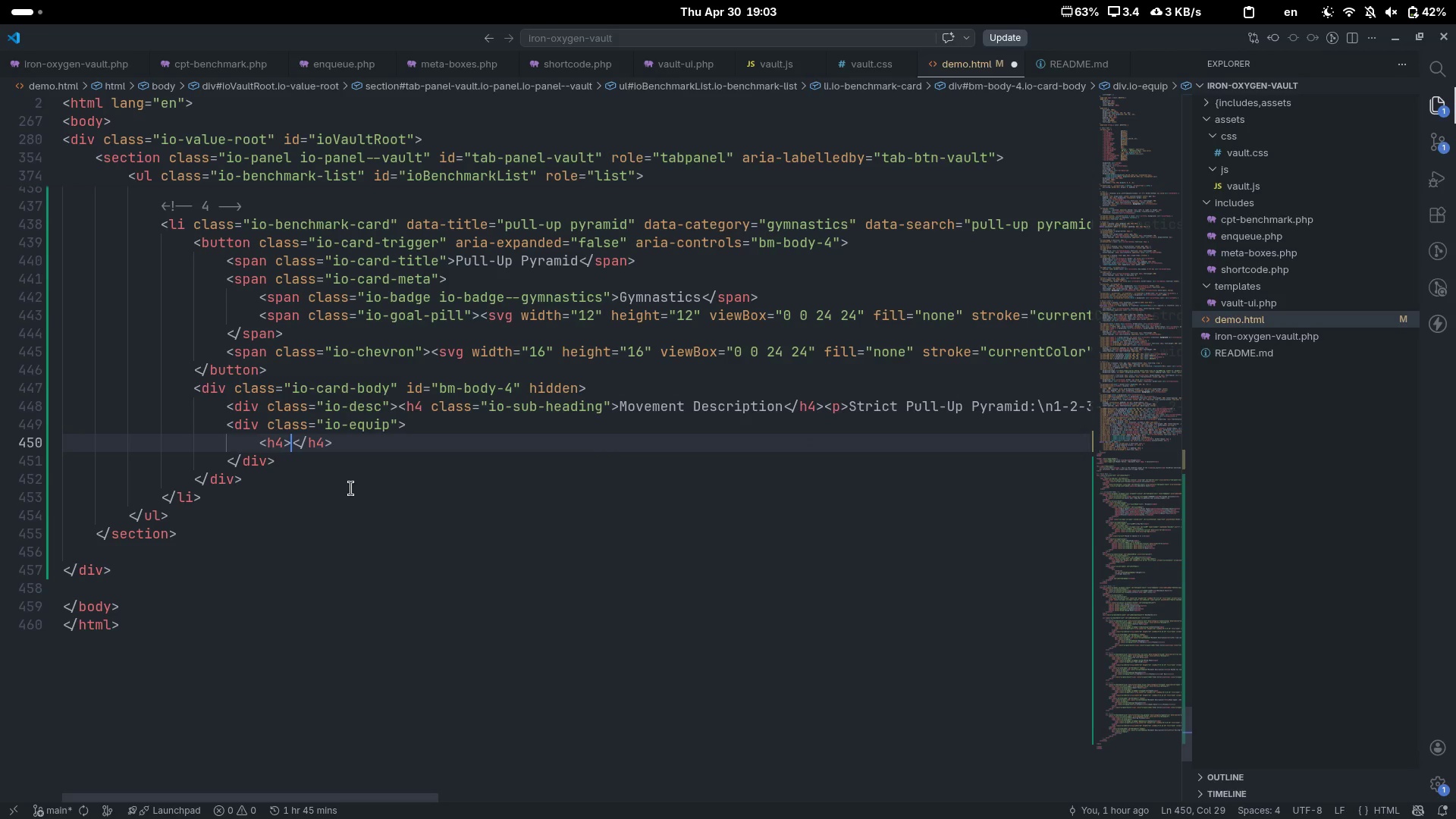 
key(ArrowLeft)
 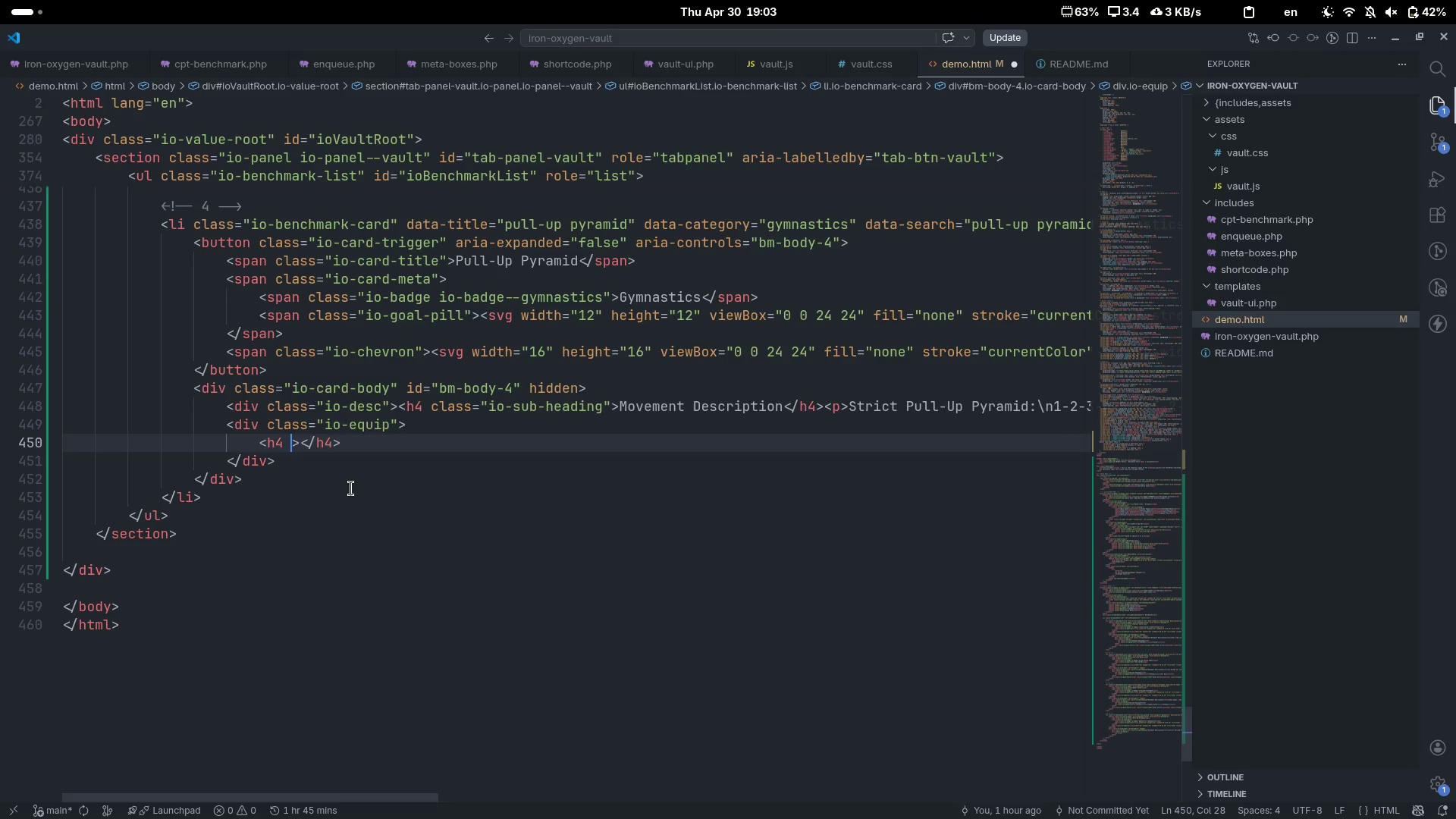 
type( cl)
key(Tab)
type(io-sub)
key(Tab)
 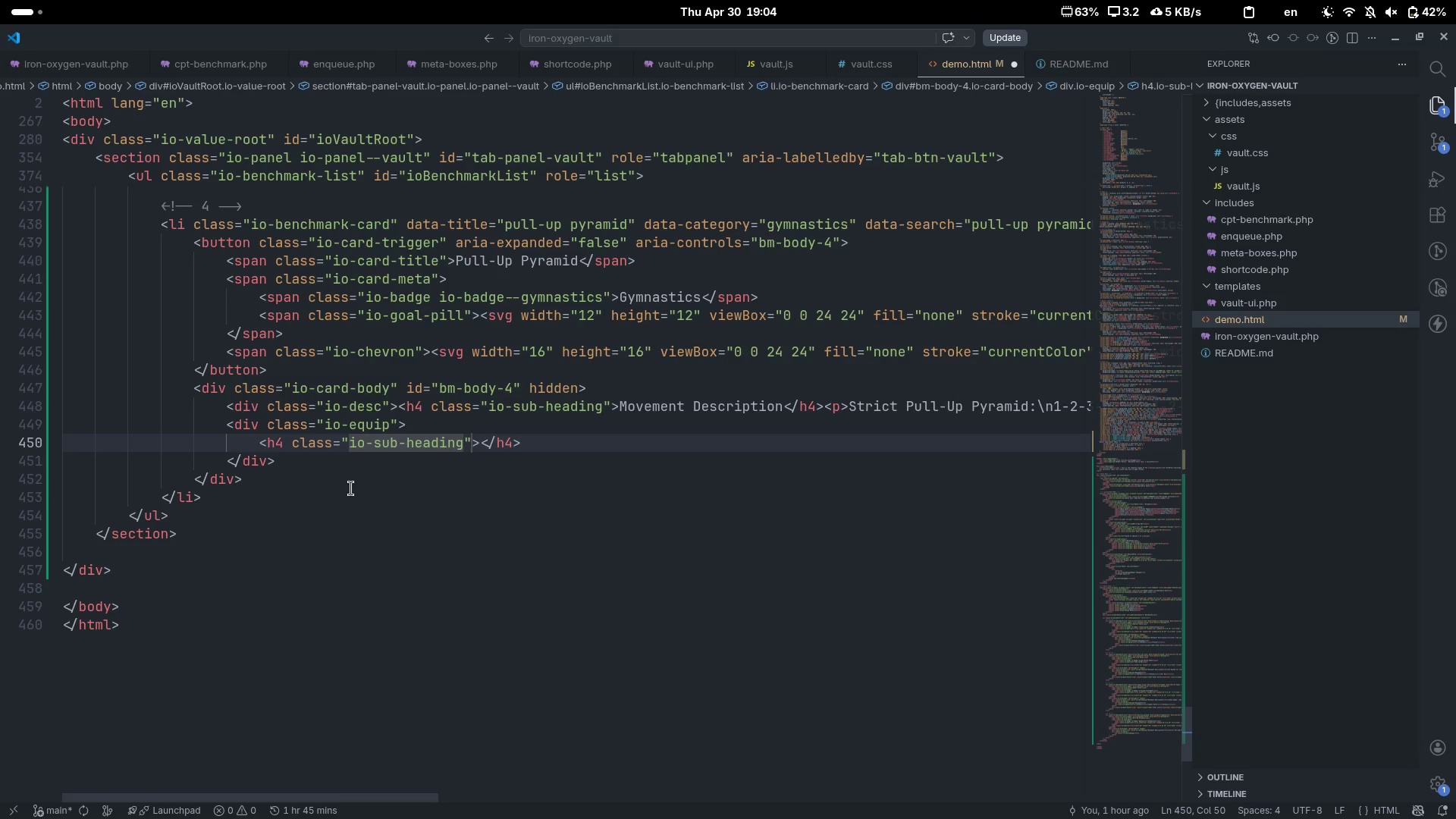 
key(ArrowRight)
 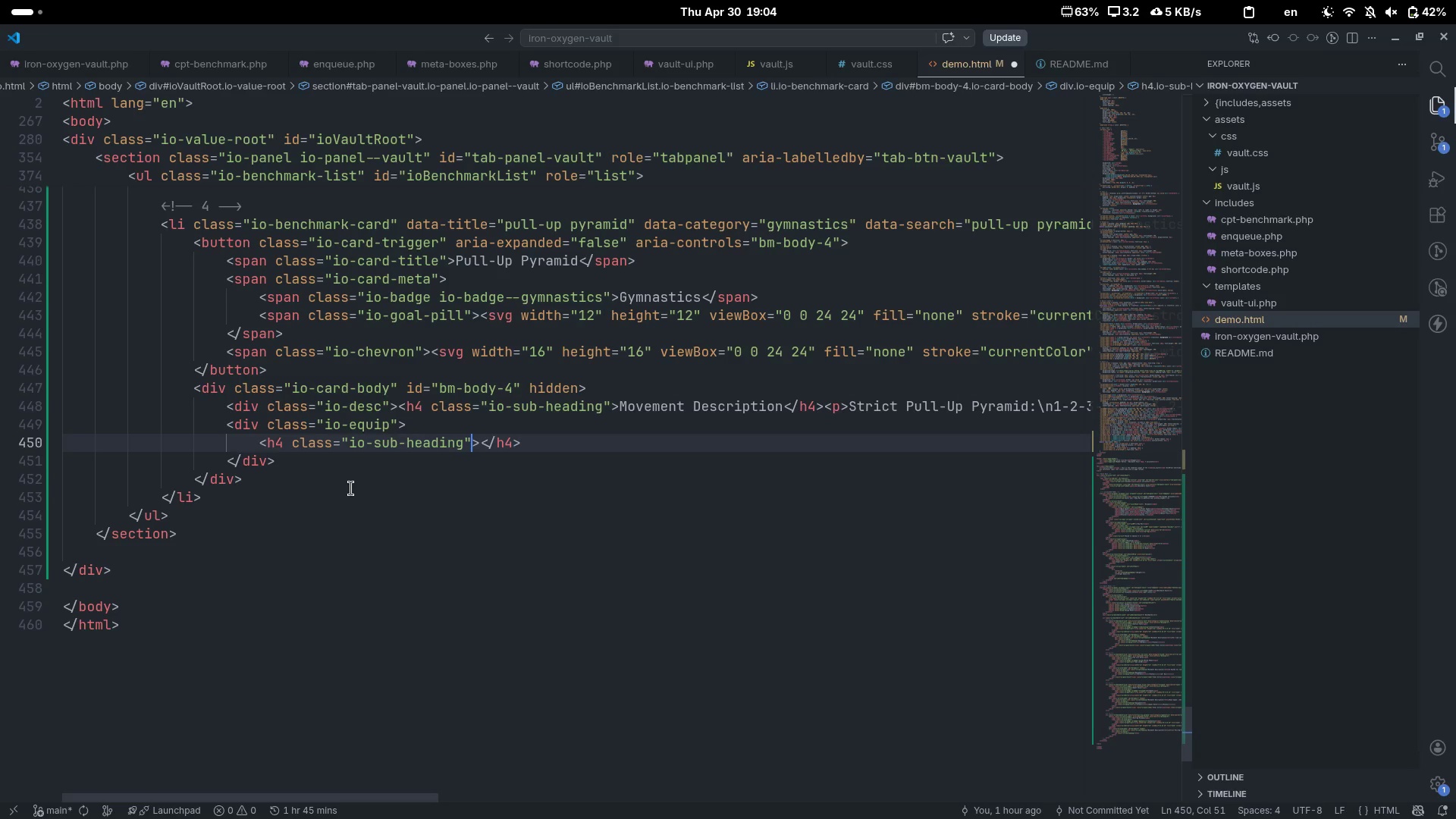 
key(ArrowRight)
 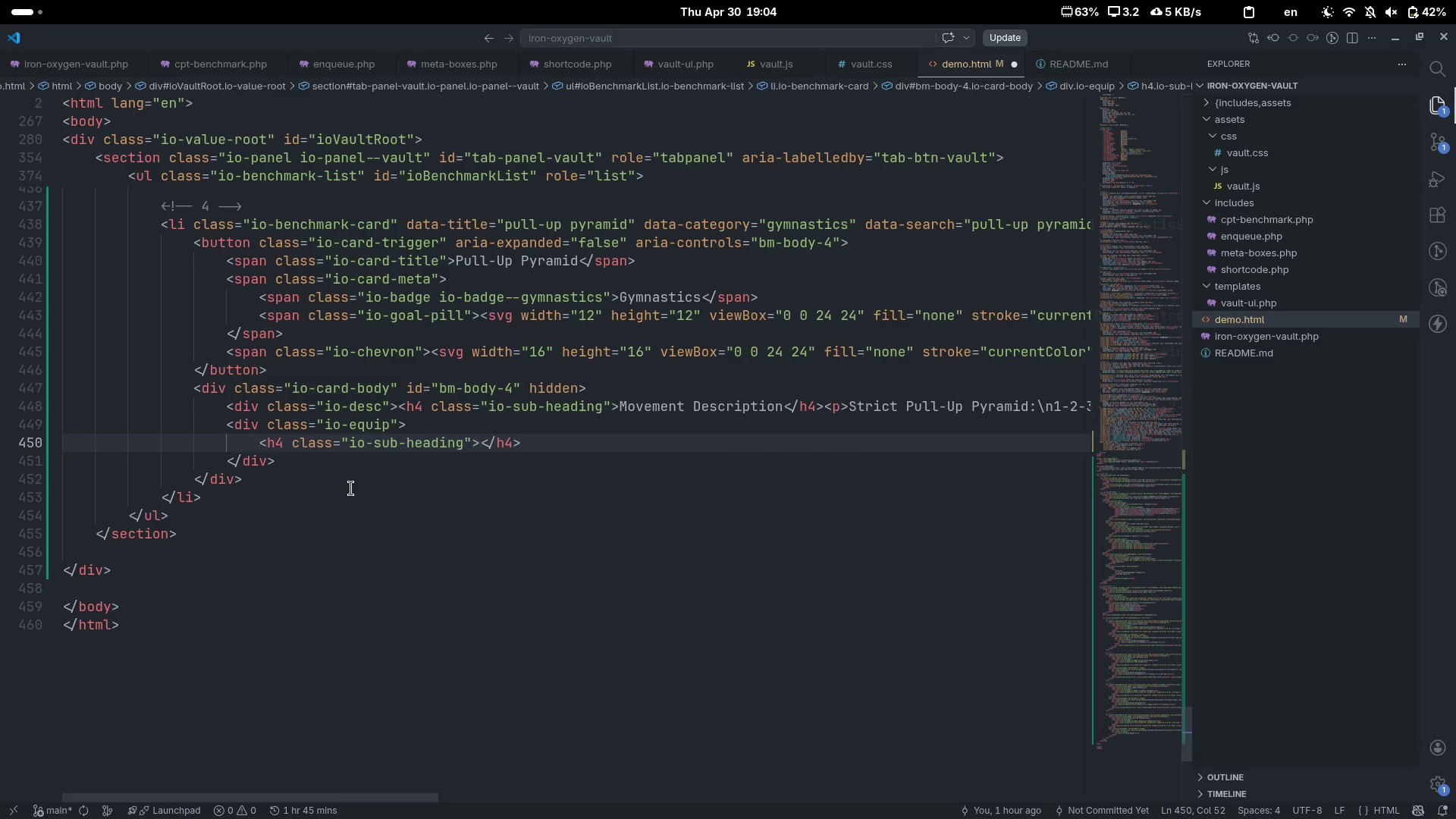 
type(Equipmnt)
key(Tab)
 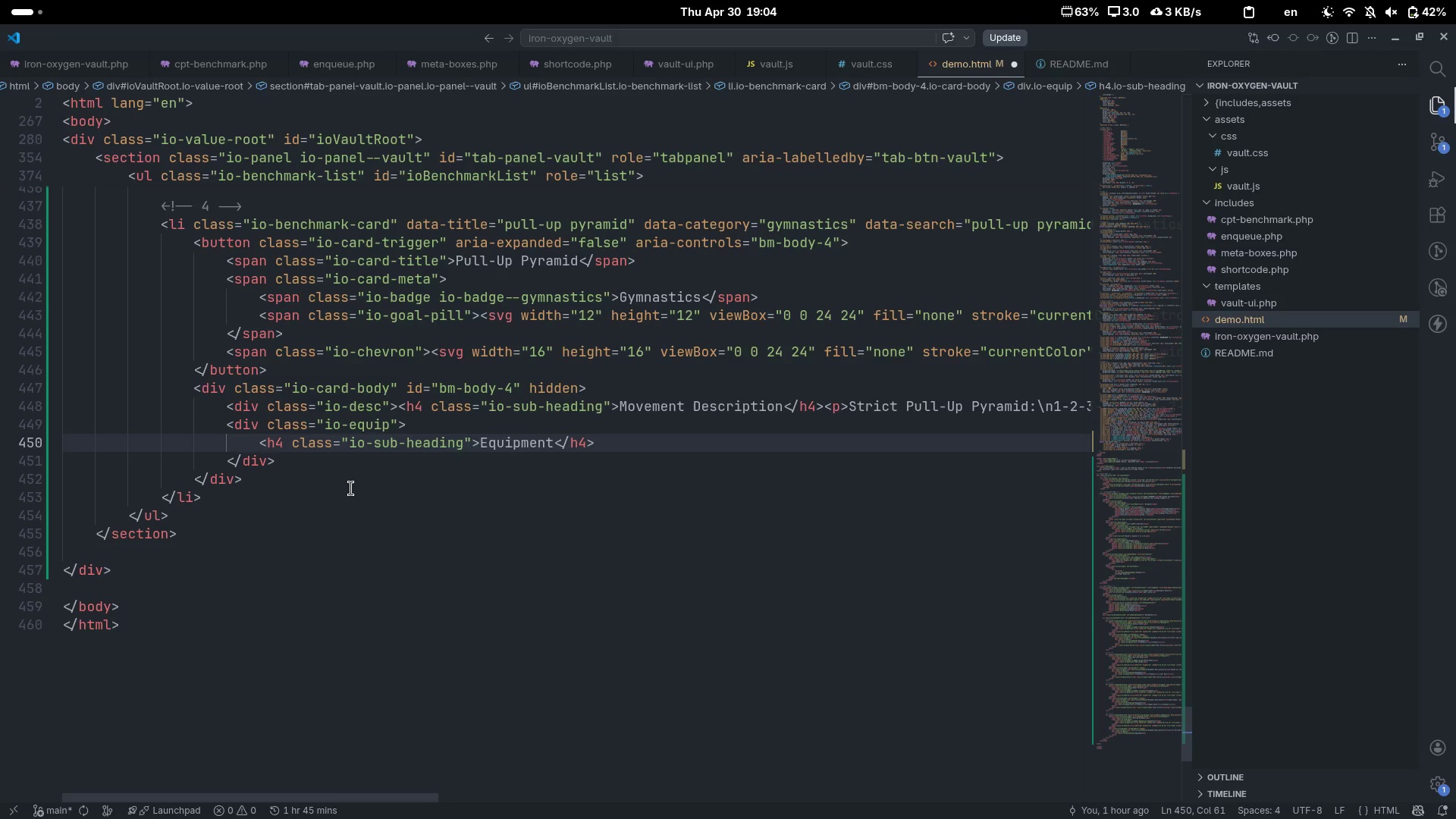 
key(ArrowRight)
 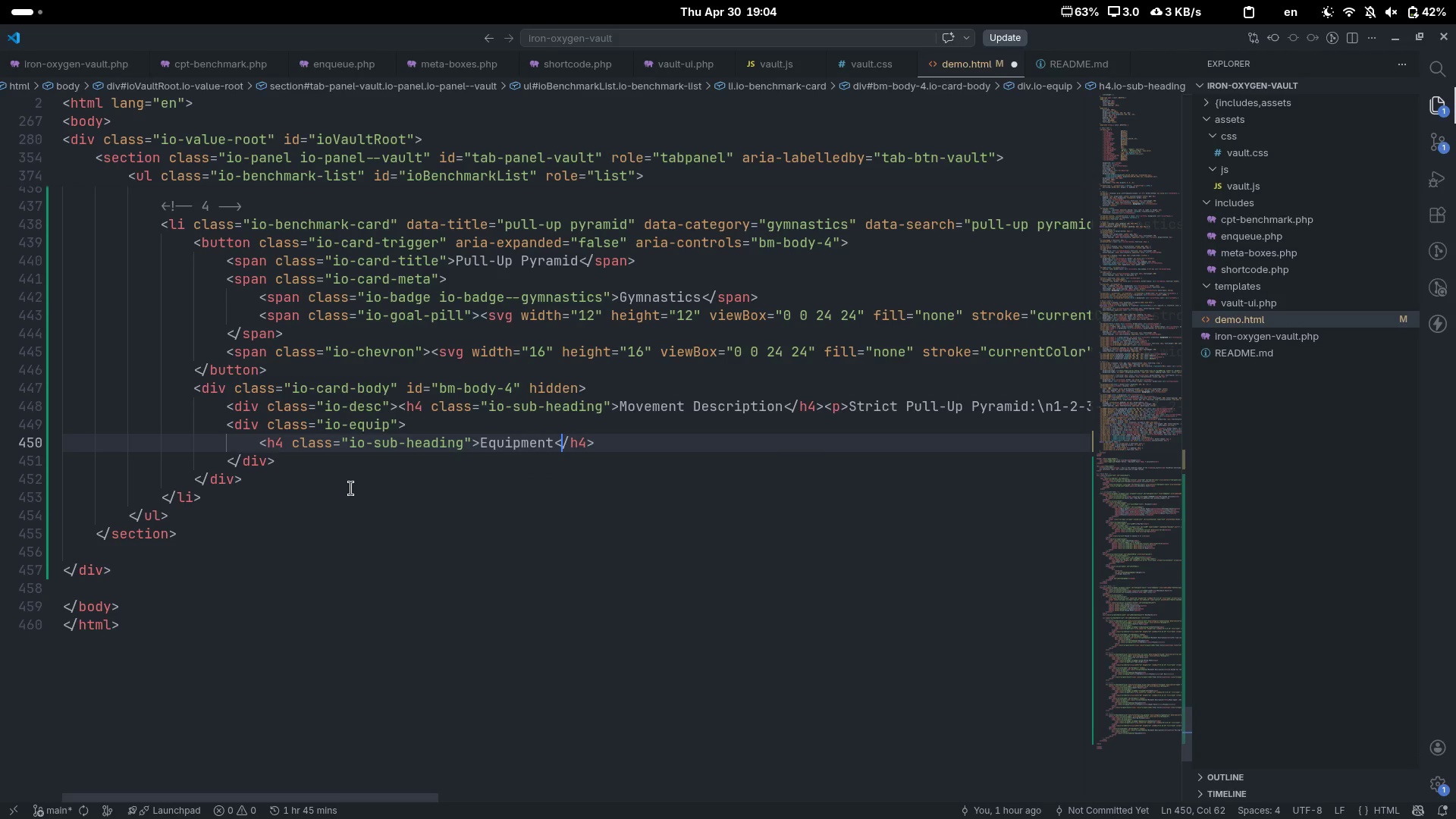 
key(End)
 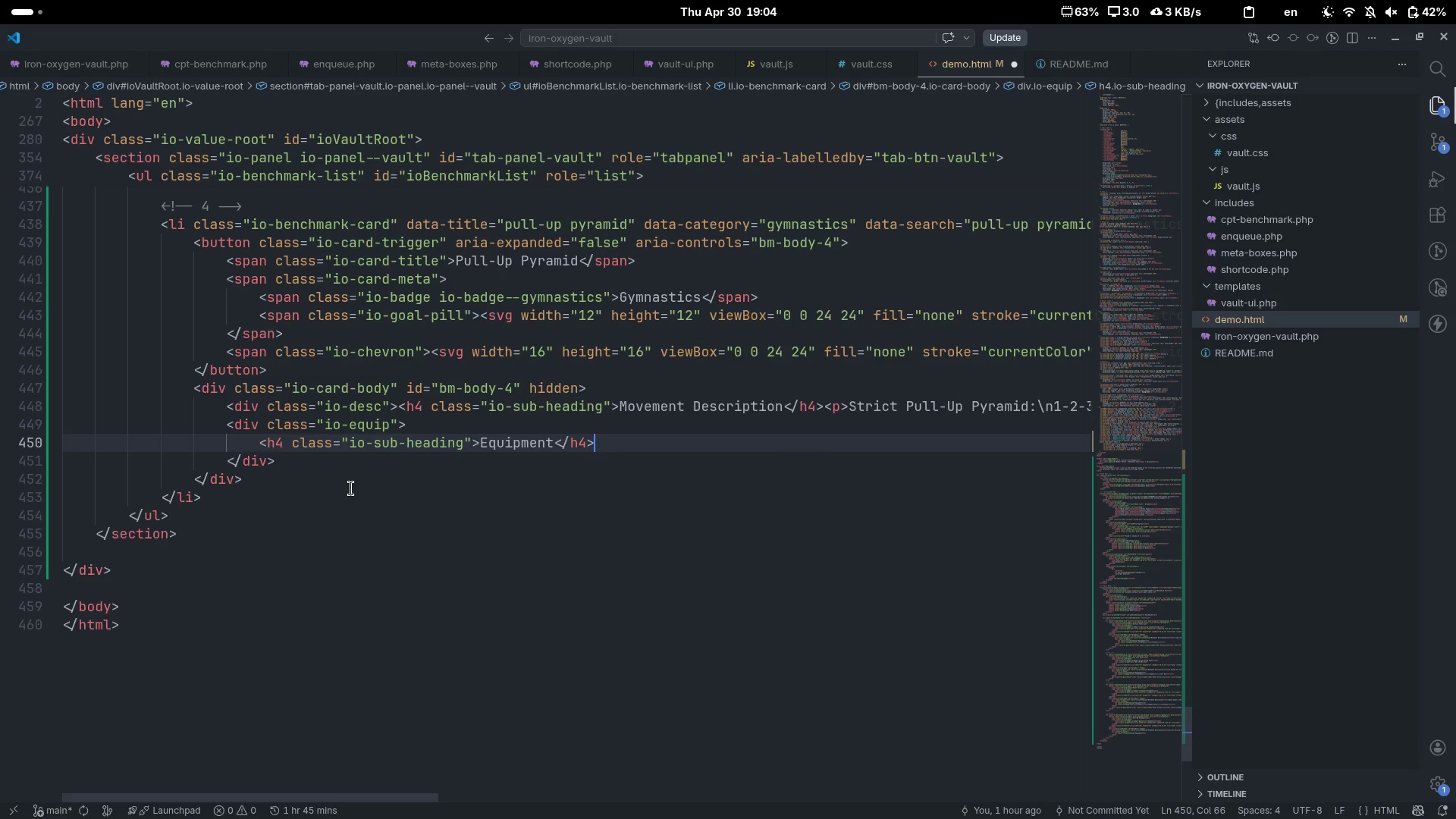 
key(Enter)
 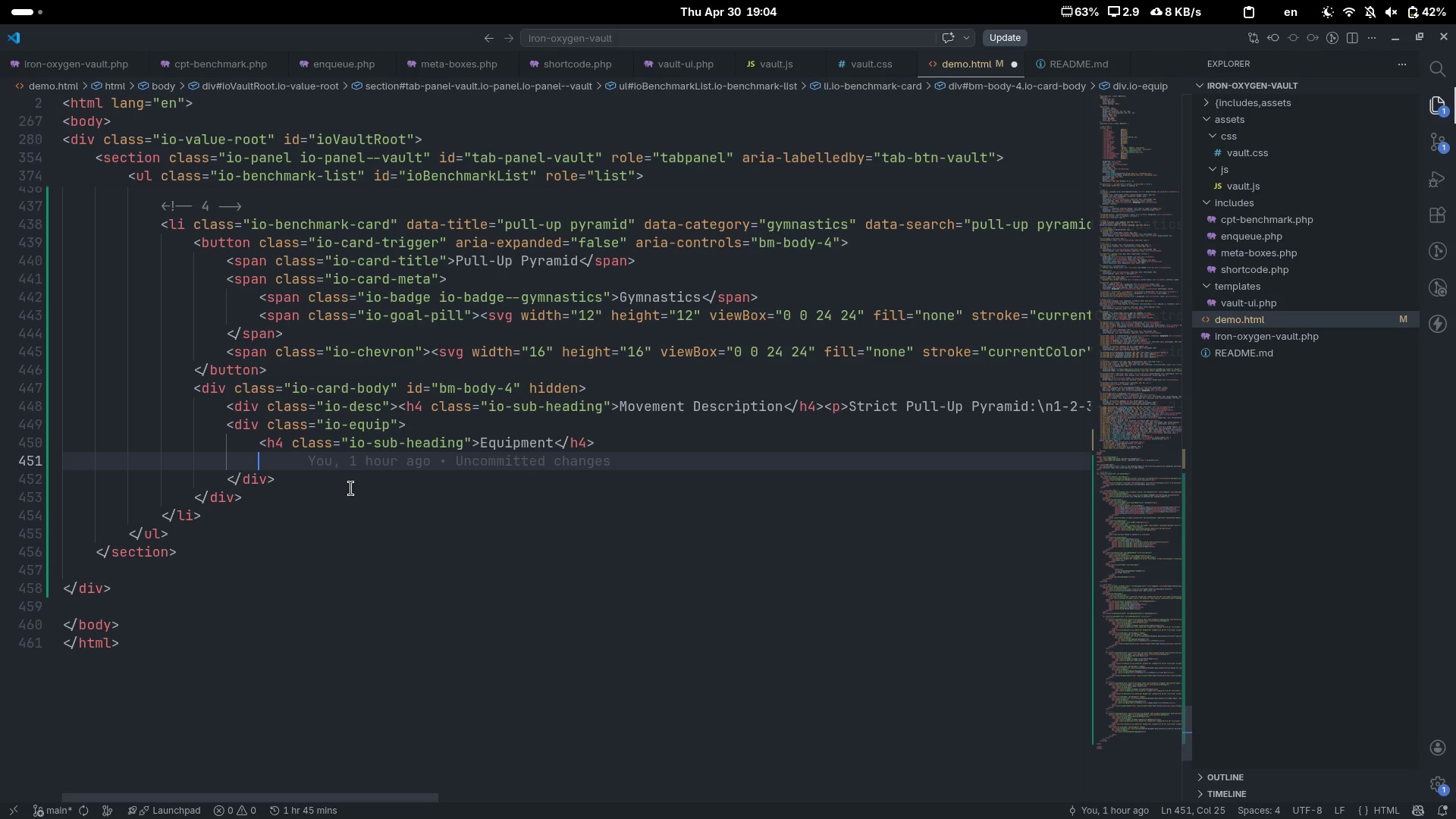 
type(l)
key(Backspace)
type(ul)
key(Tab)
 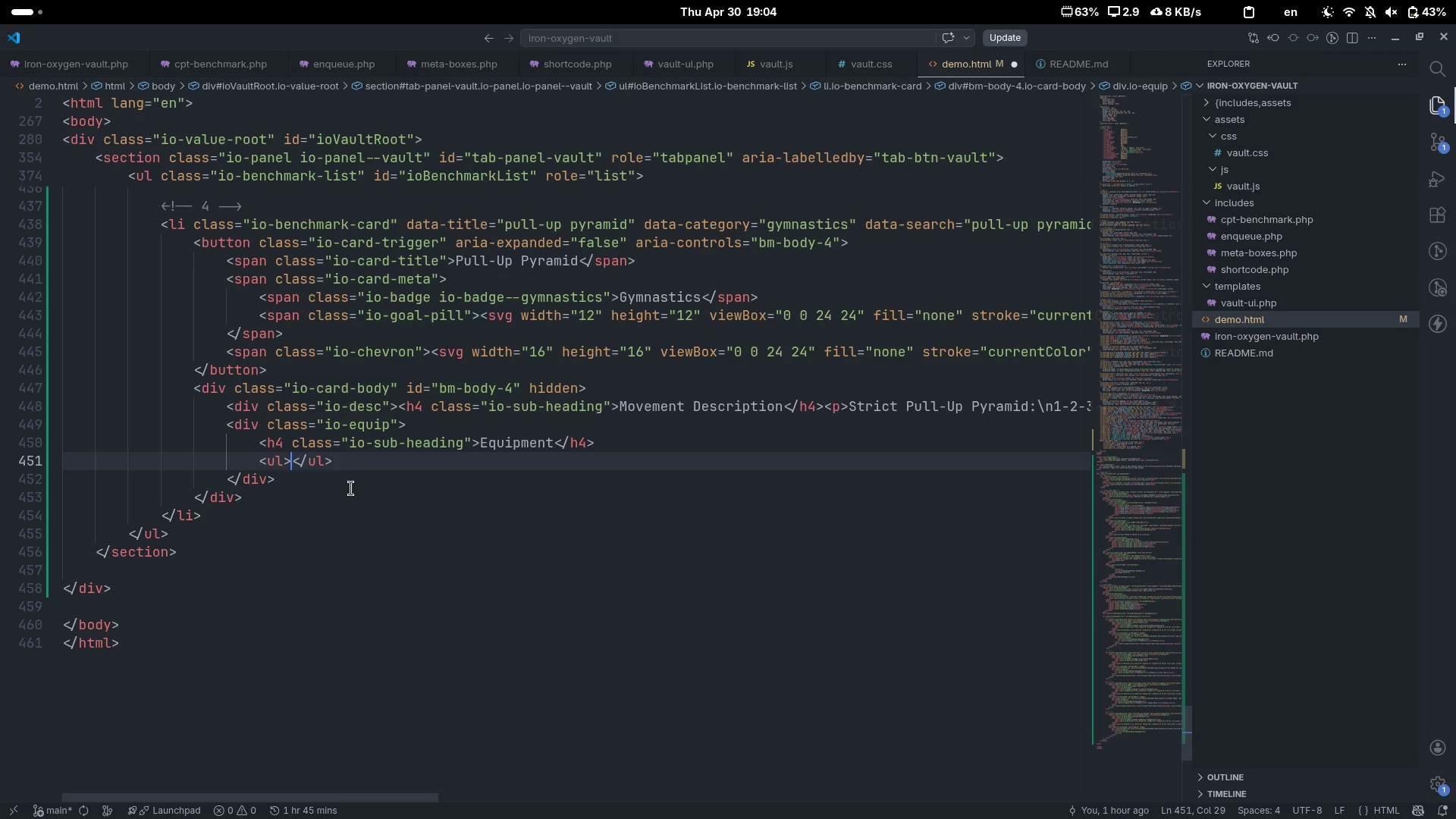 
key(ArrowLeft)
 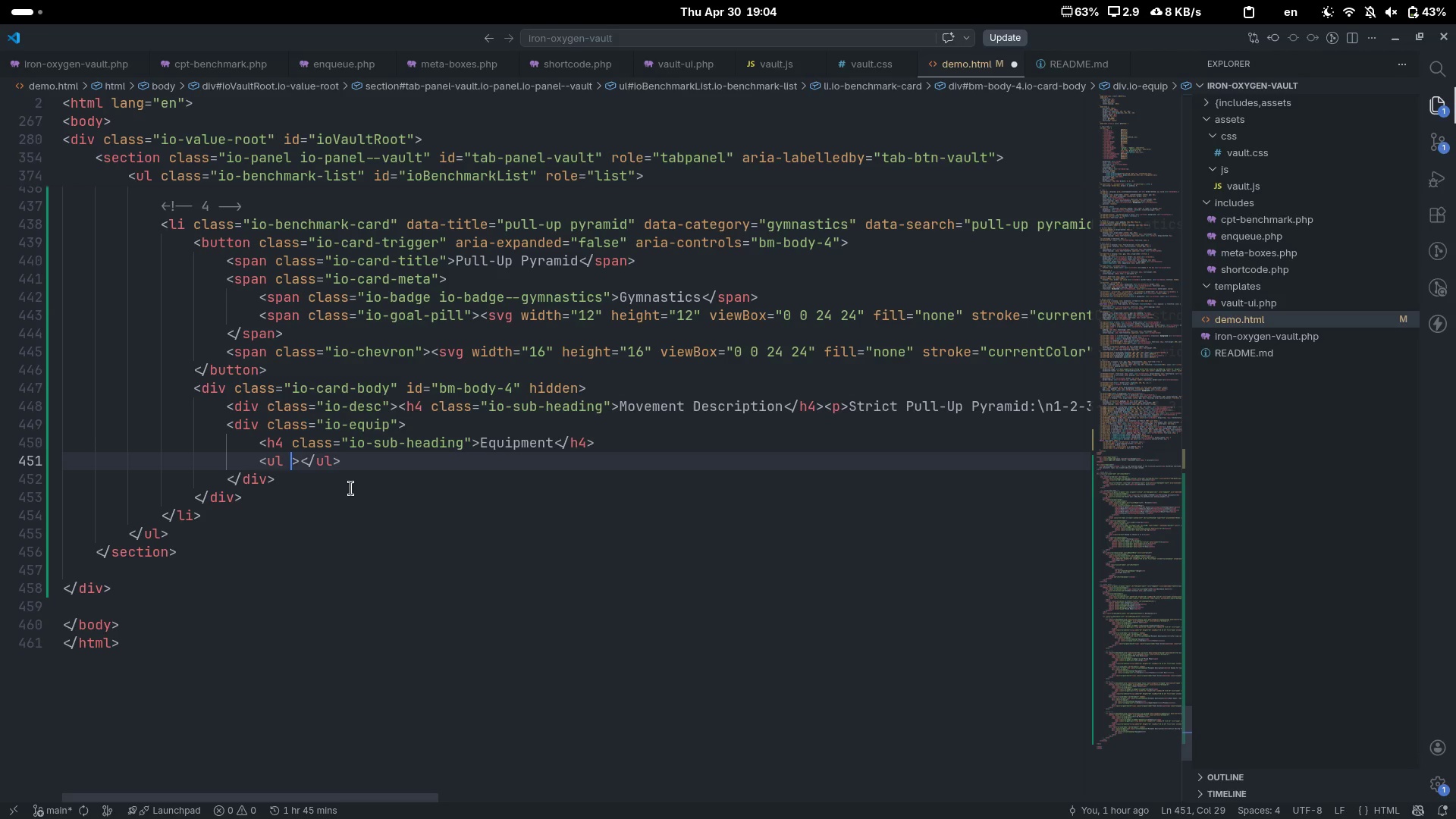 
type( clas)
key(Tab)
type(io-equ)
key(Tab)
type(-l)
key(Tab)
type(")
 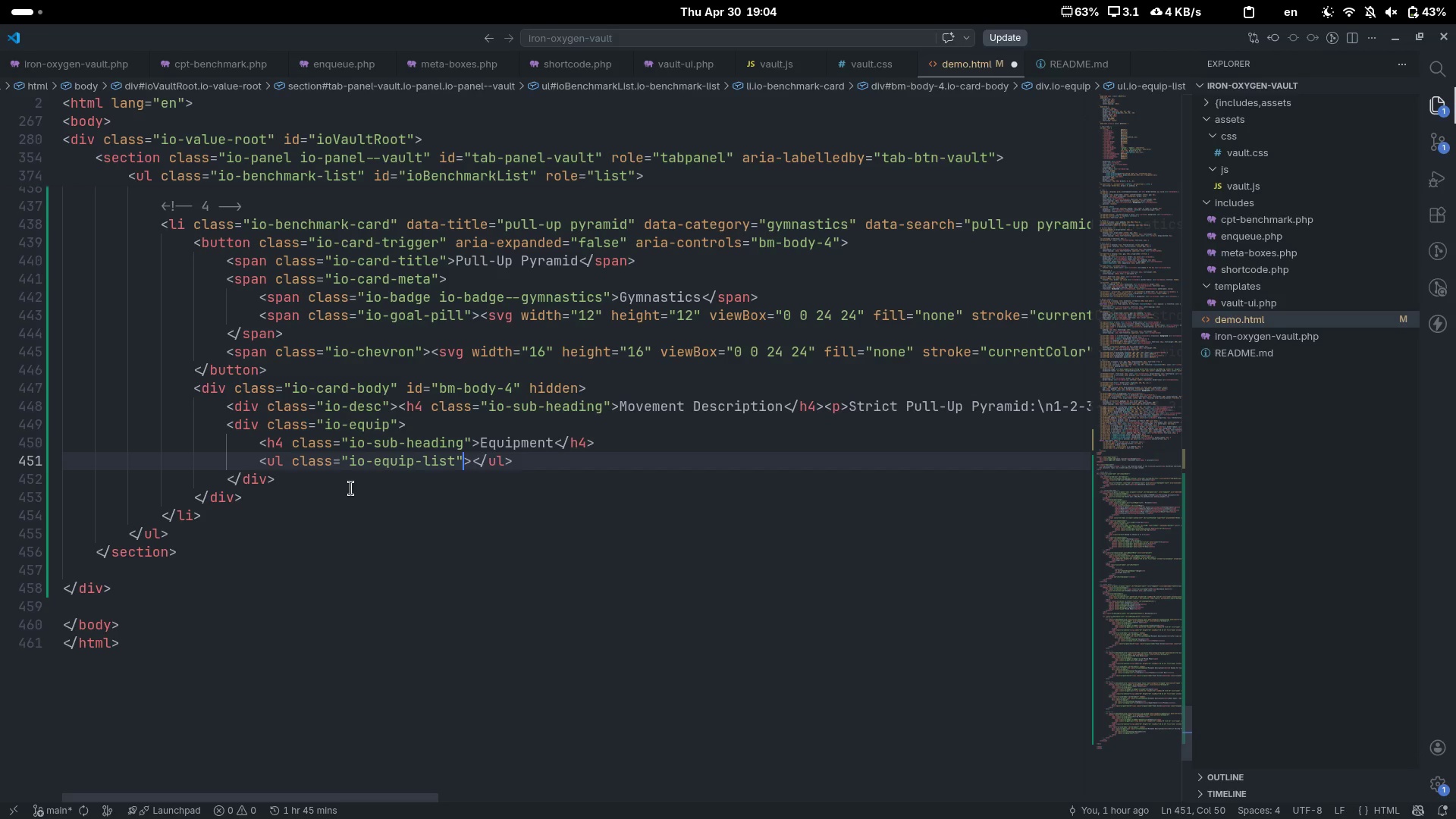 
wait(5.52)
 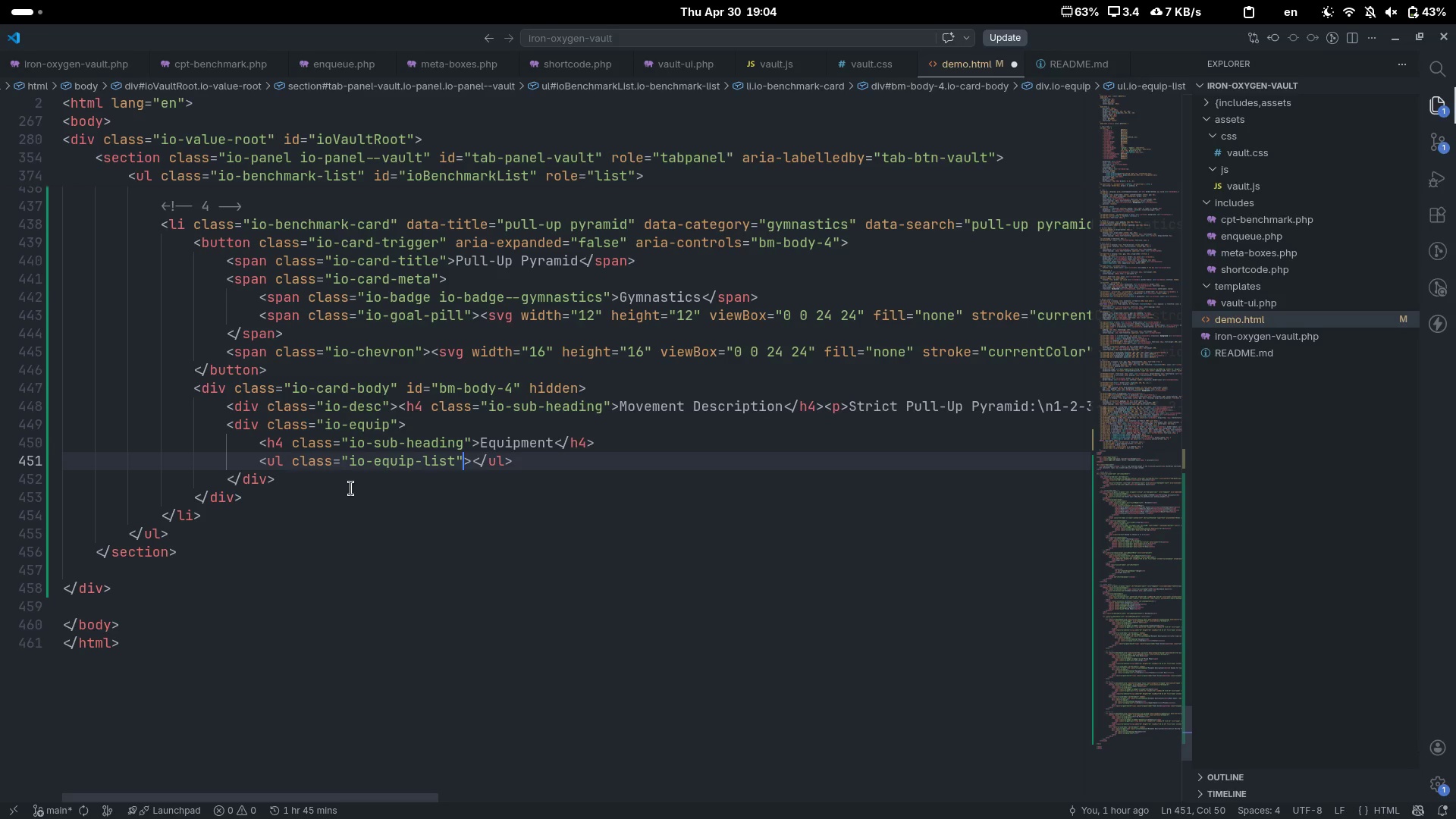 
key(ArrowRight)
 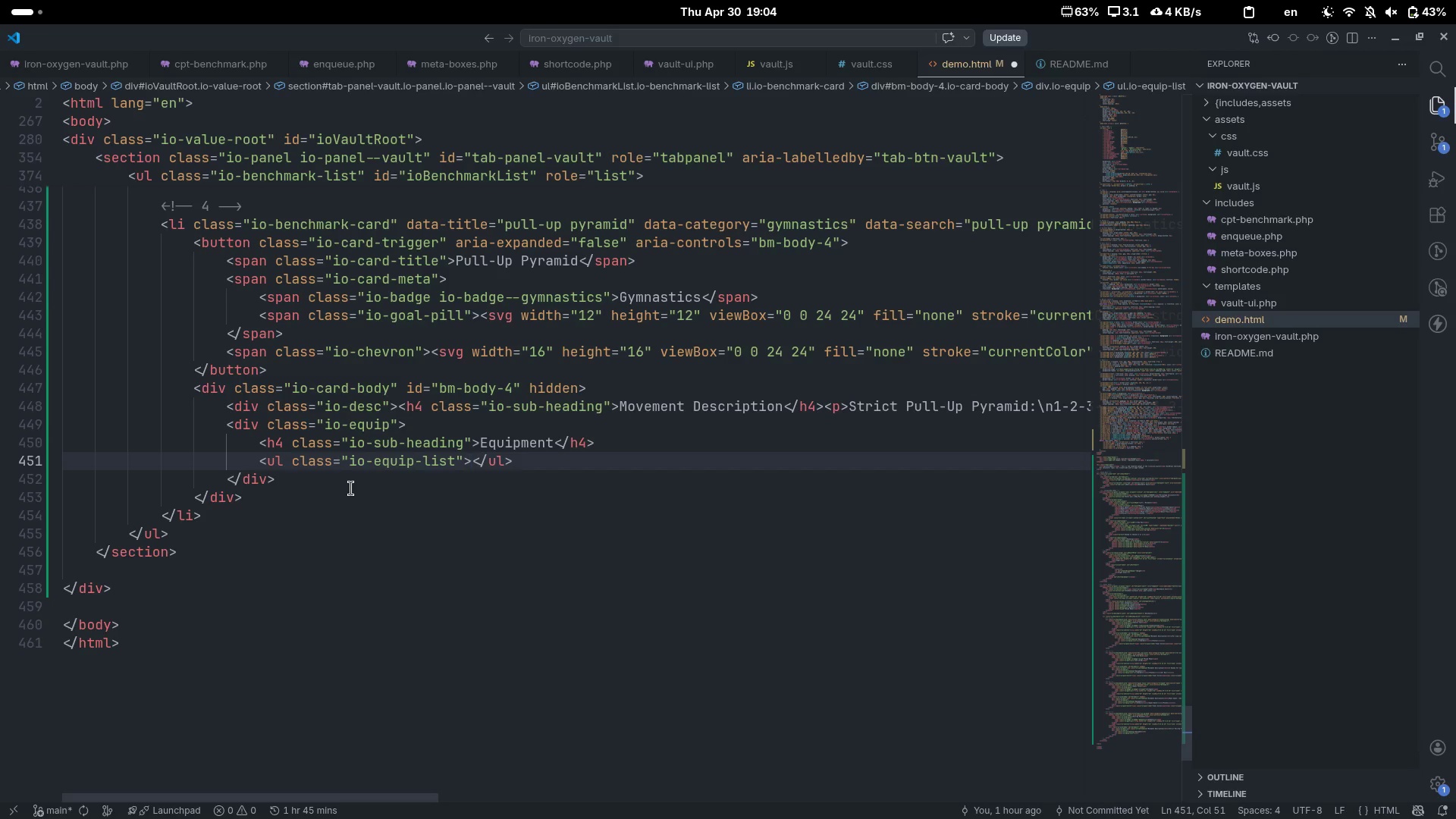 
type(li)
key(Tab)
type(Pull-up Bar)
key(Escape)
 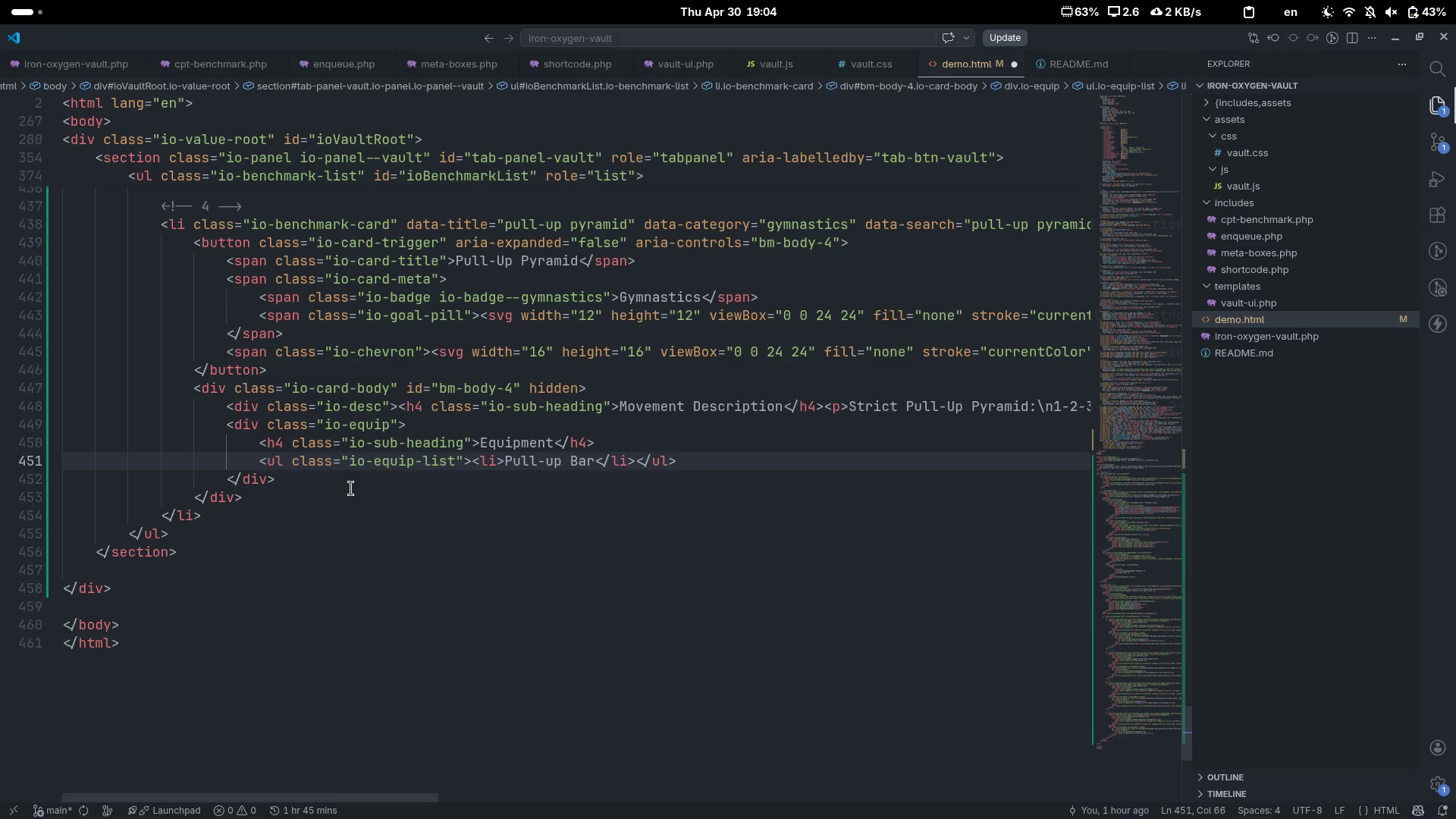 
key(Control+ArrowRight)
 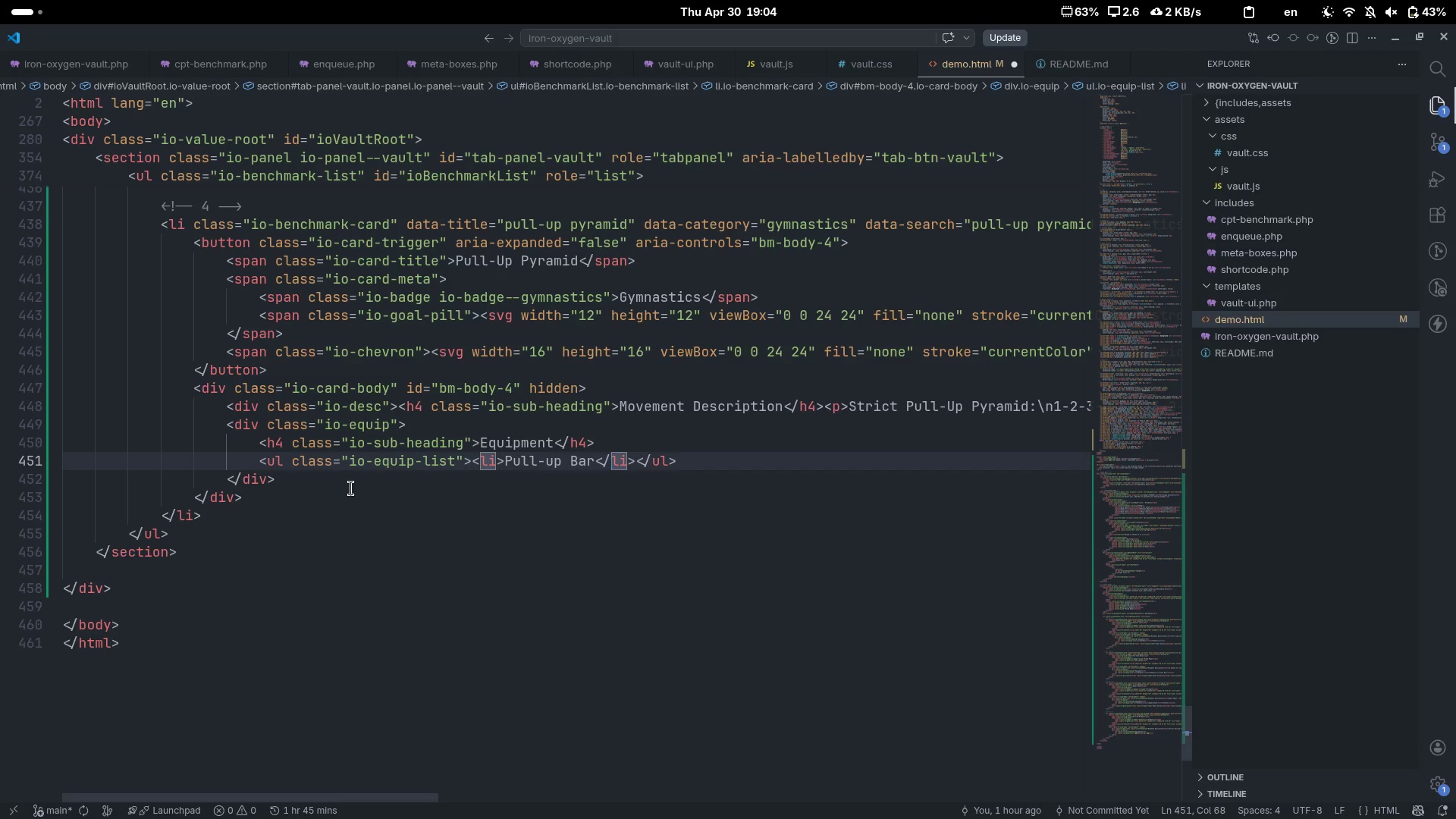 
key(Control+ArrowRight)
 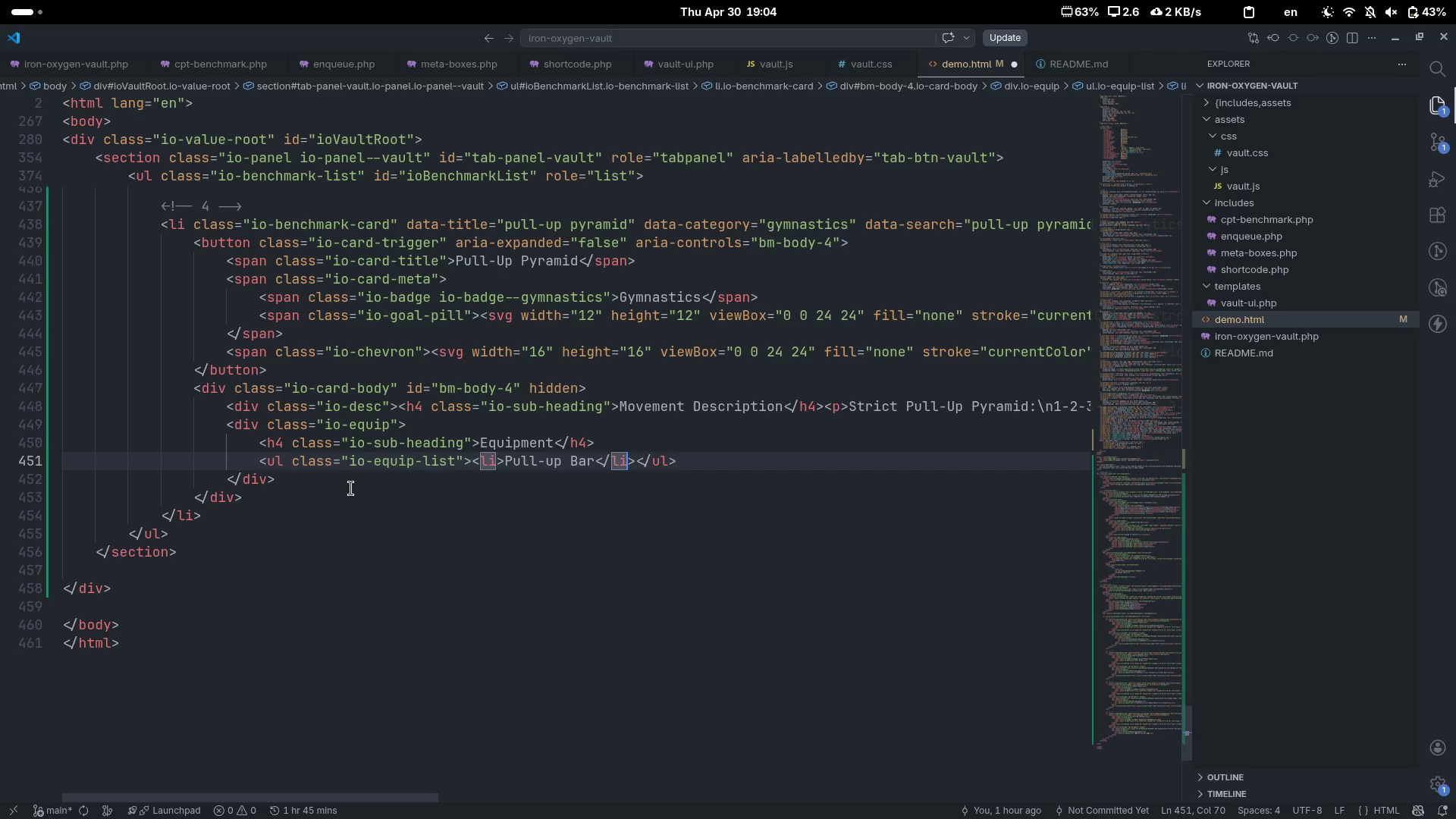 
key(End)
 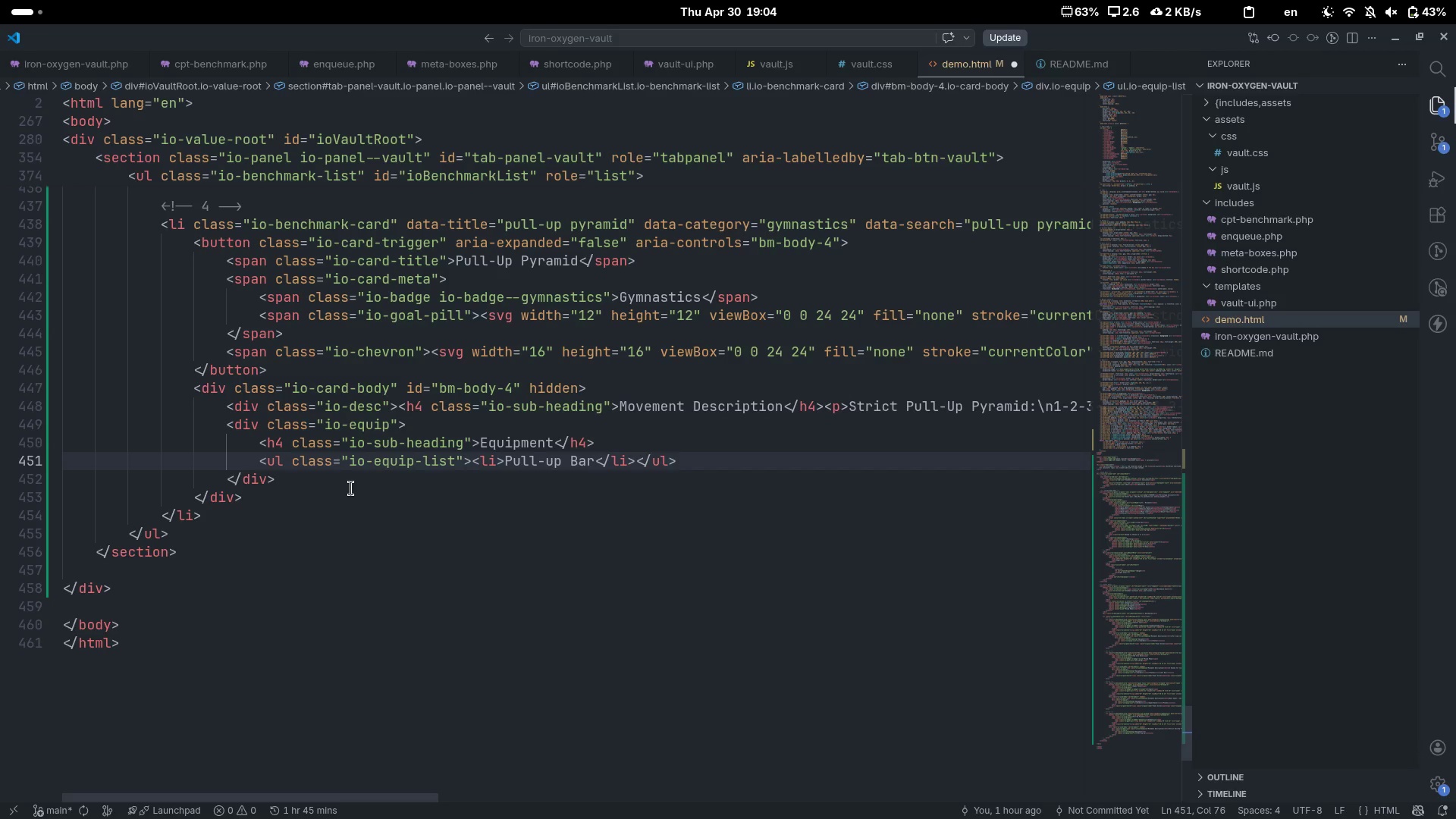 
key(ArrowDown)
 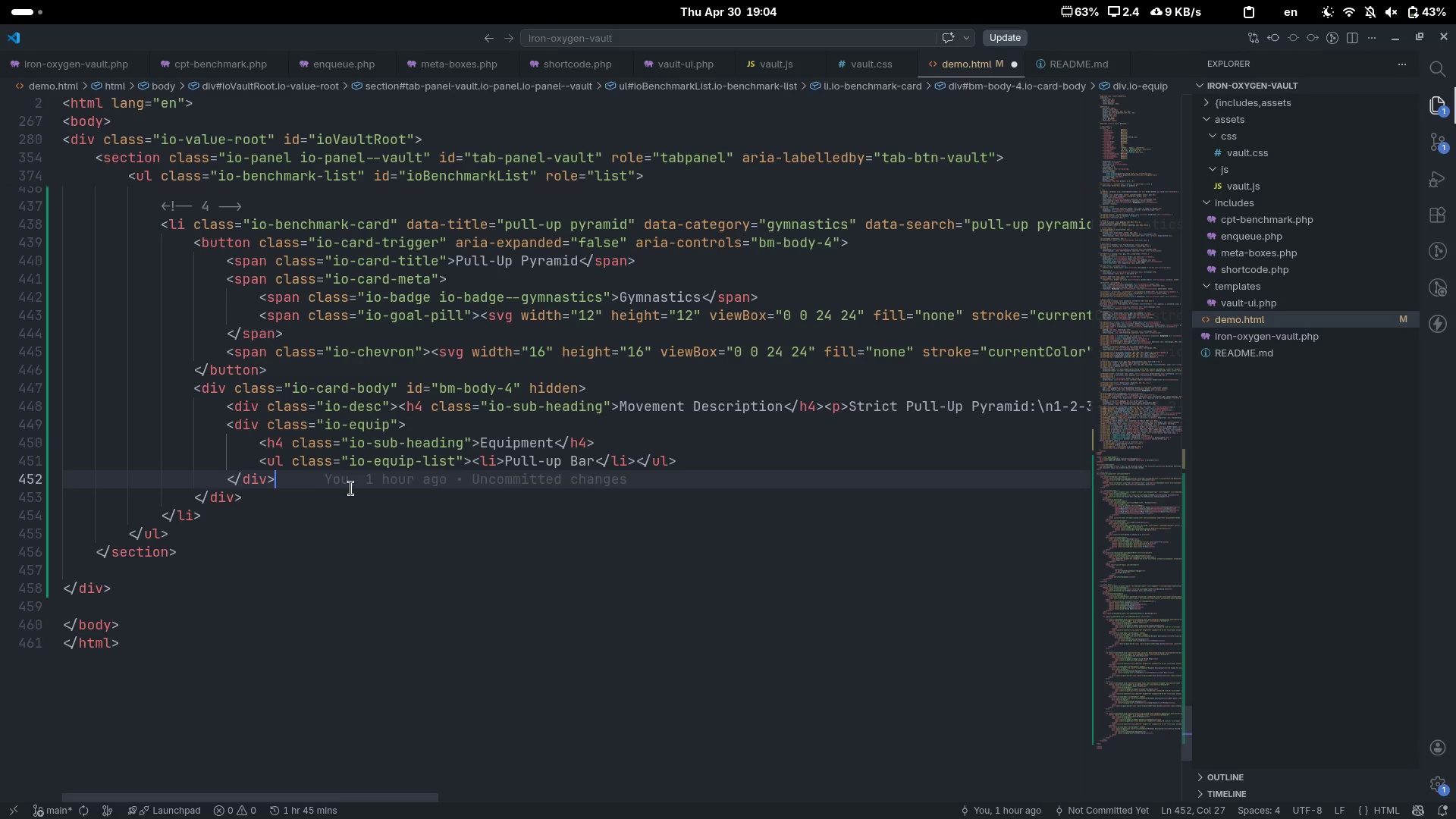 
key(Enter)
 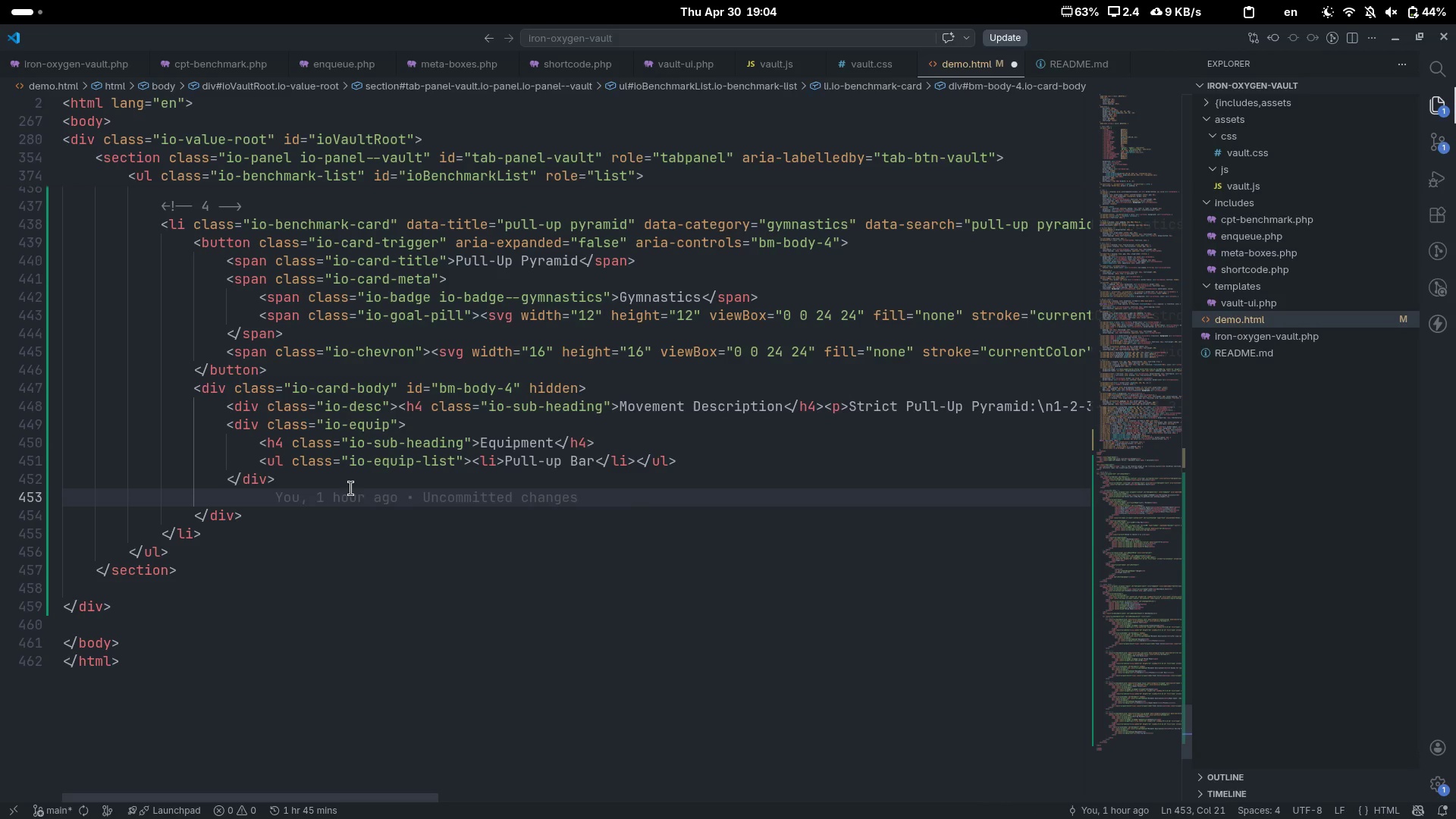 
type(div)
key(Tab)
 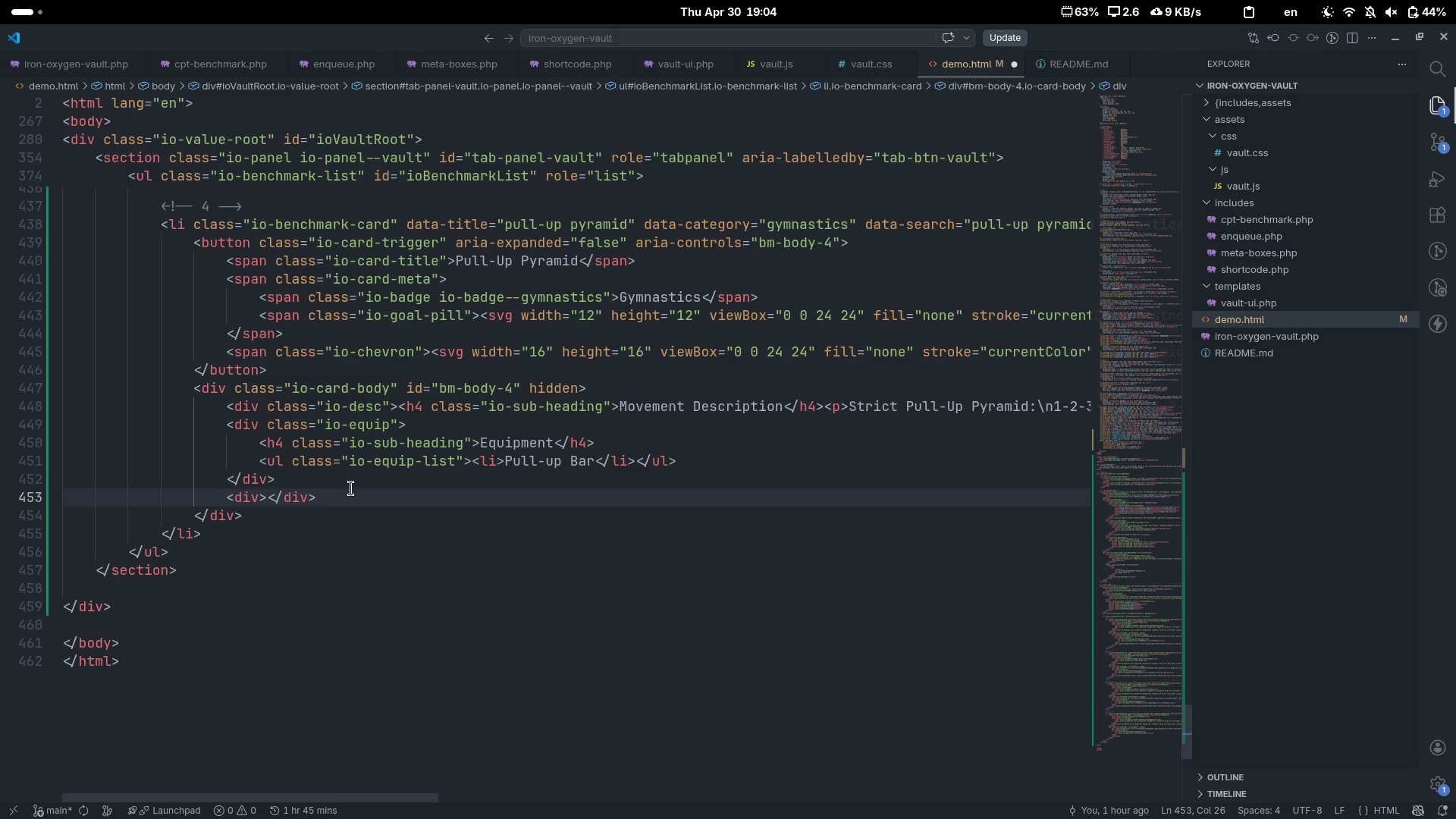 
key(ArrowLeft)
 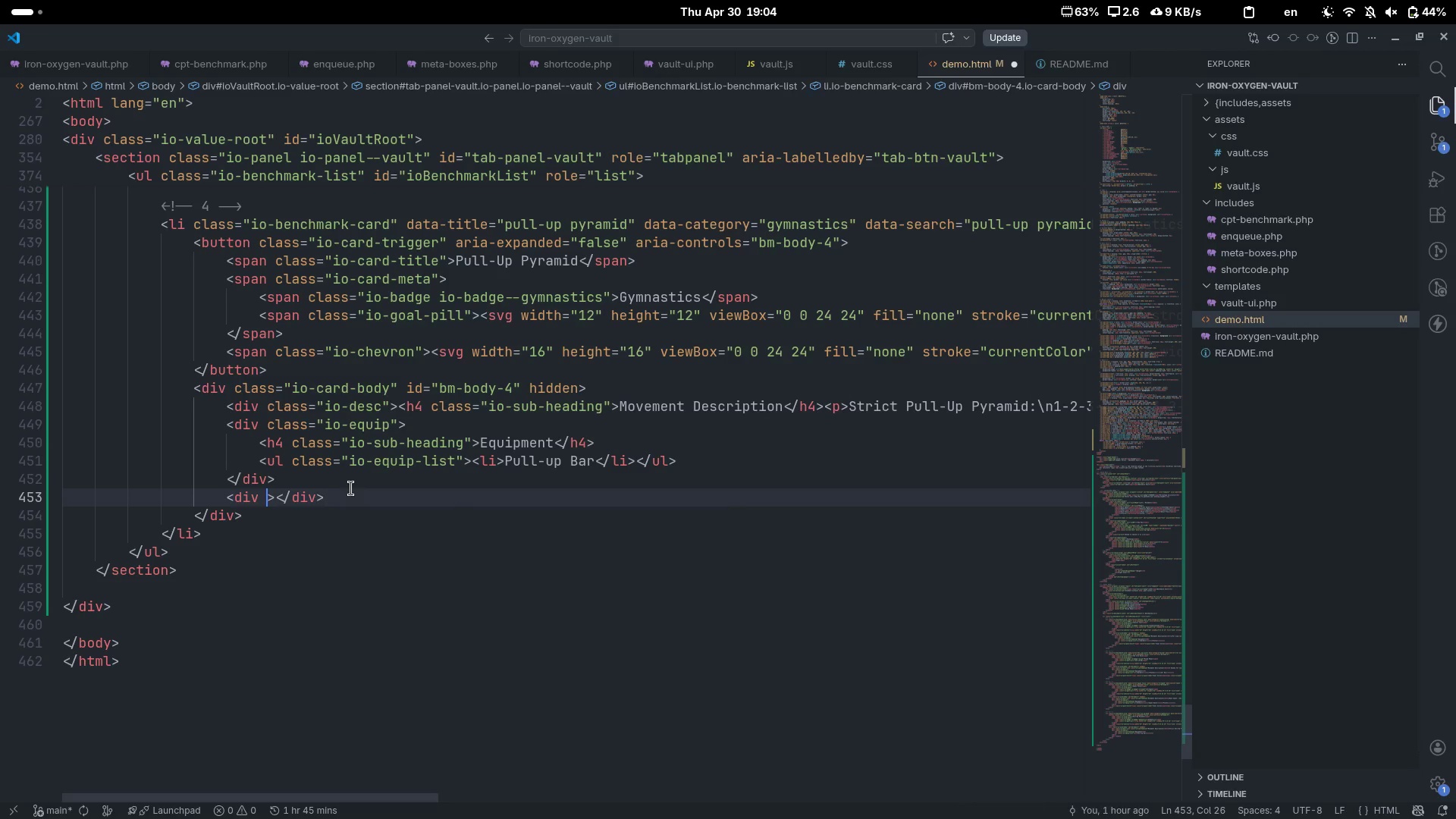 
type( clas)
key(Tab)
type(io-goal-blo)
key(Tab)
type(")
 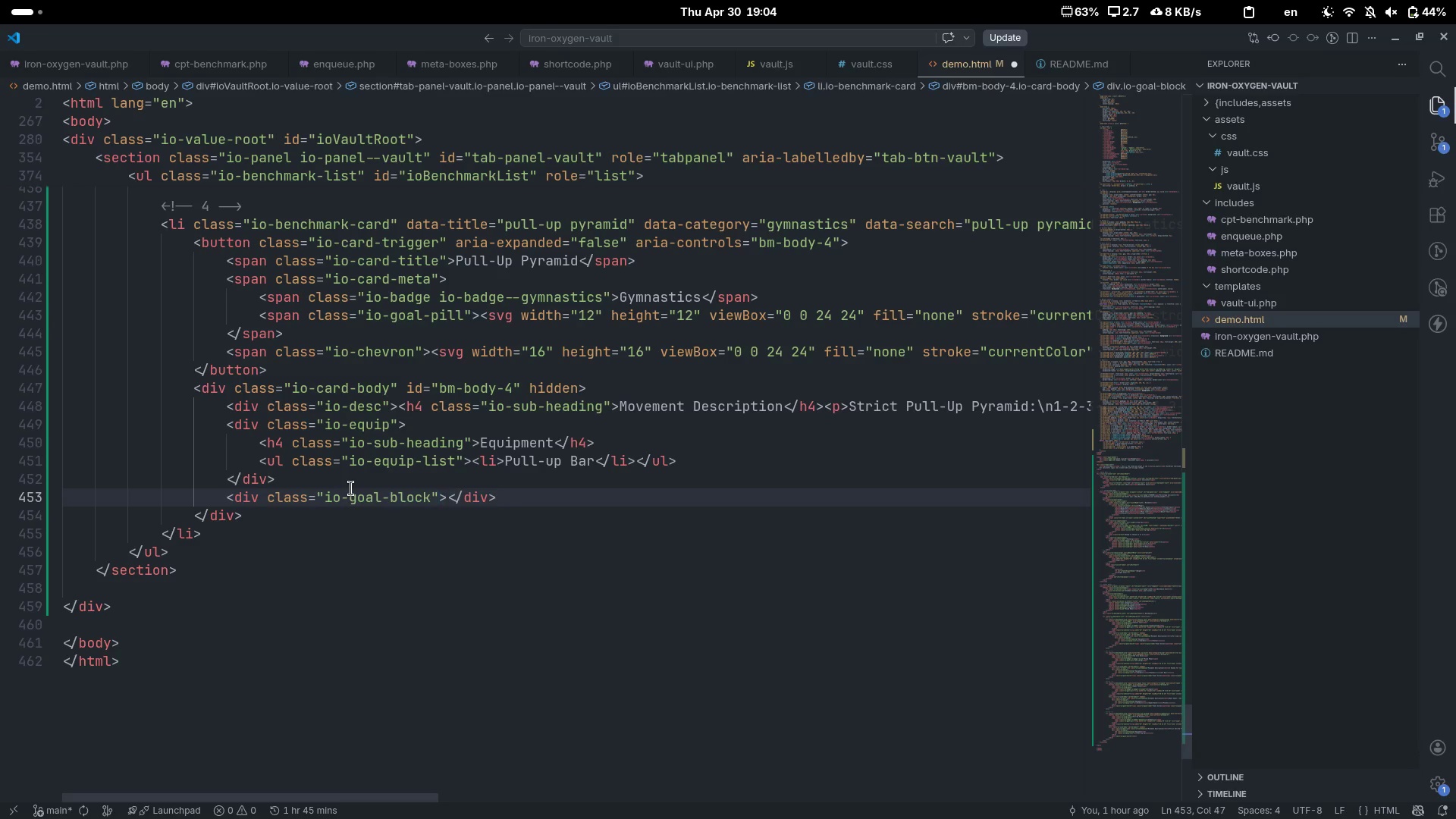 
key(ArrowRight)
 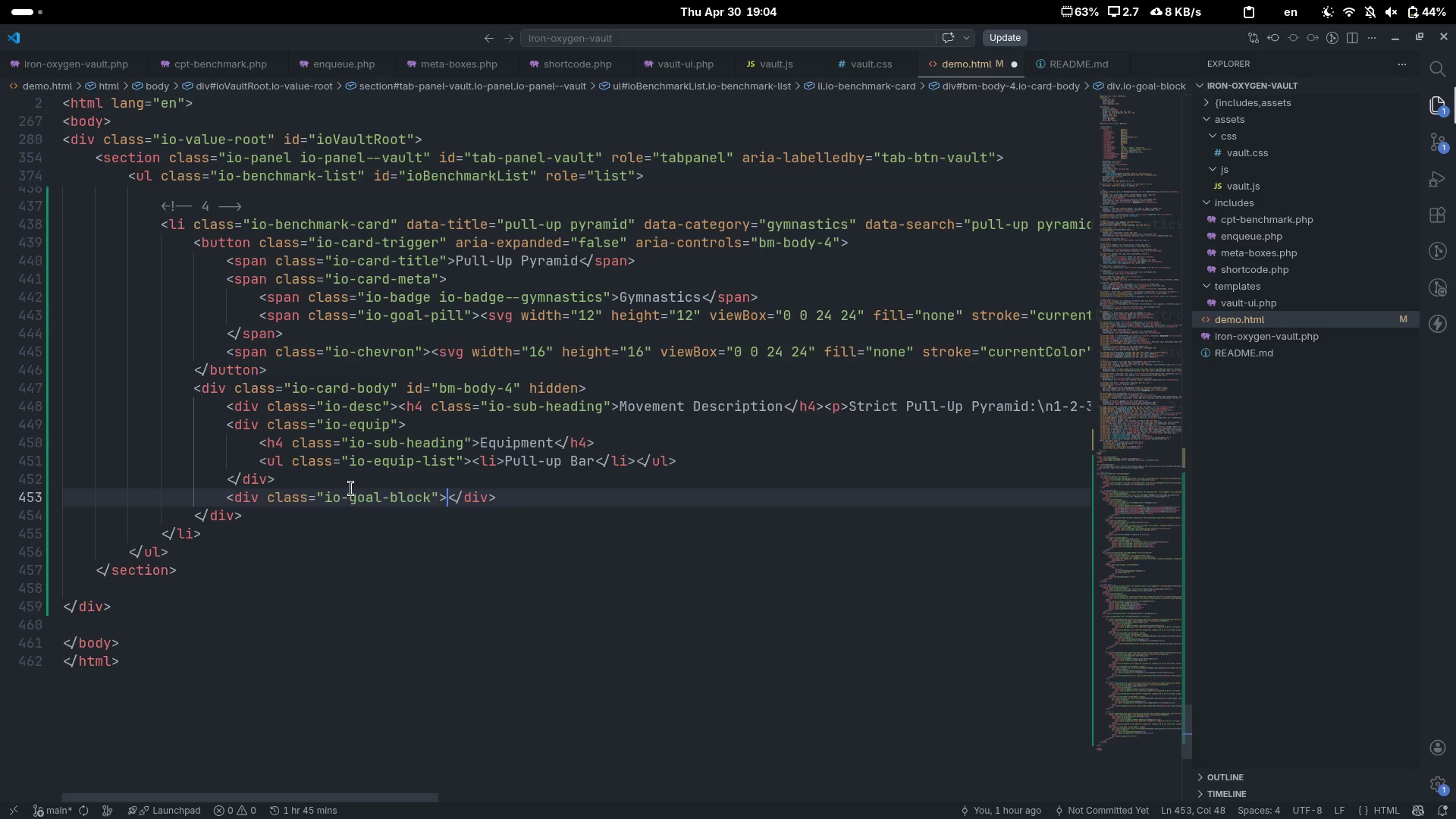 
type(span)
key(Tab)
 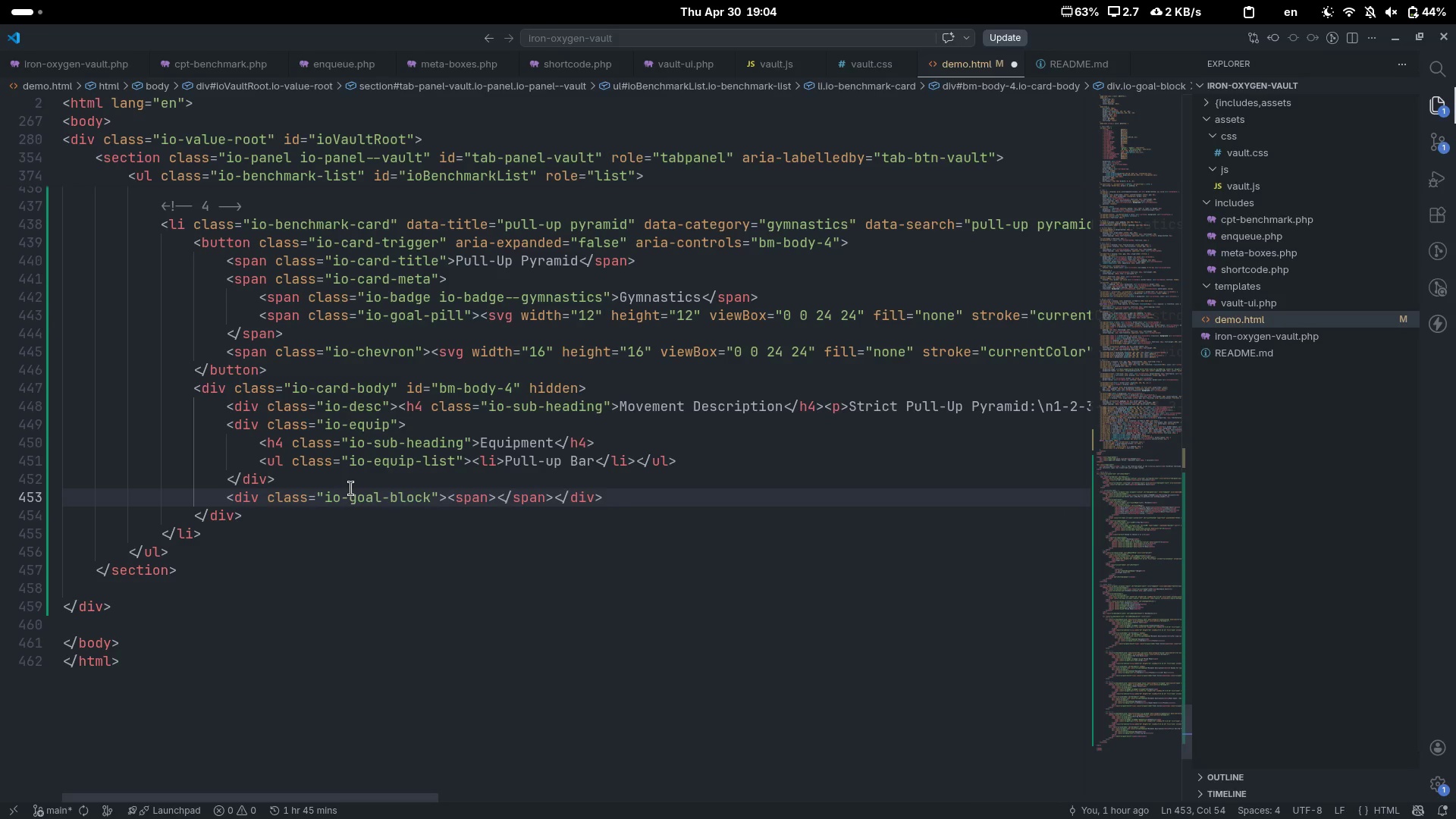 
key(ArrowLeft)
 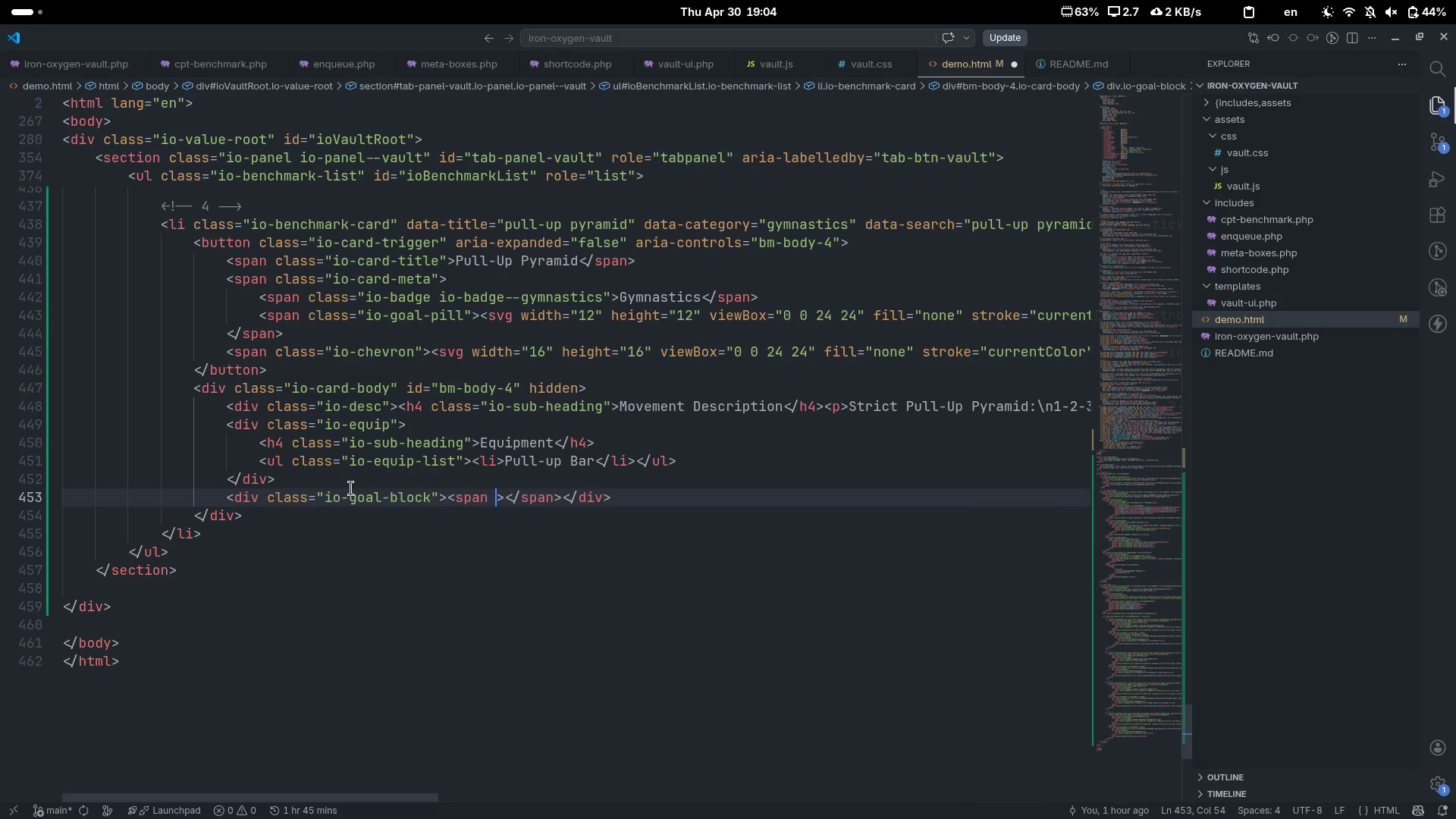 
type( clas)
key(Tab)
type(io-goal-la)
key(Tab)
 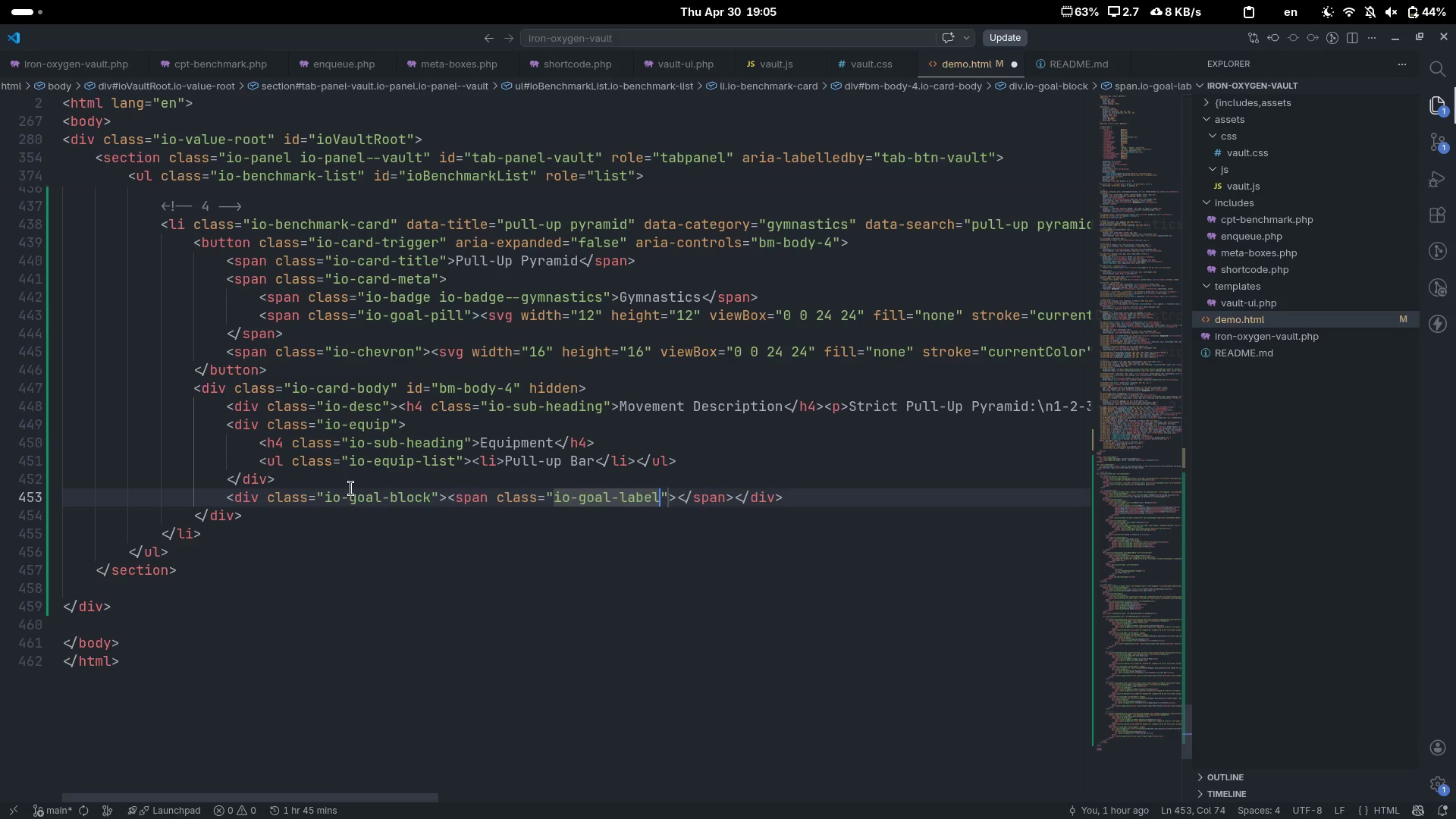 
key(ArrowRight)
 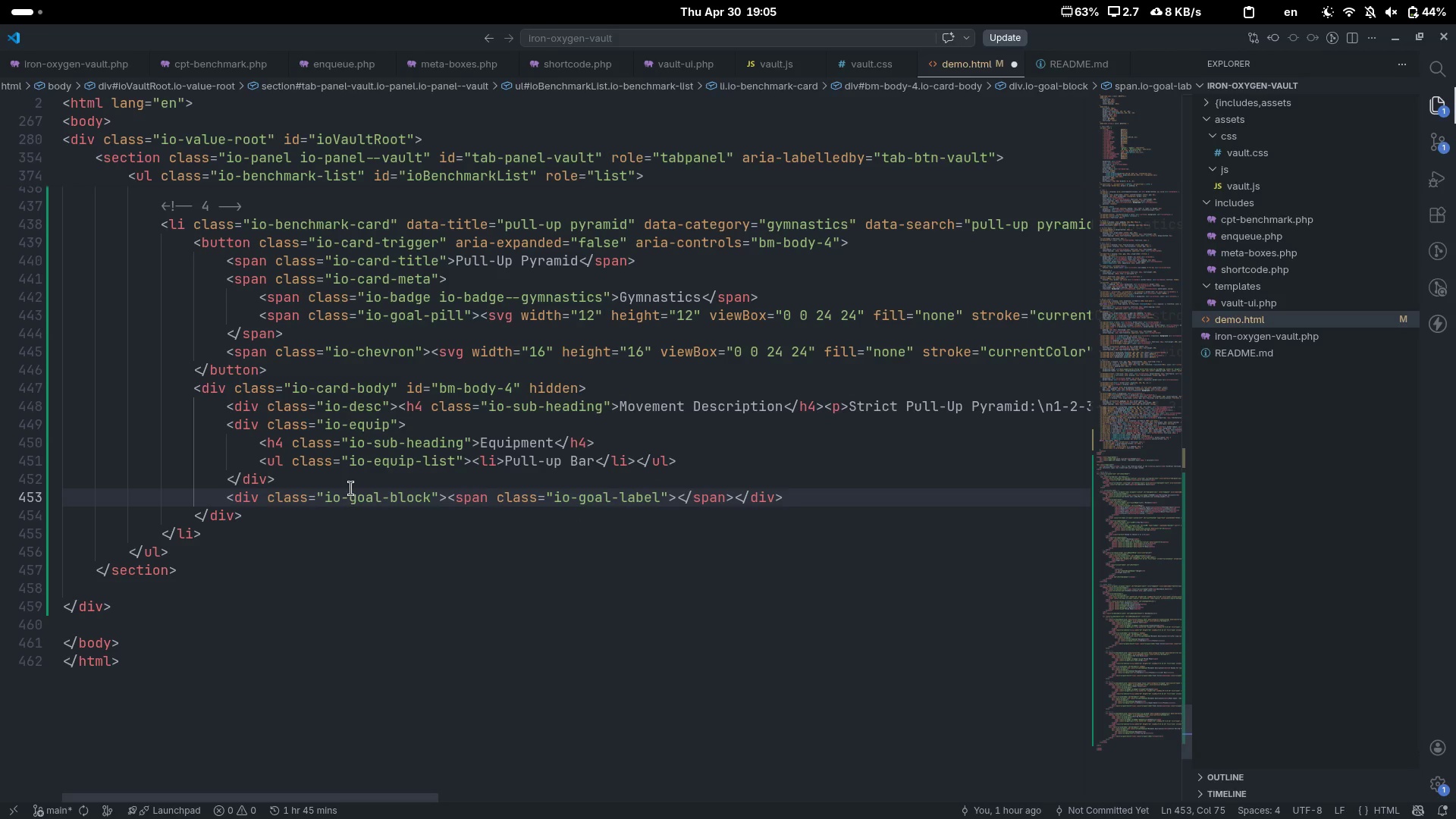 
key(ArrowRight)
 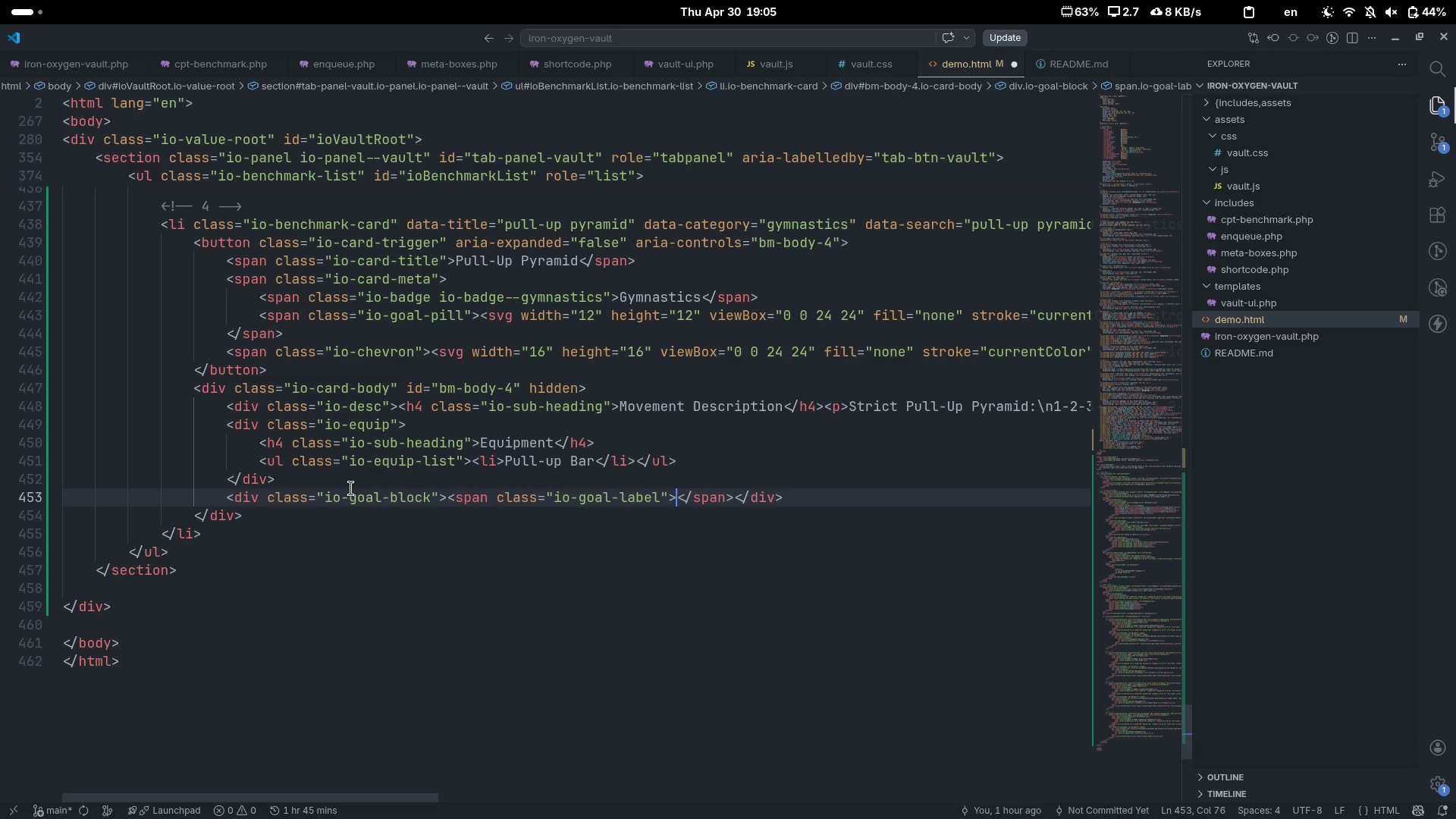 
type( )
key(Backspace)
type(Goal Score)
 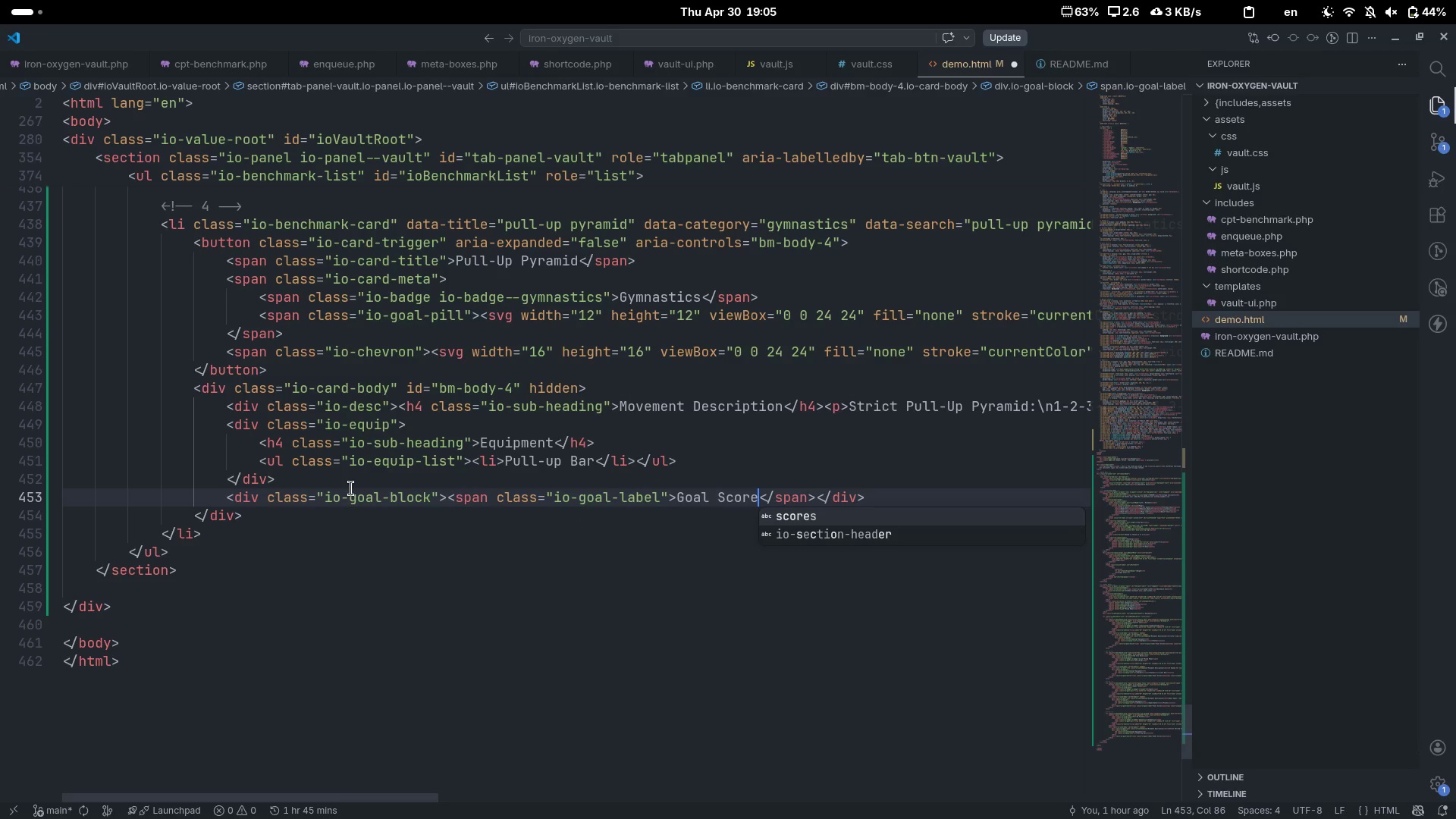 
key(ArrowRight)
 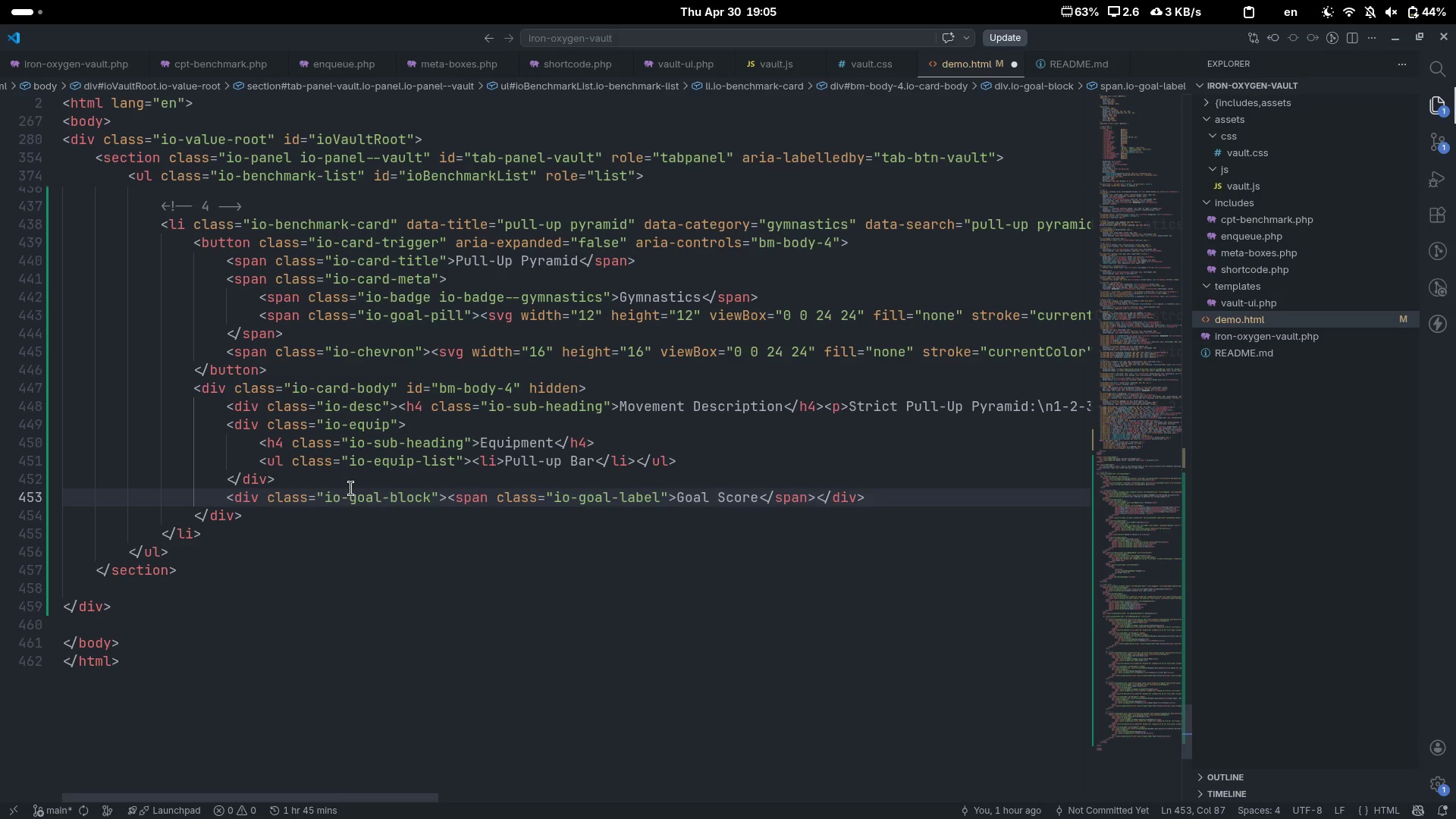 
key(Control+ArrowRight)
 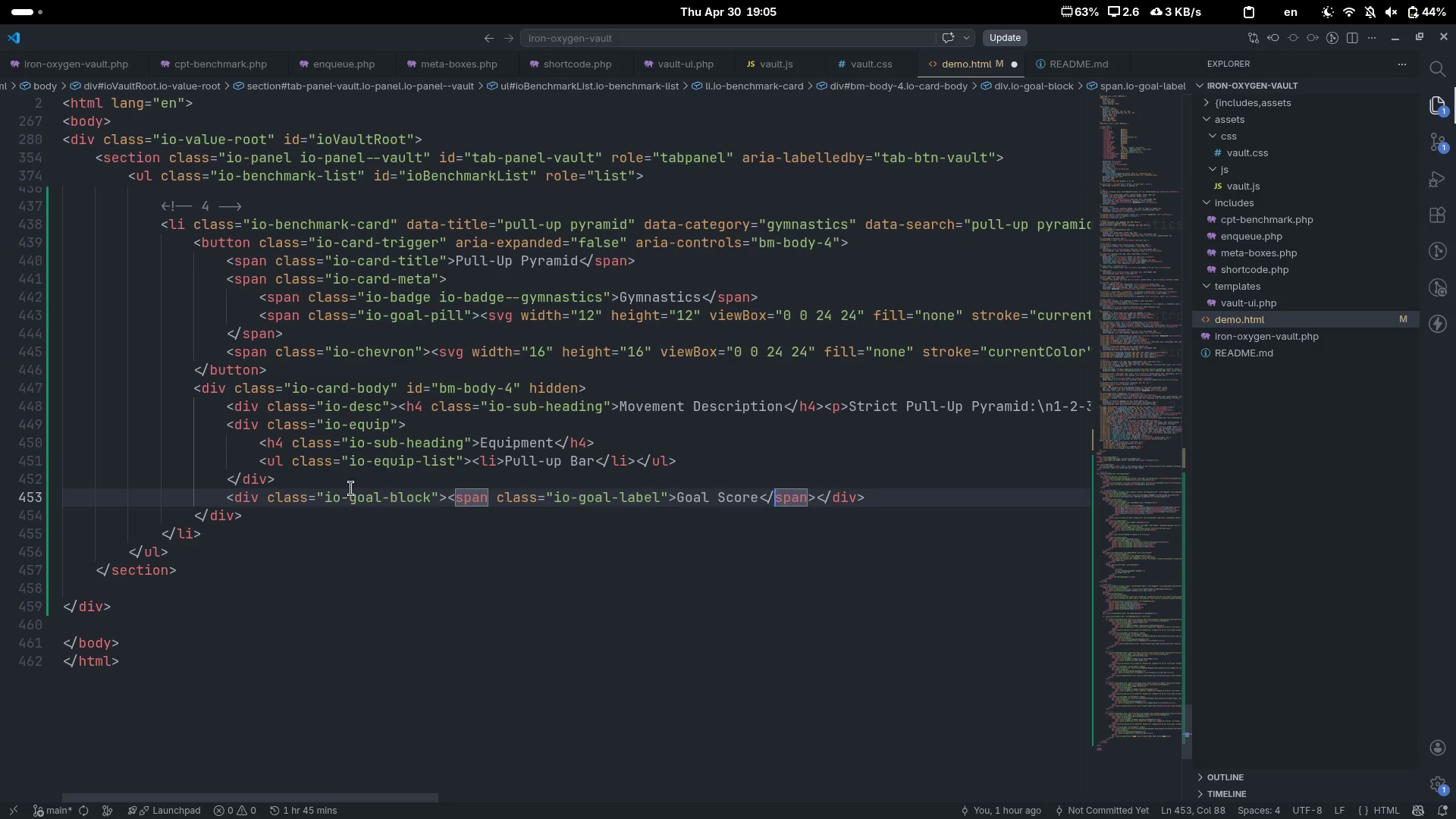 
key(Control+ArrowRight)
 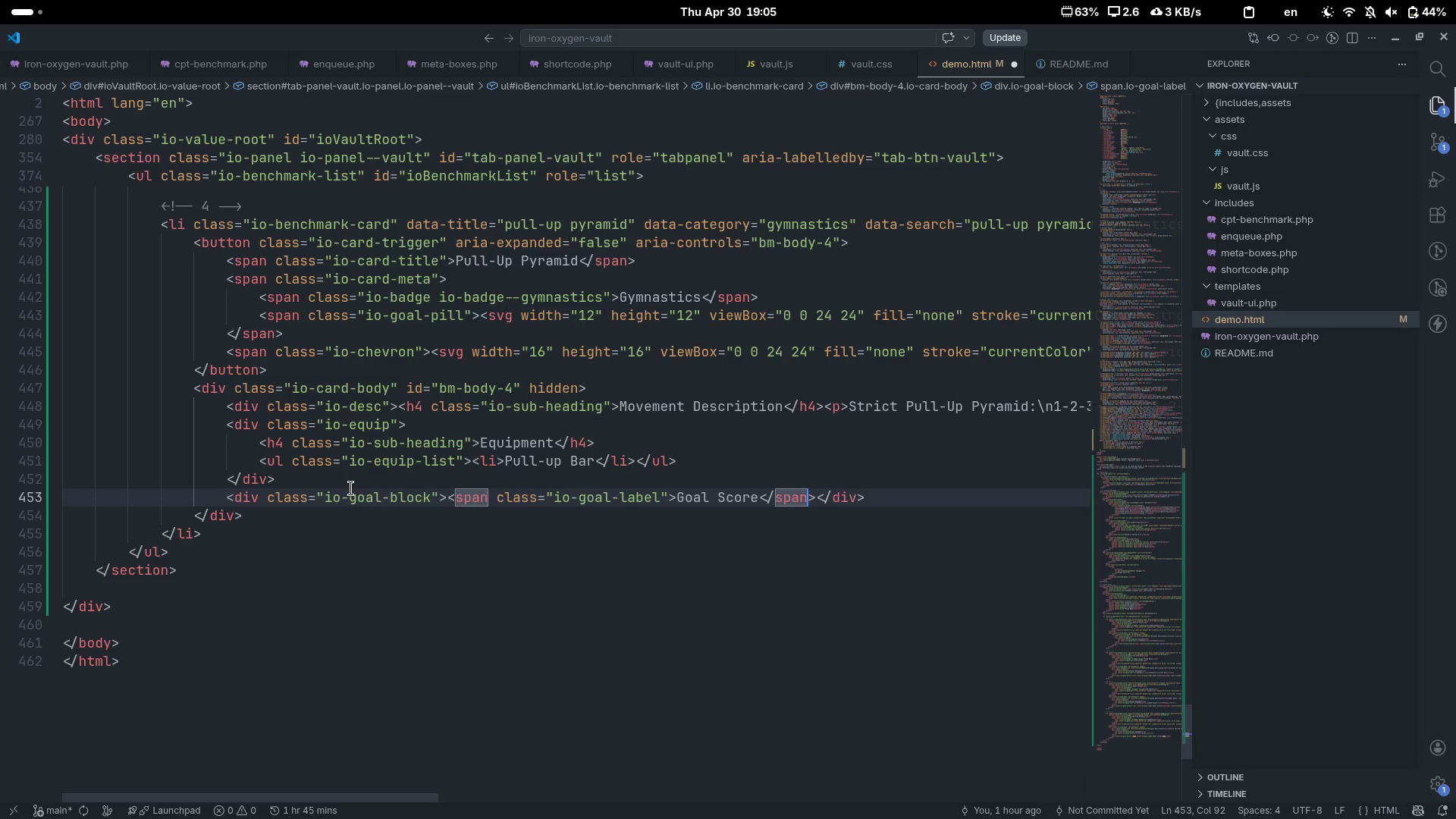 
key(ArrowRight)
 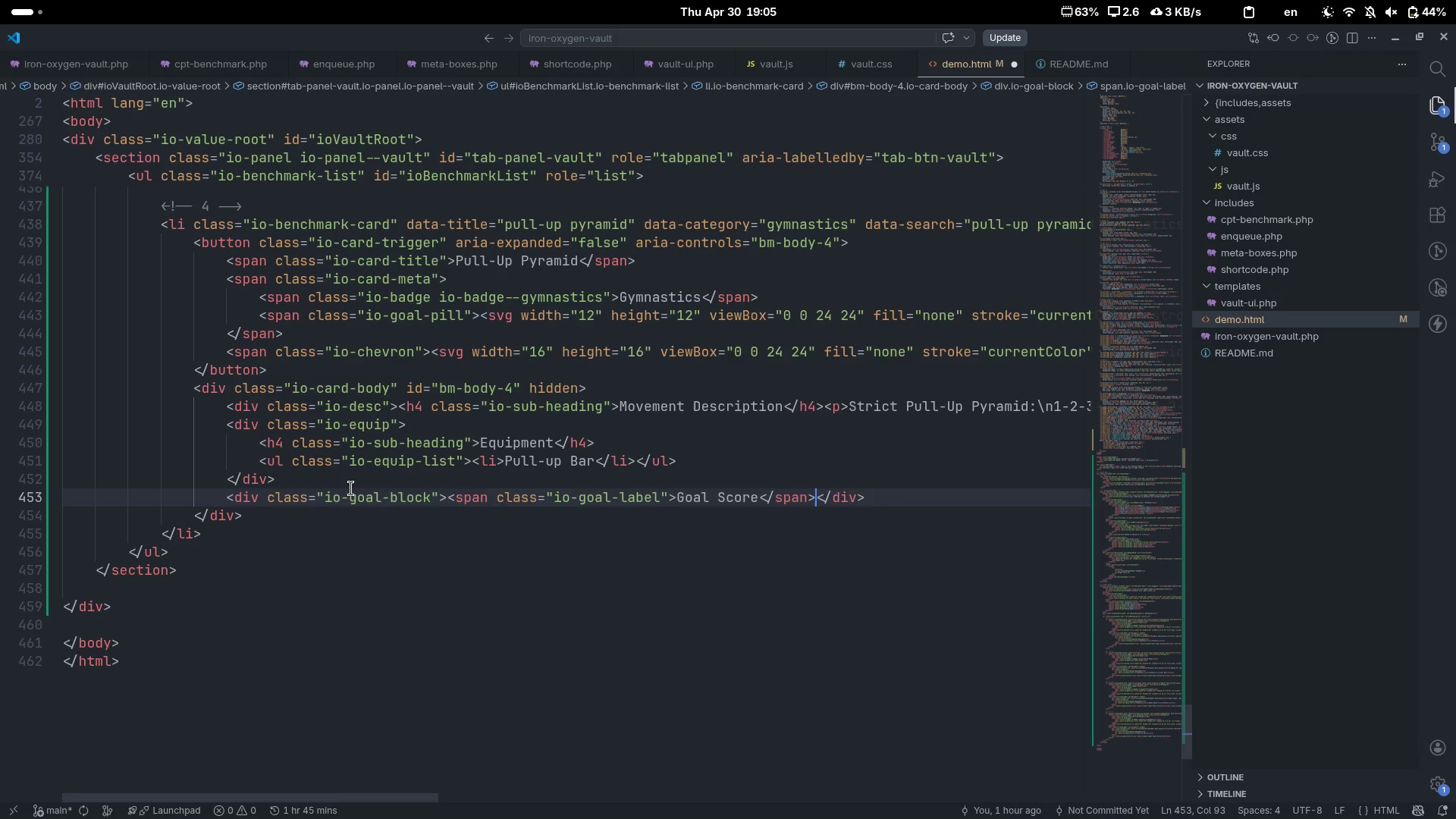 
type(span)
key(Tab)
 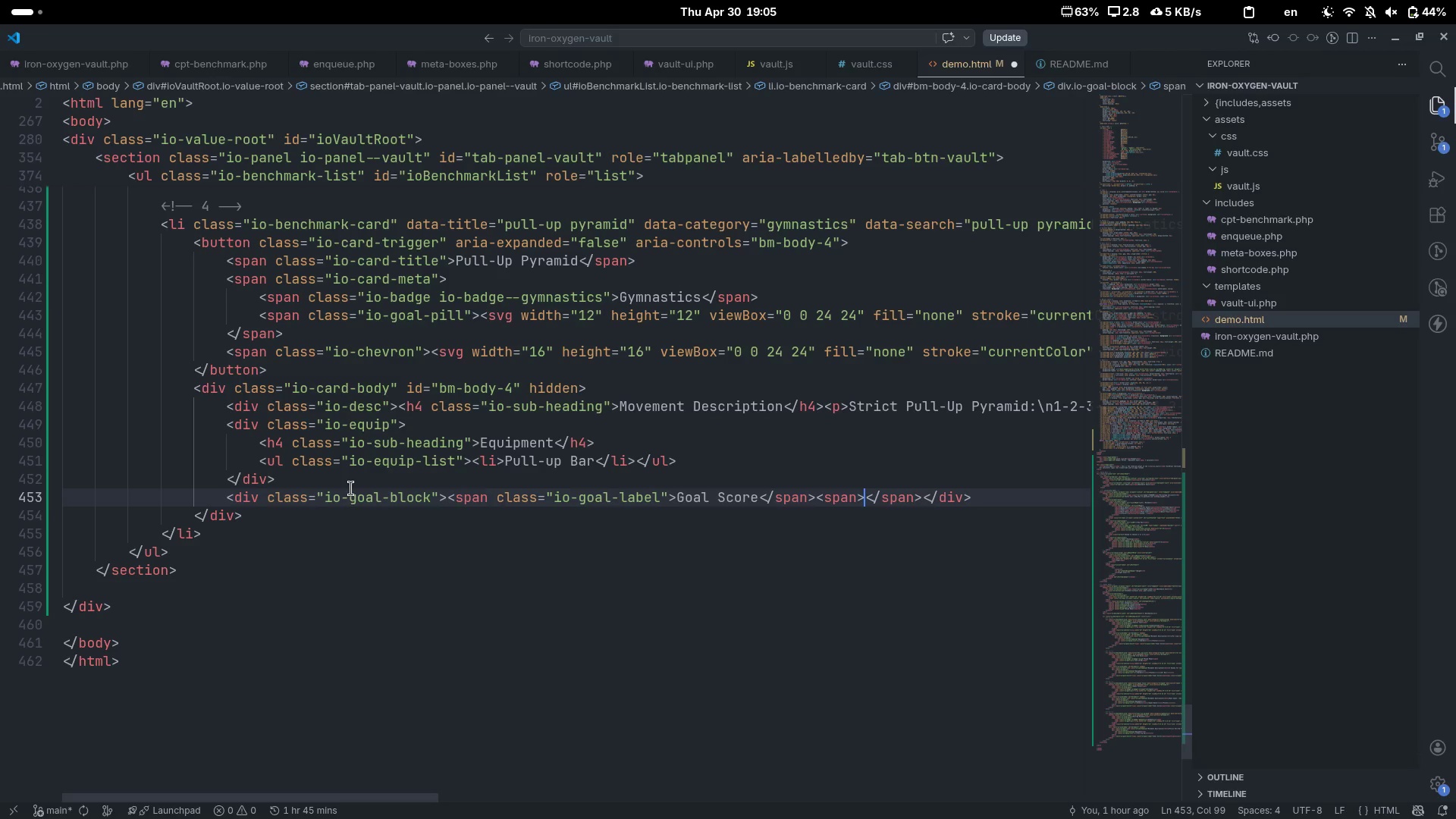 
key(ArrowLeft)
 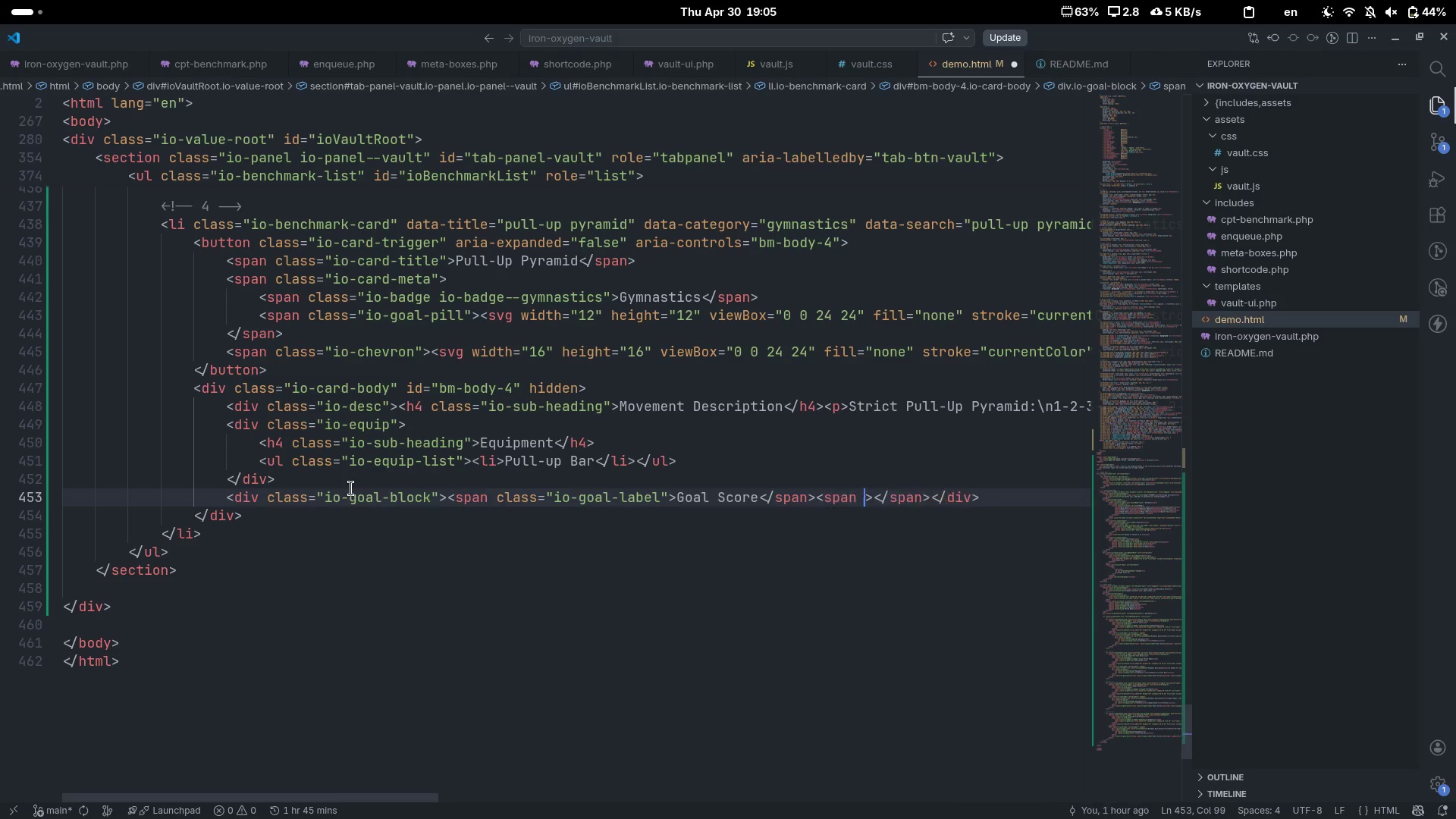 
type( clas)
key(Tab)
type(io-goal-value)
key(Escape)
key(Escape)
 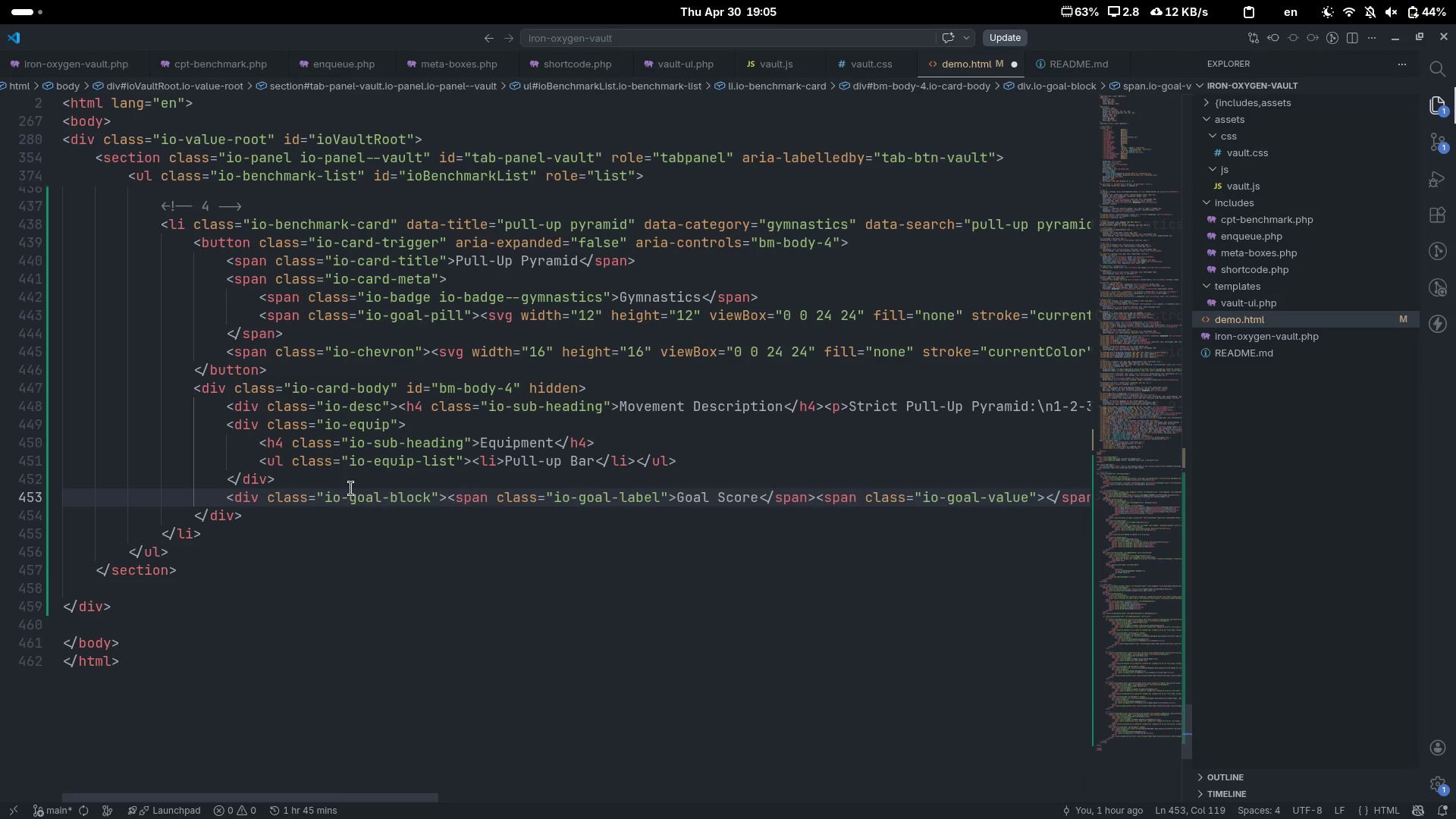 
key(ArrowRight)
 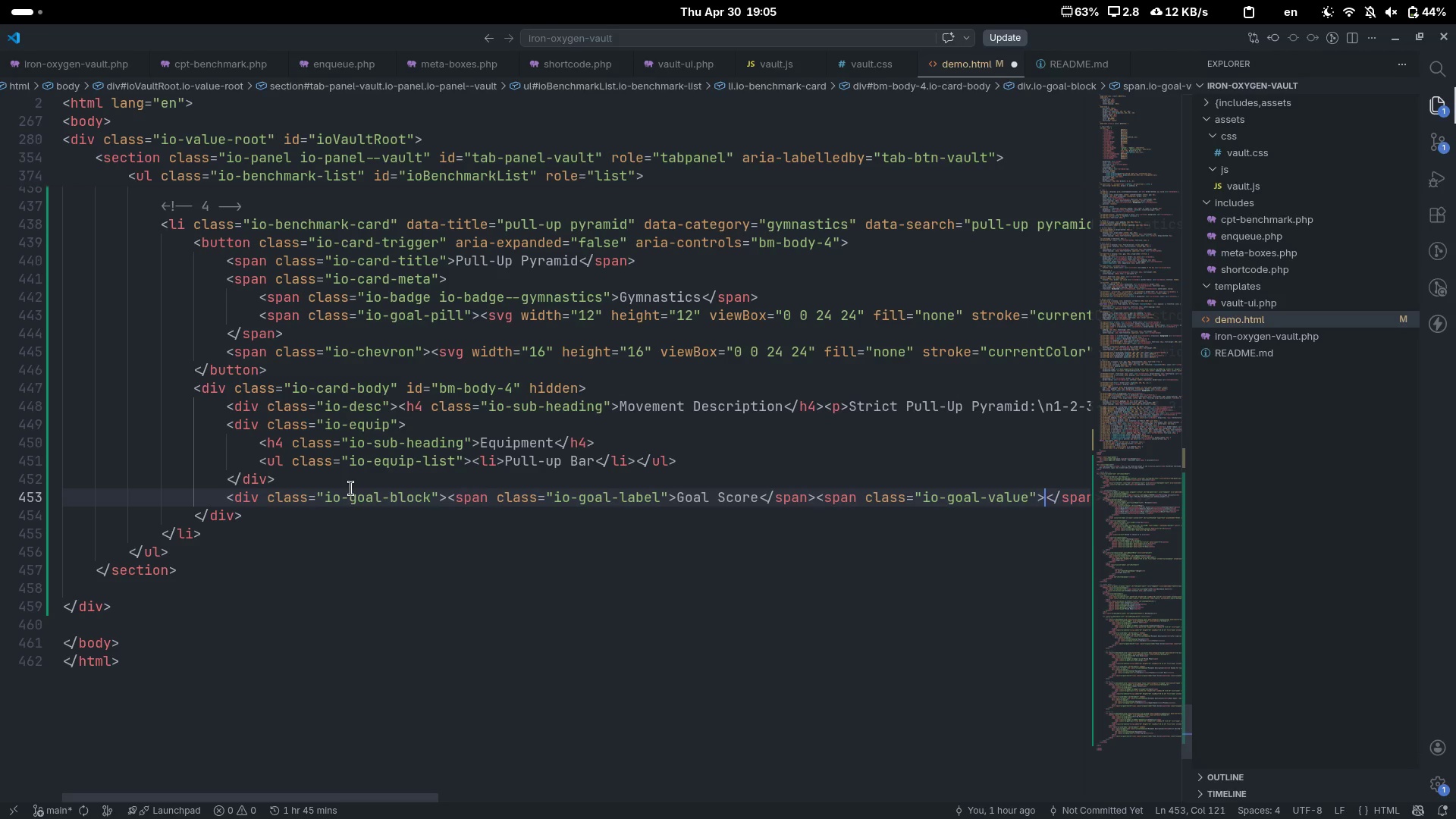 
key(ArrowRight)
 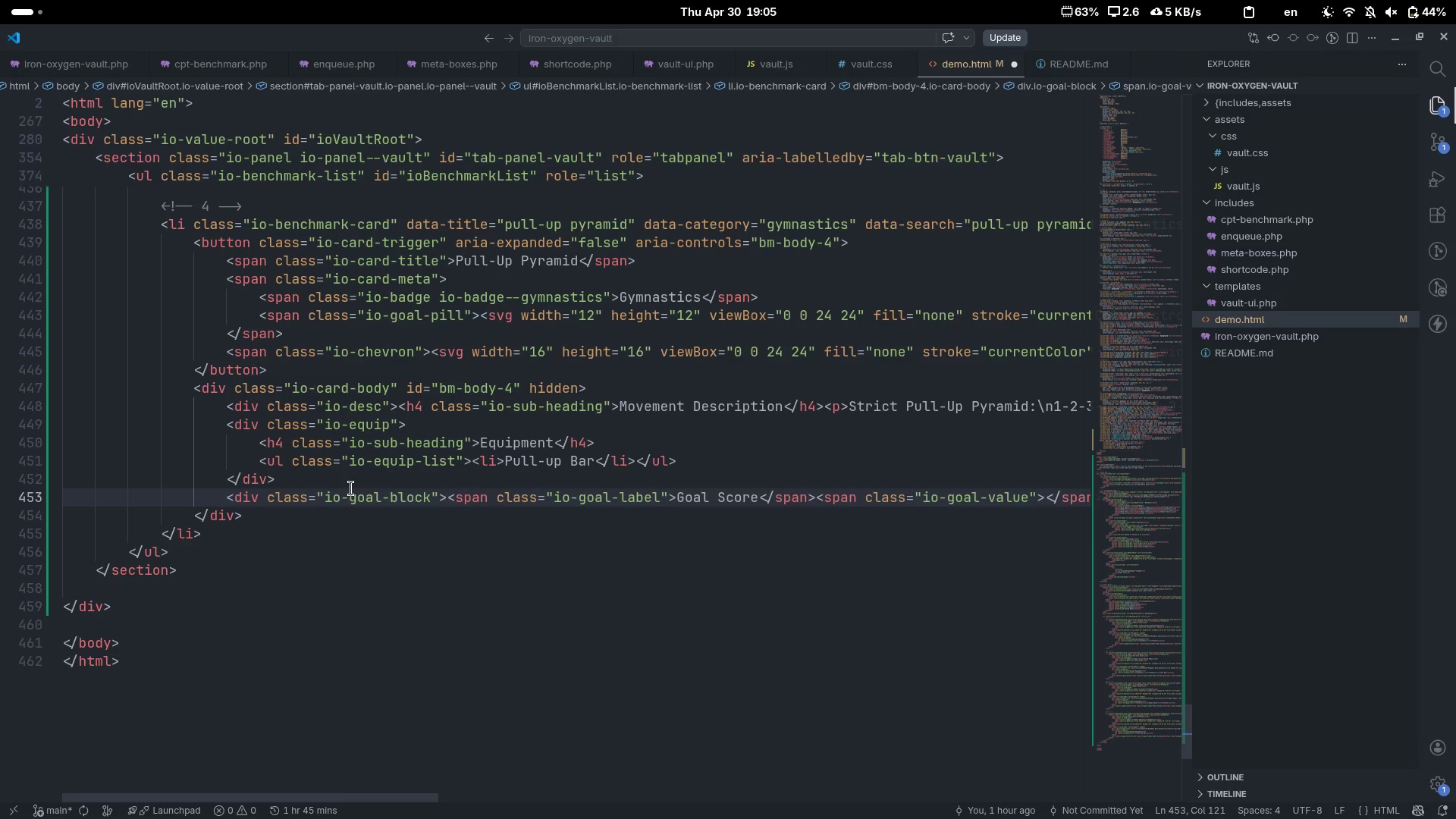 
type(Complete )
 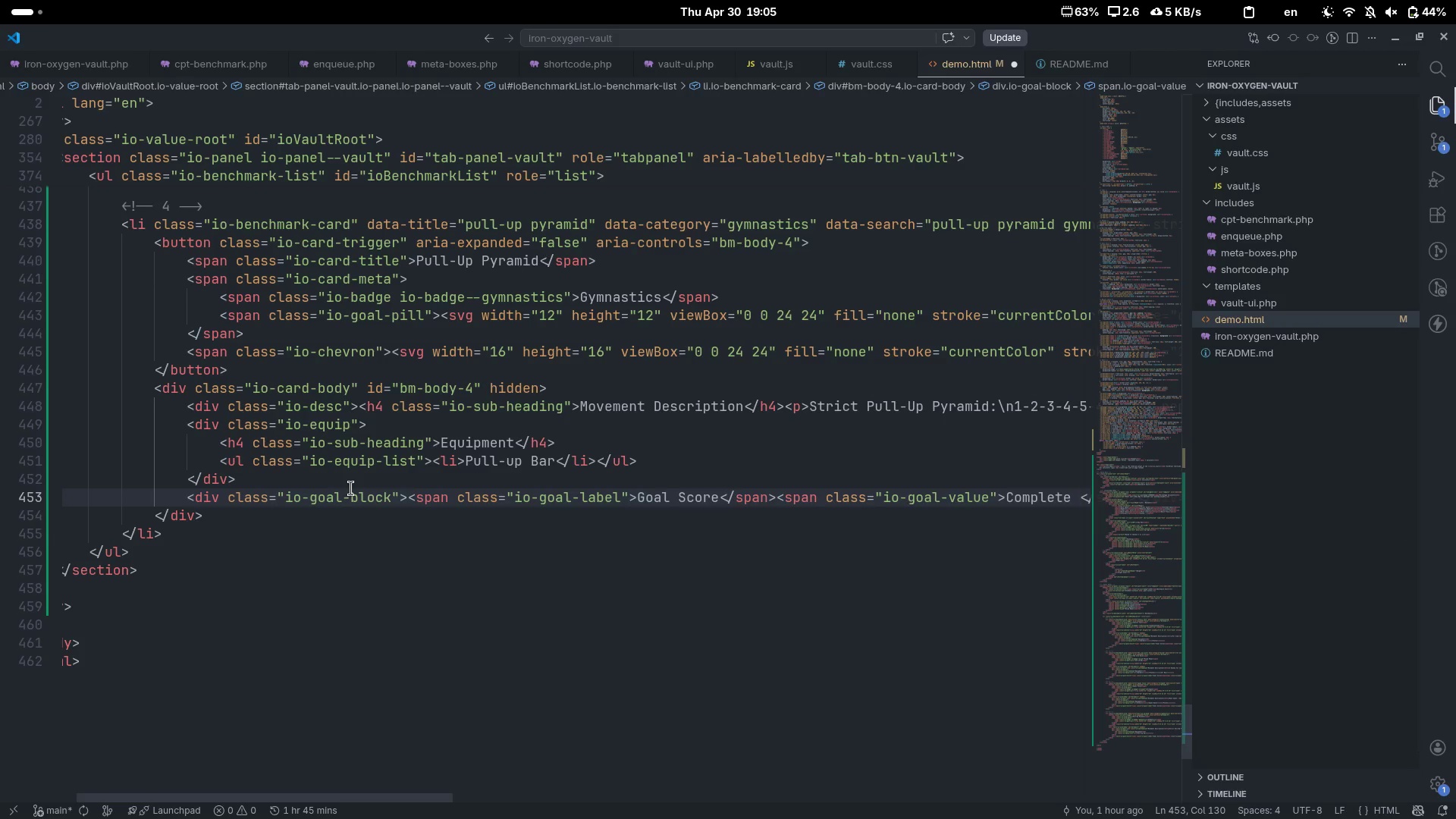 
scroll: coordinate [351, 488], scroll_direction: down, amount: 13.0
 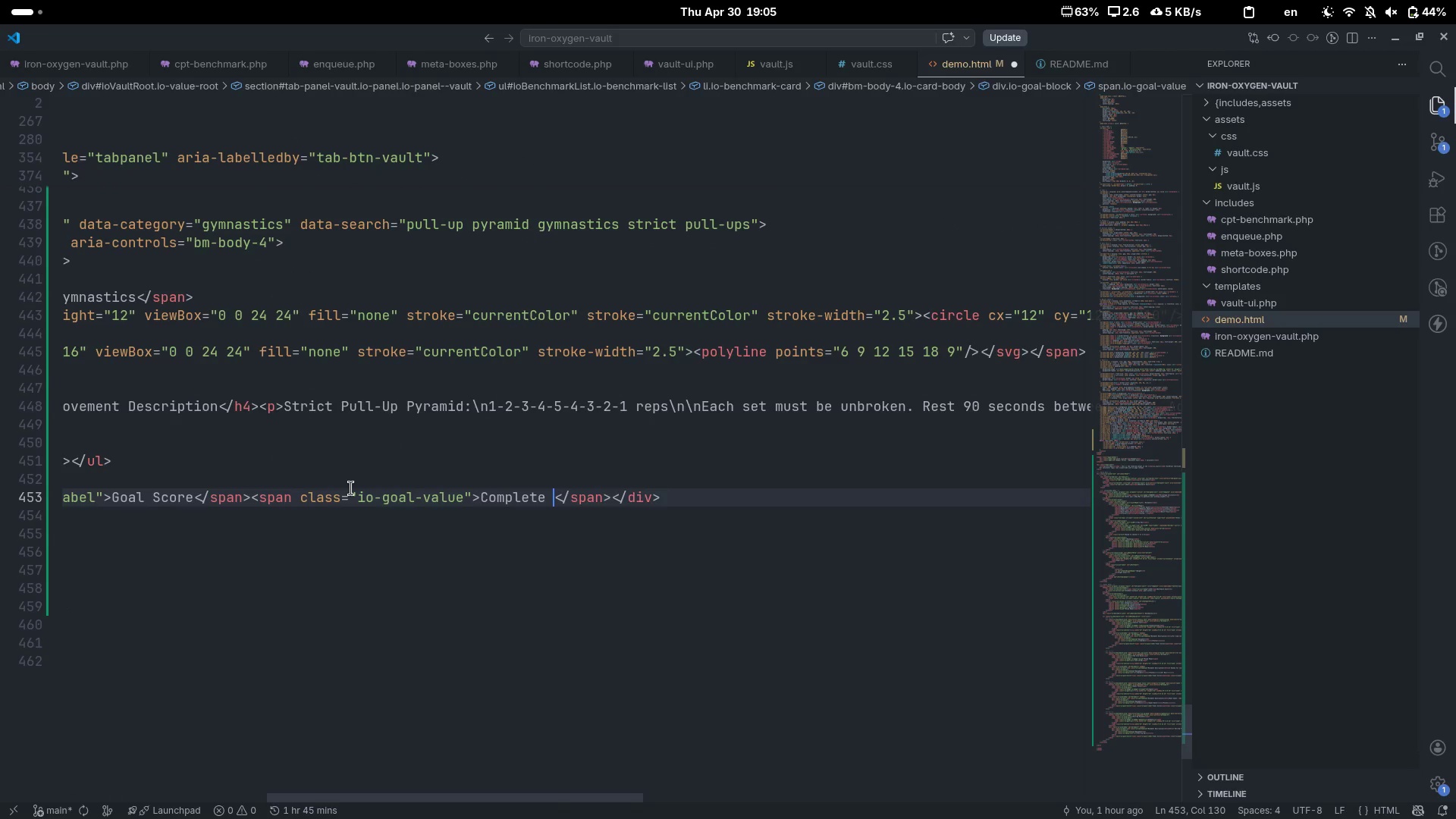 
type(unb)
key(Tab)
 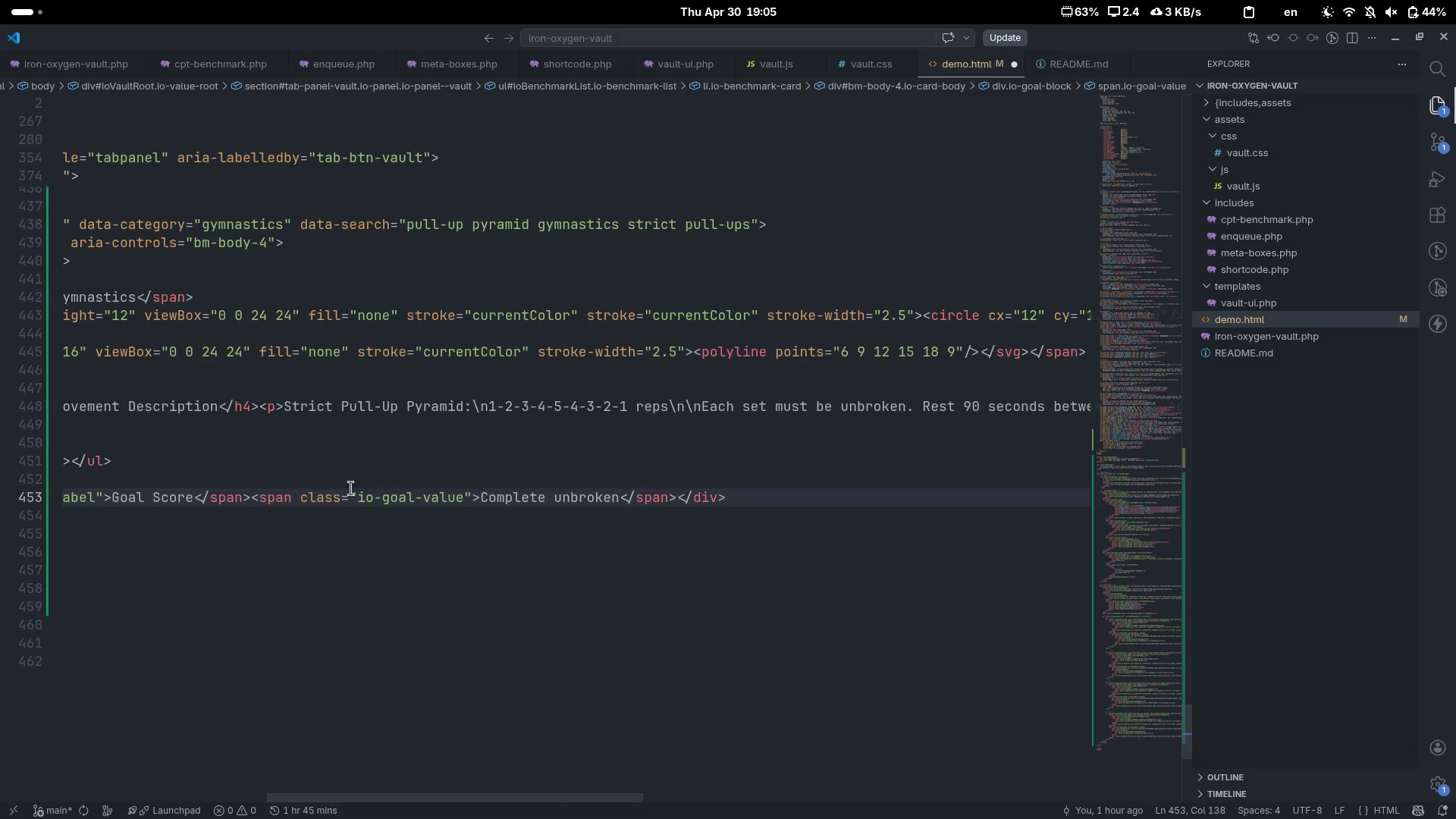 
key(ArrowDown)
 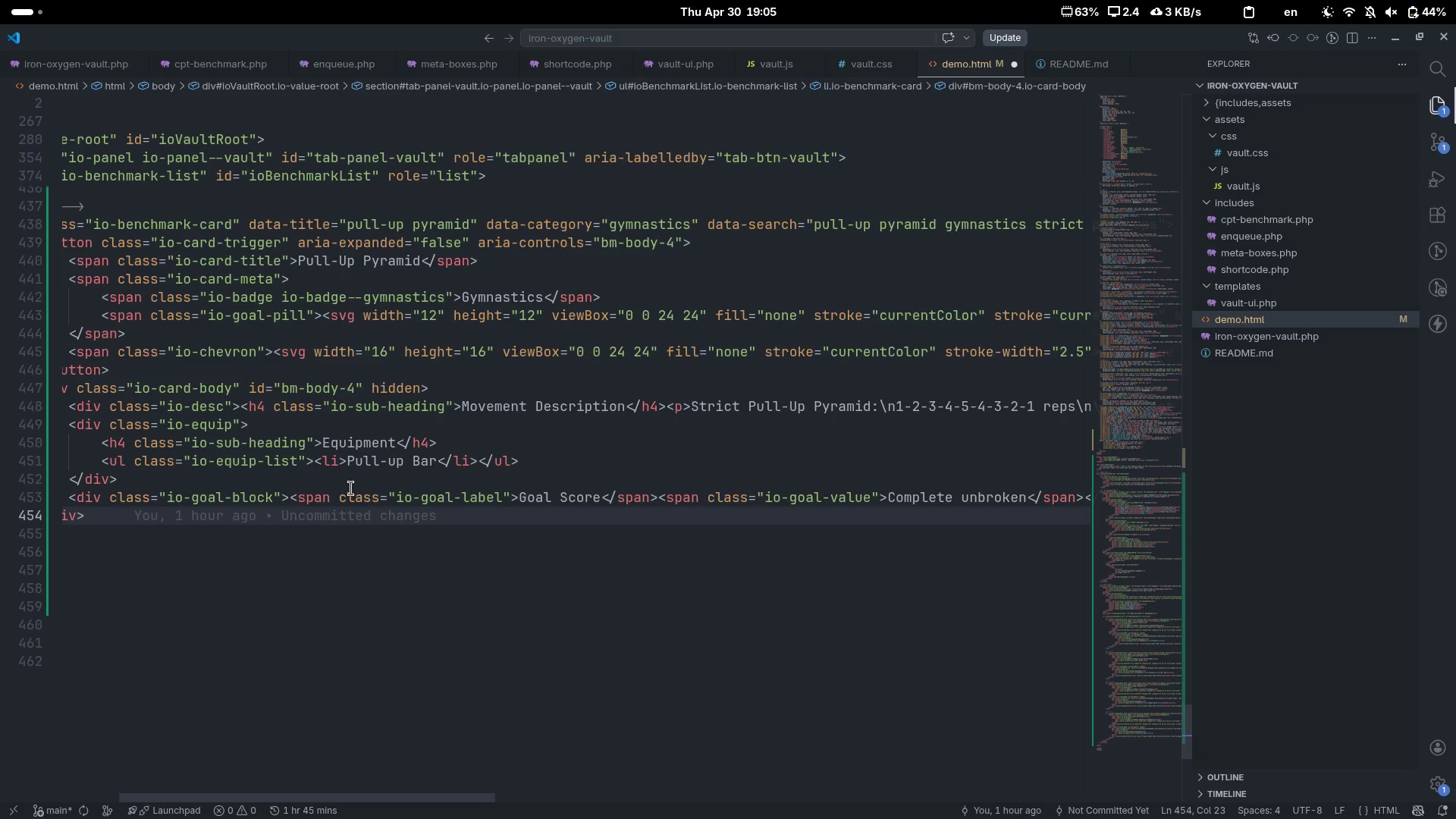 
scroll: coordinate [351, 488], scroll_direction: up, amount: 11.0
 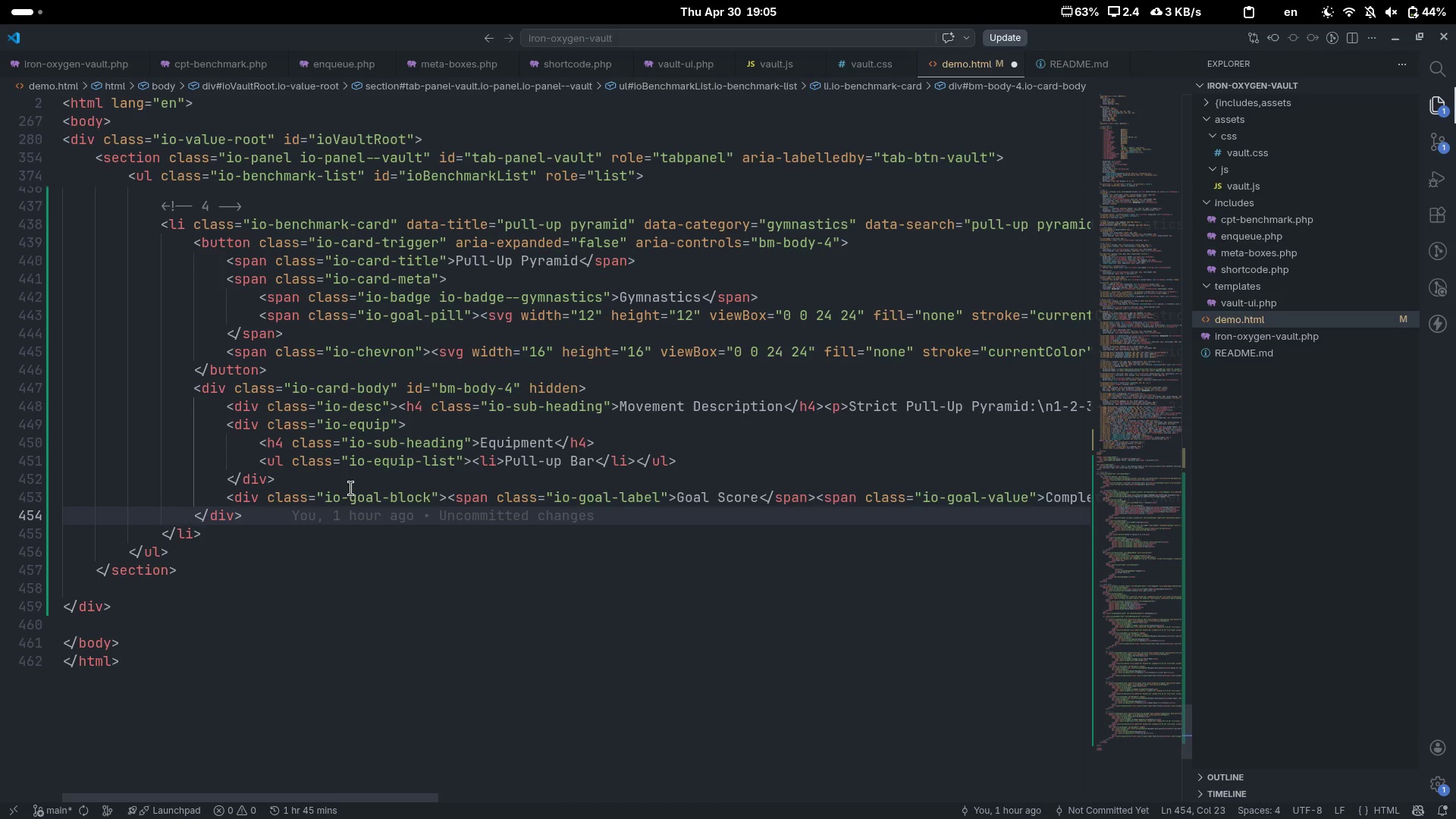 
key(ArrowDown)
 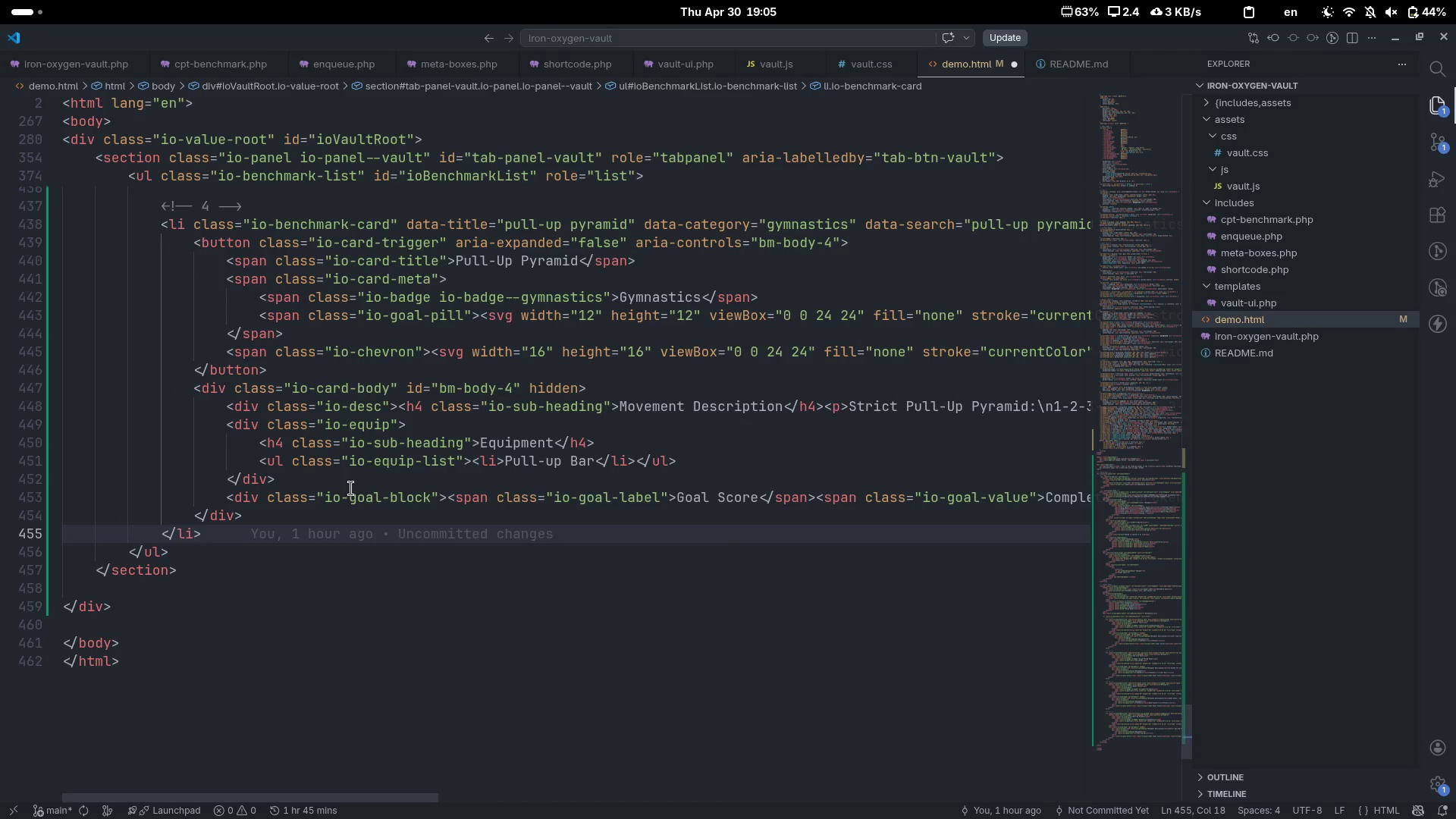 
key(Alt+AltLeft)
 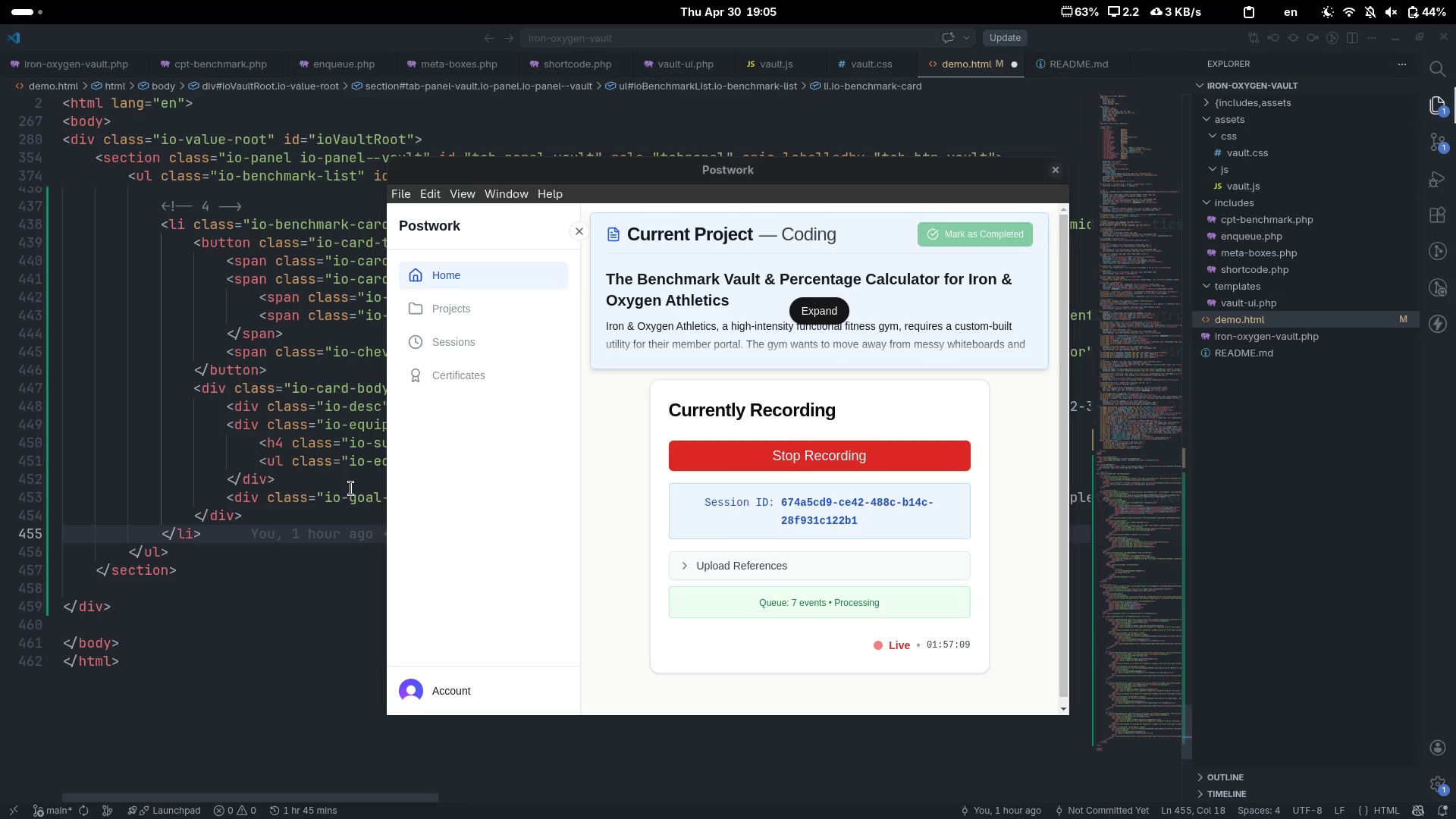 
key(Alt+Tab)